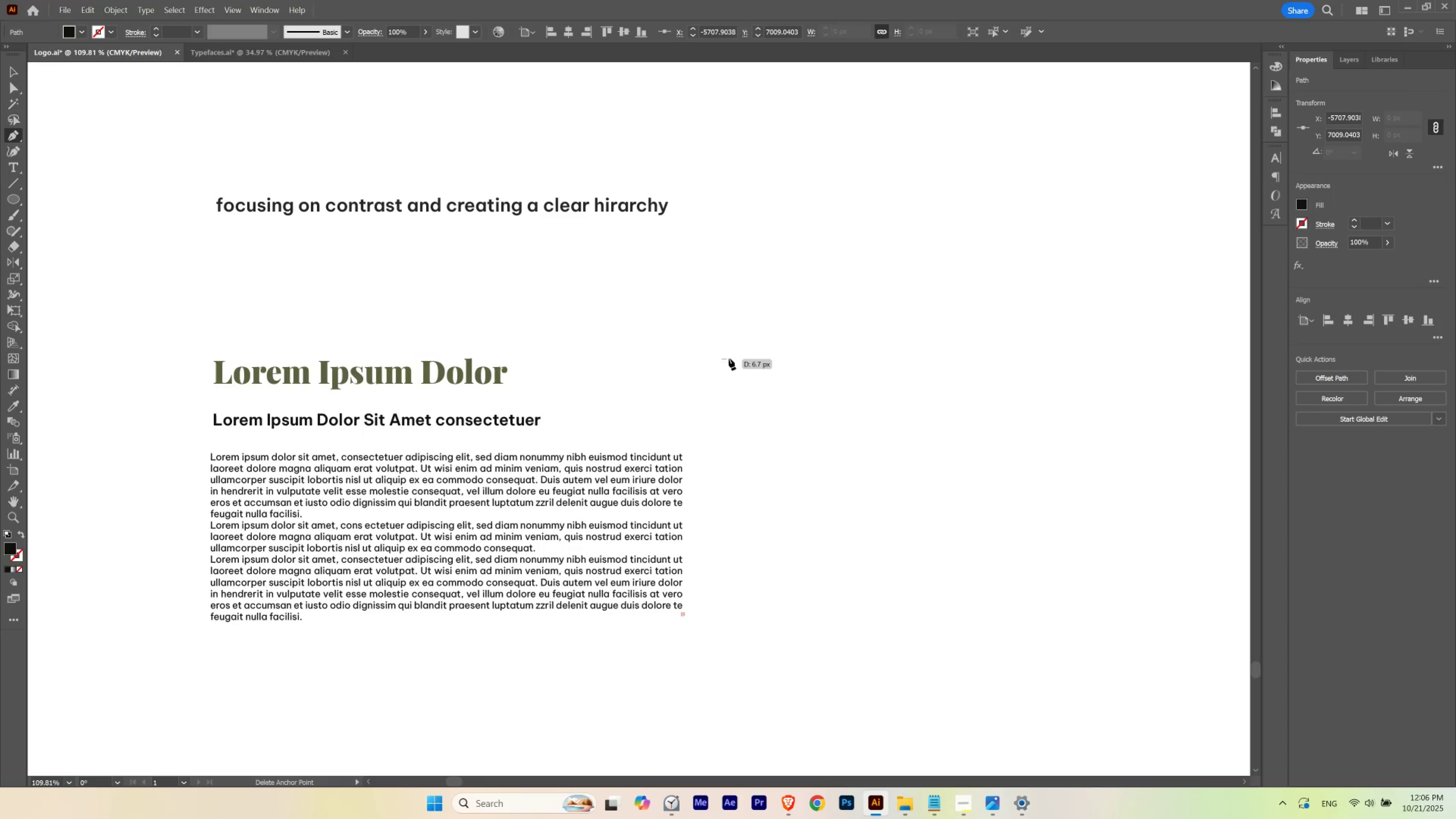 
hold_key(key=ShiftLeft, duration=1.53)
left_click([730, 358])
 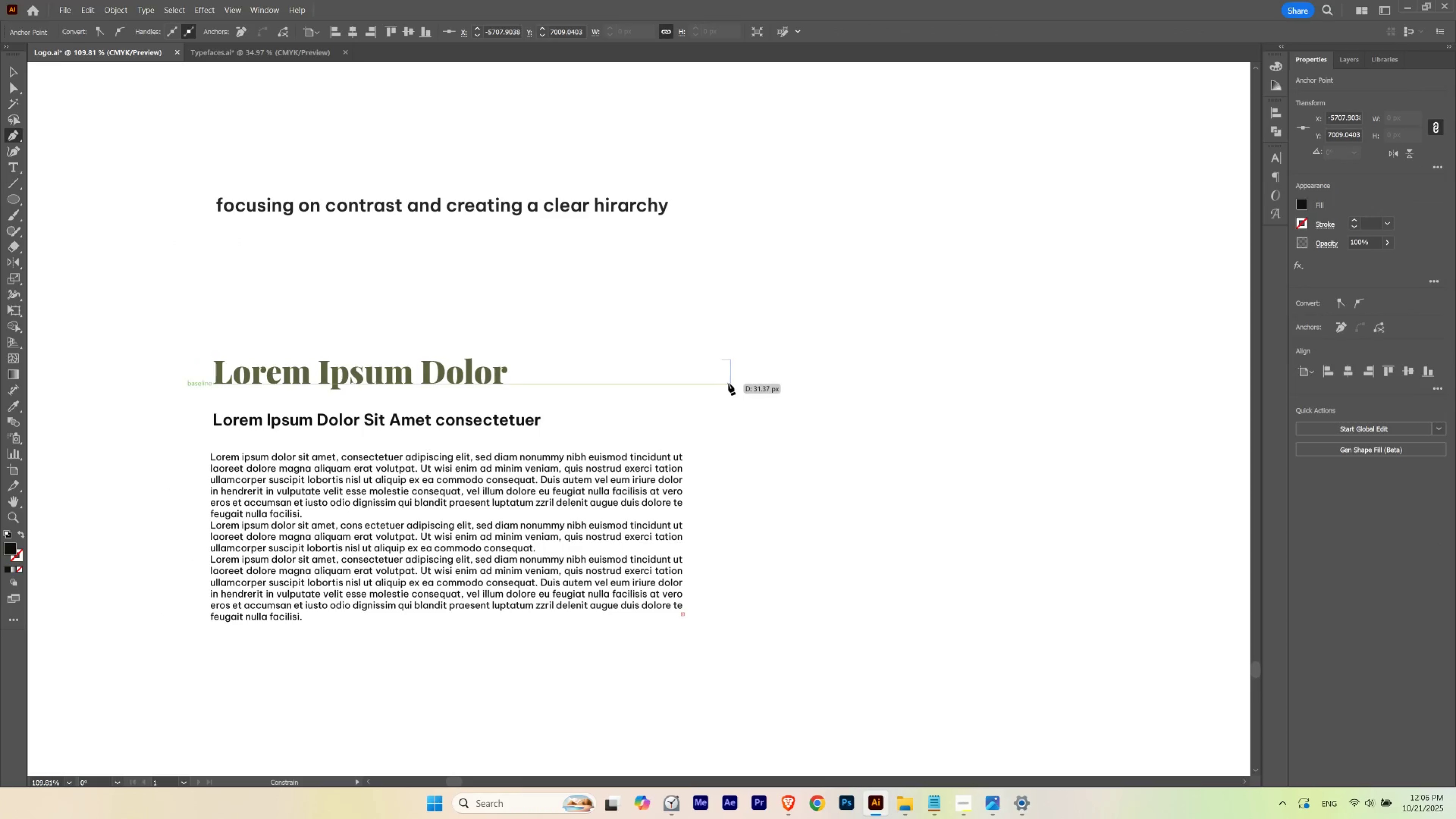 
hold_key(key=ShiftLeft, duration=1.53)
left_click([729, 387])
 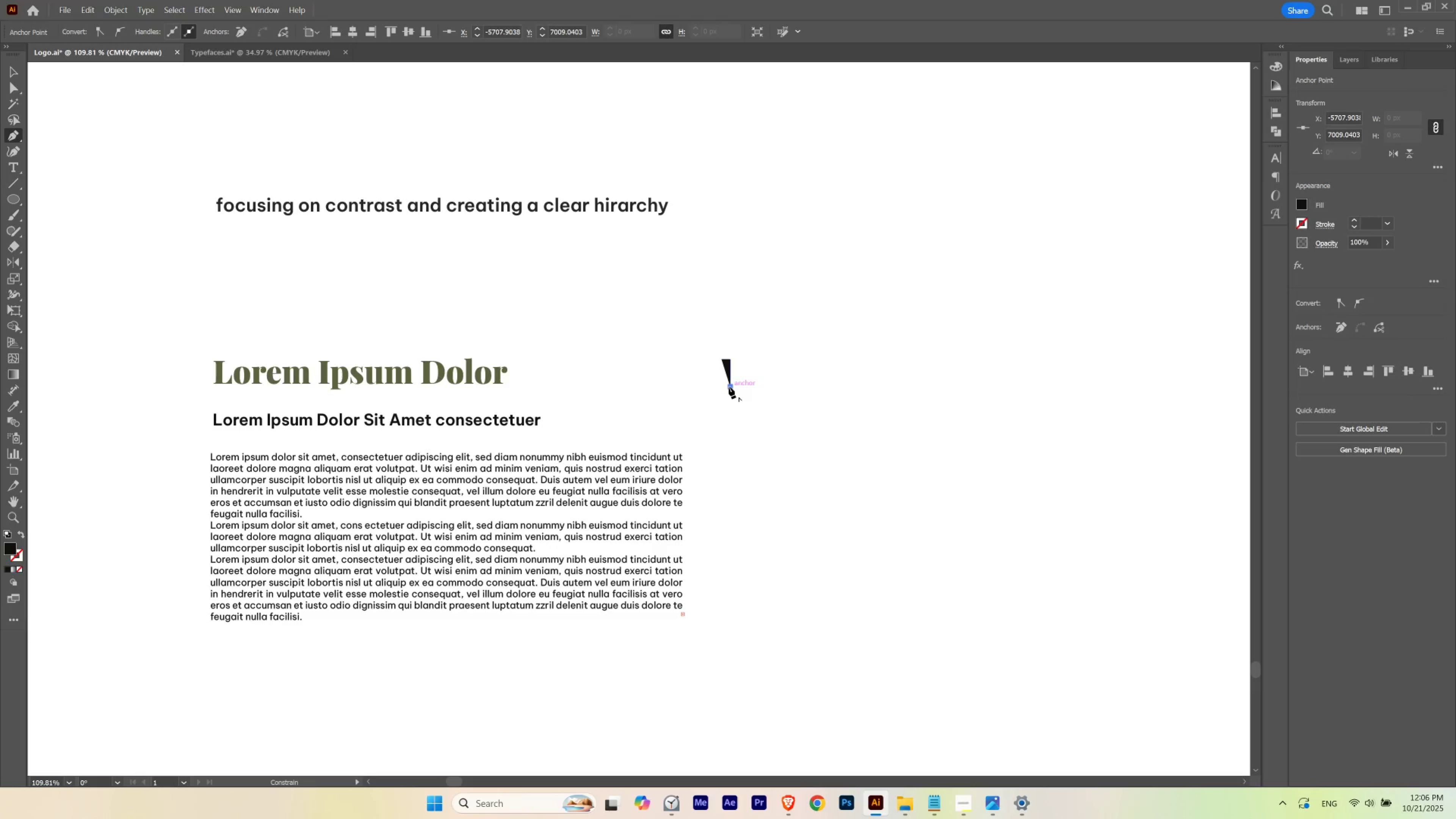 
left_click([721, 387])
 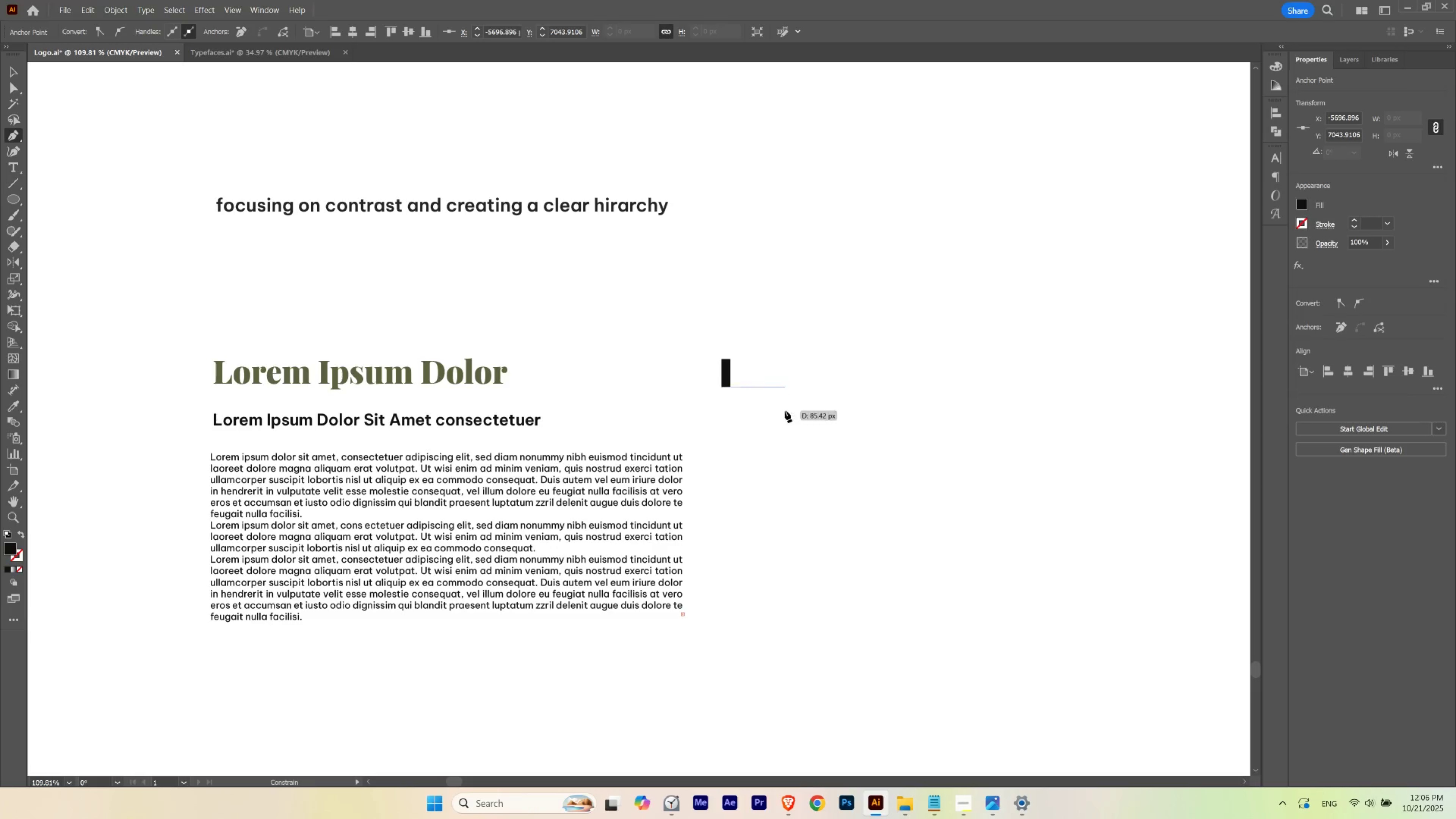 
key(Shift+X)
 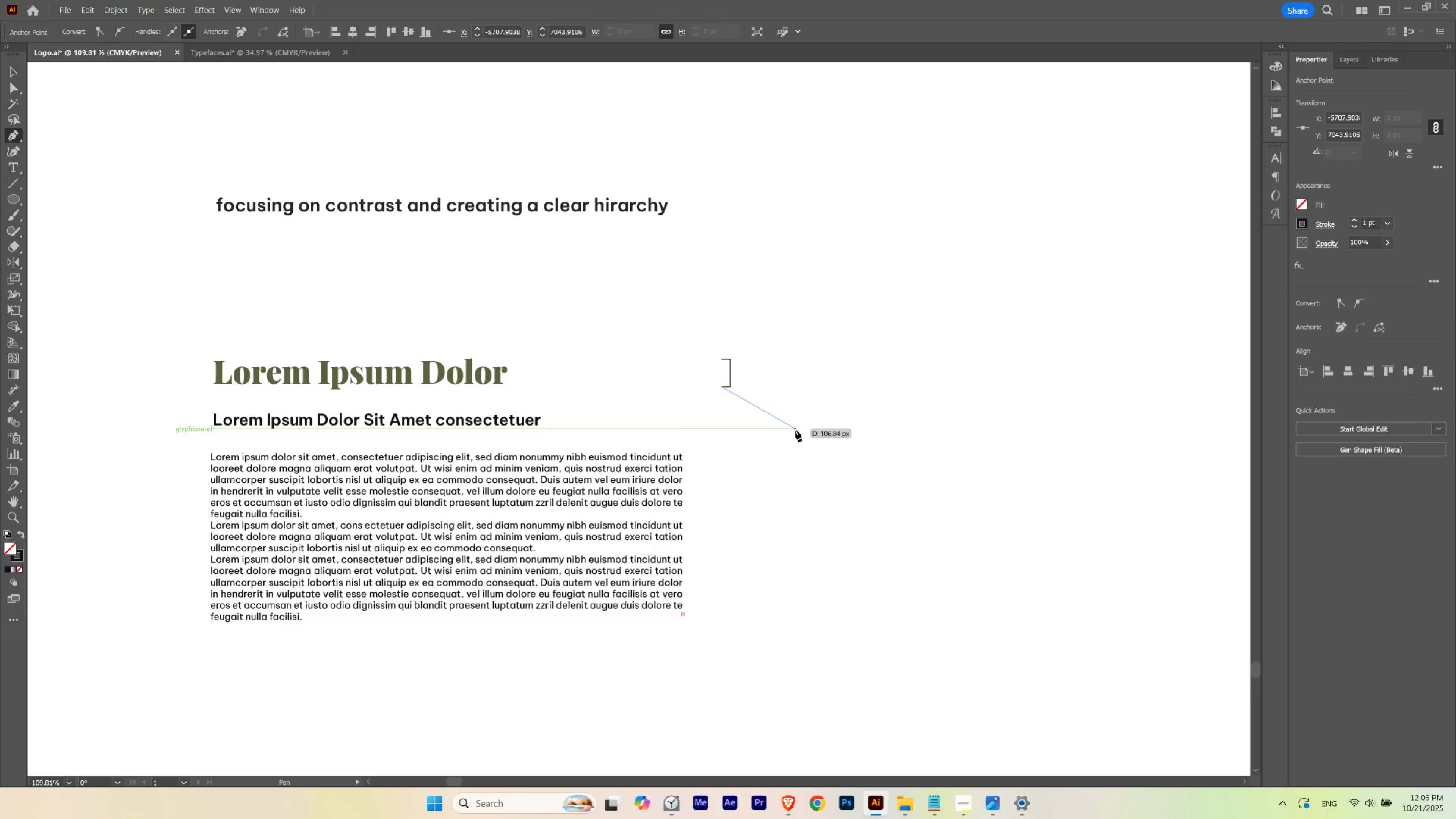 
left_click([795, 430])
 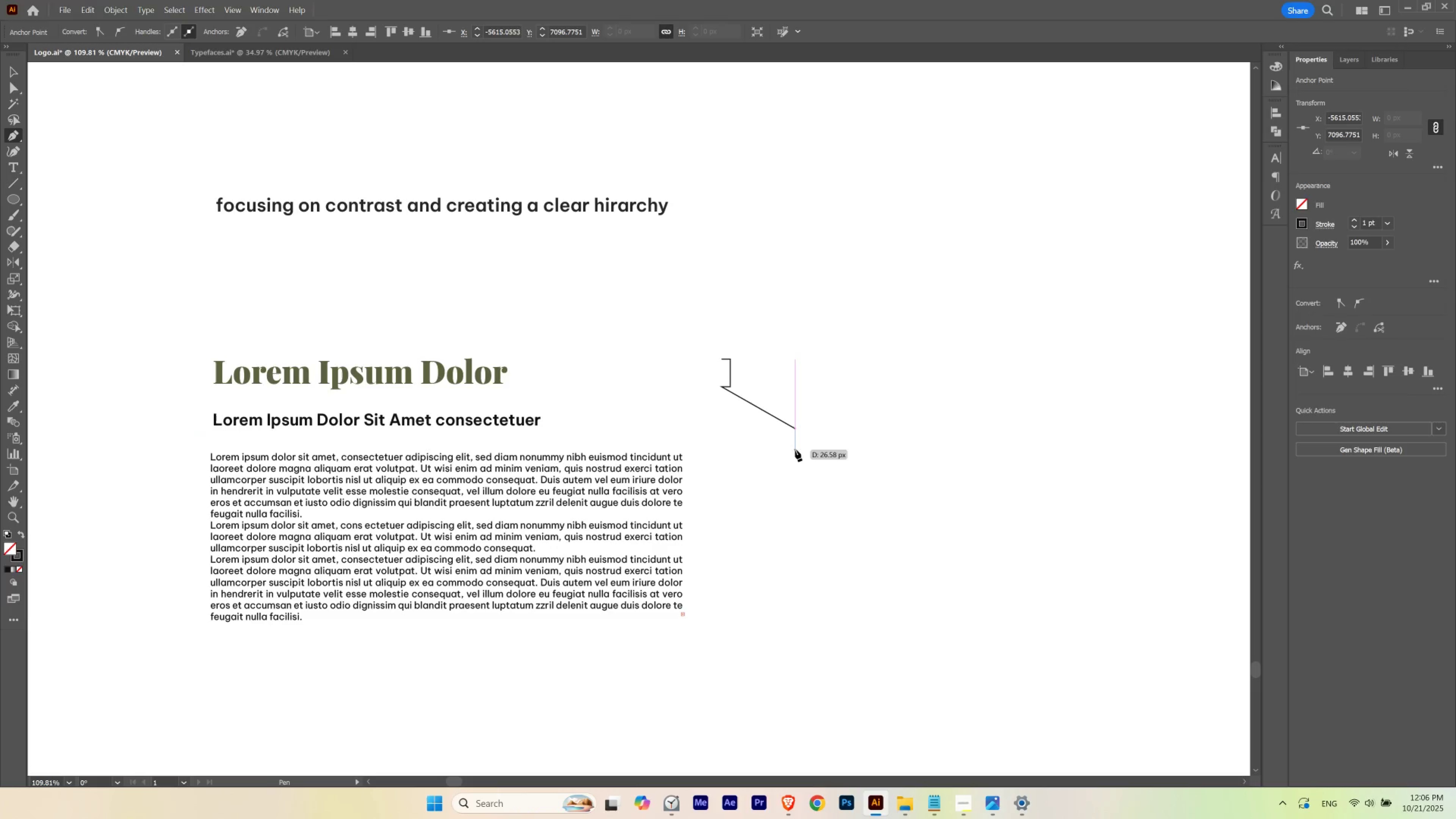 
key(Control+ControlLeft)
 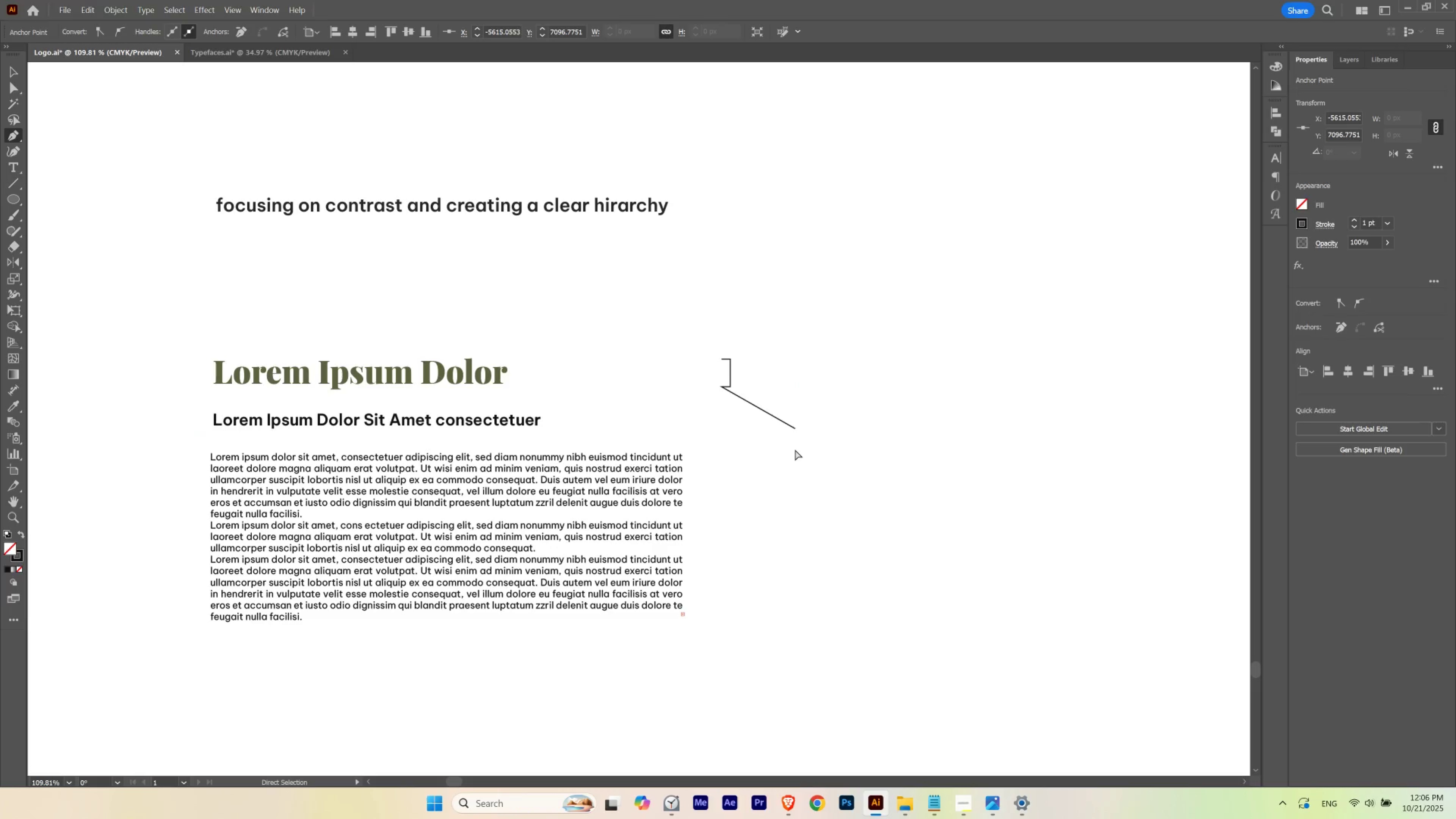 
key(Control+Z)
 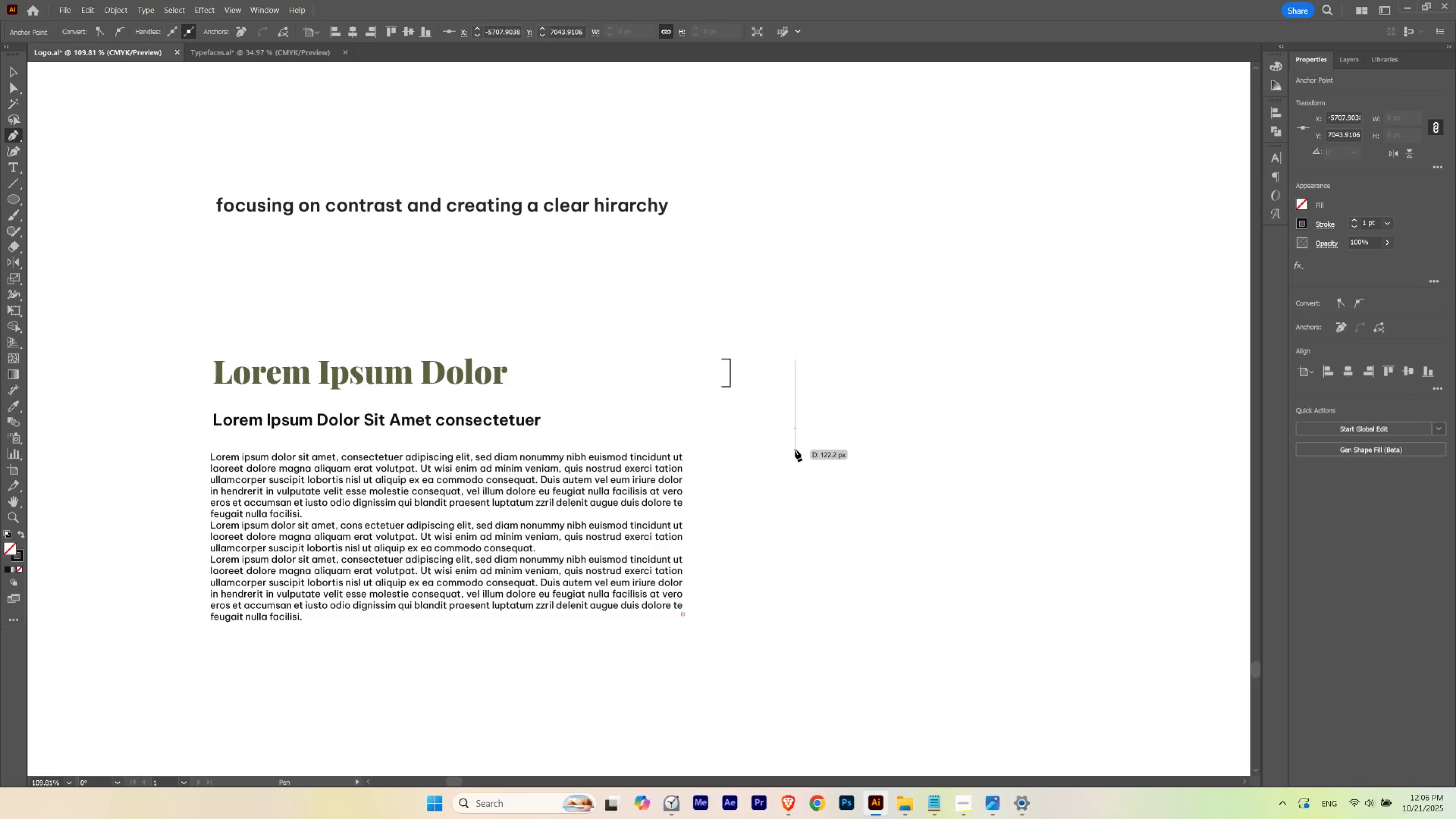 
key(V)
 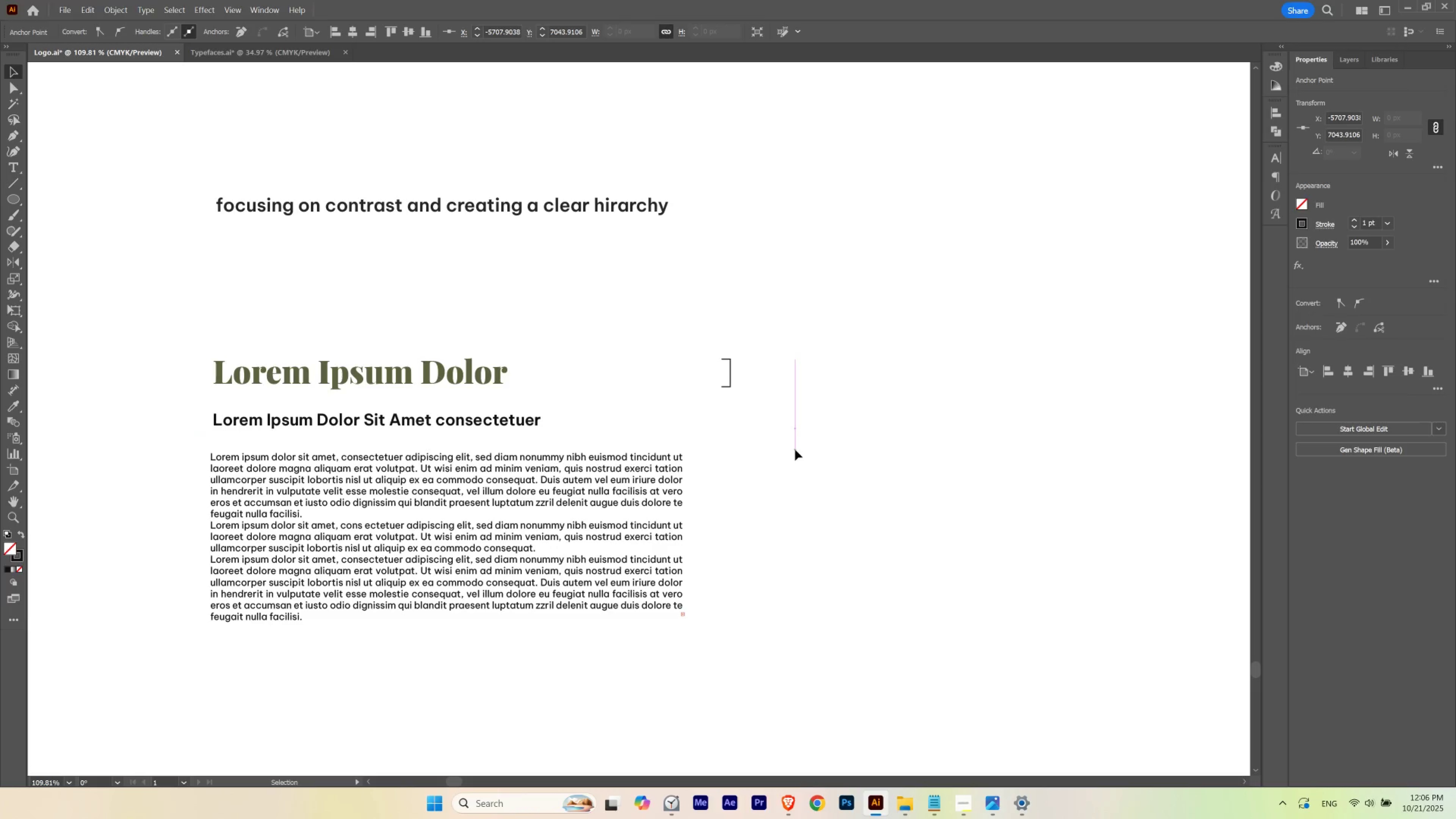 
left_click([795, 449])
 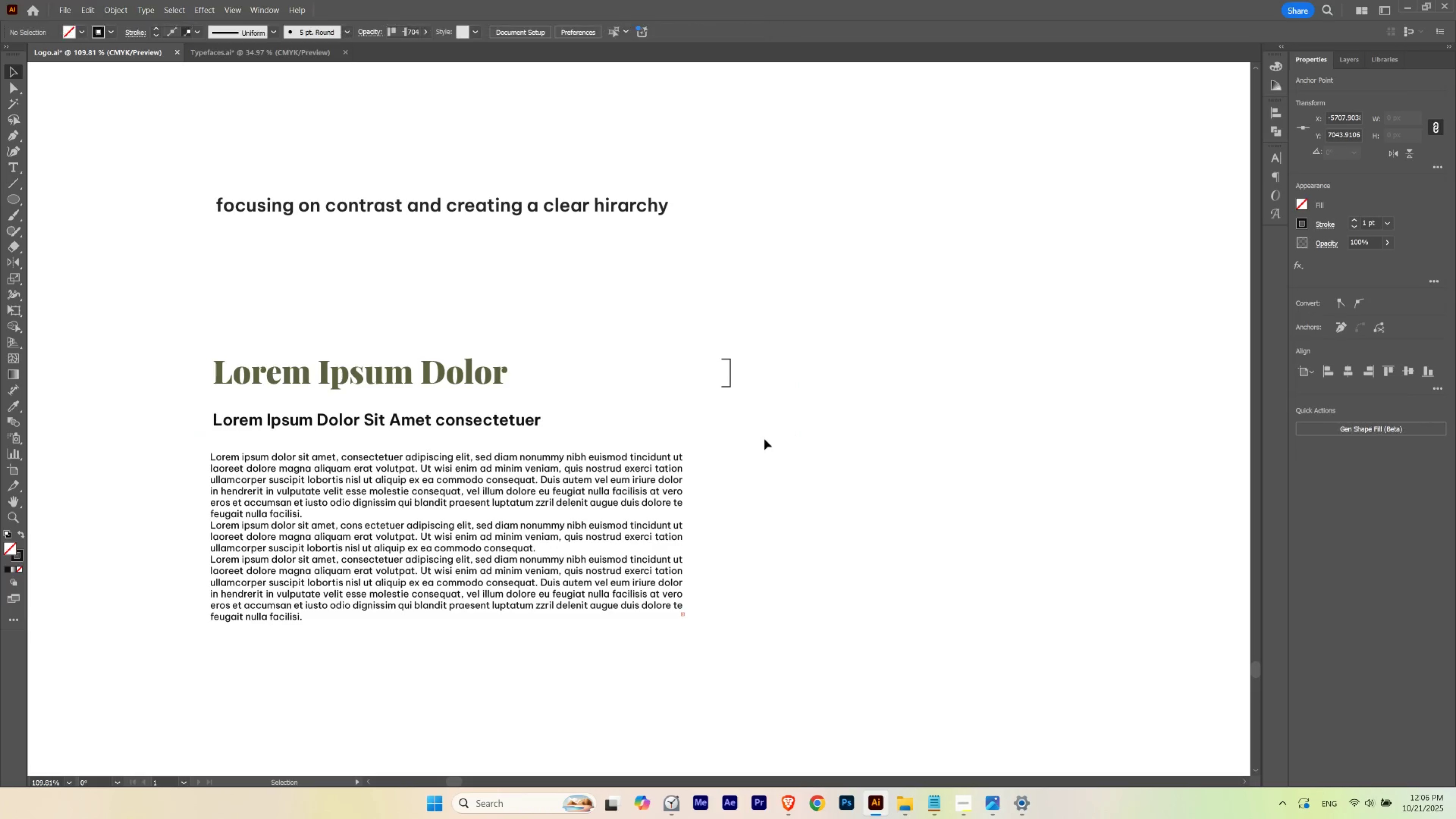 
hold_key(key=Space, duration=0.62)
 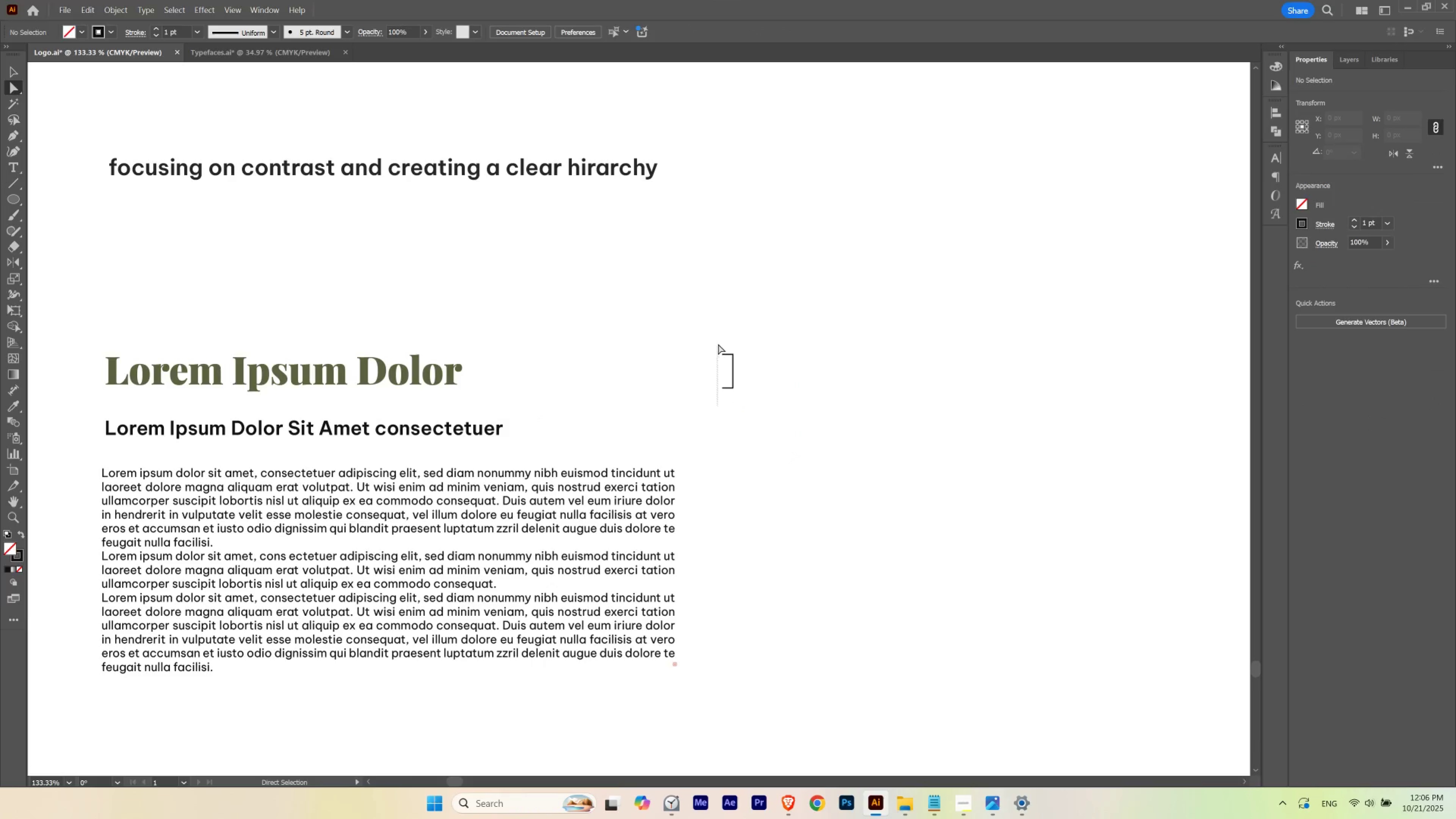 
hold_key(key=ControlLeft, duration=0.34)
left_click_drag(start_coordinate=[718, 381], to_coordinate=[739, 392])
 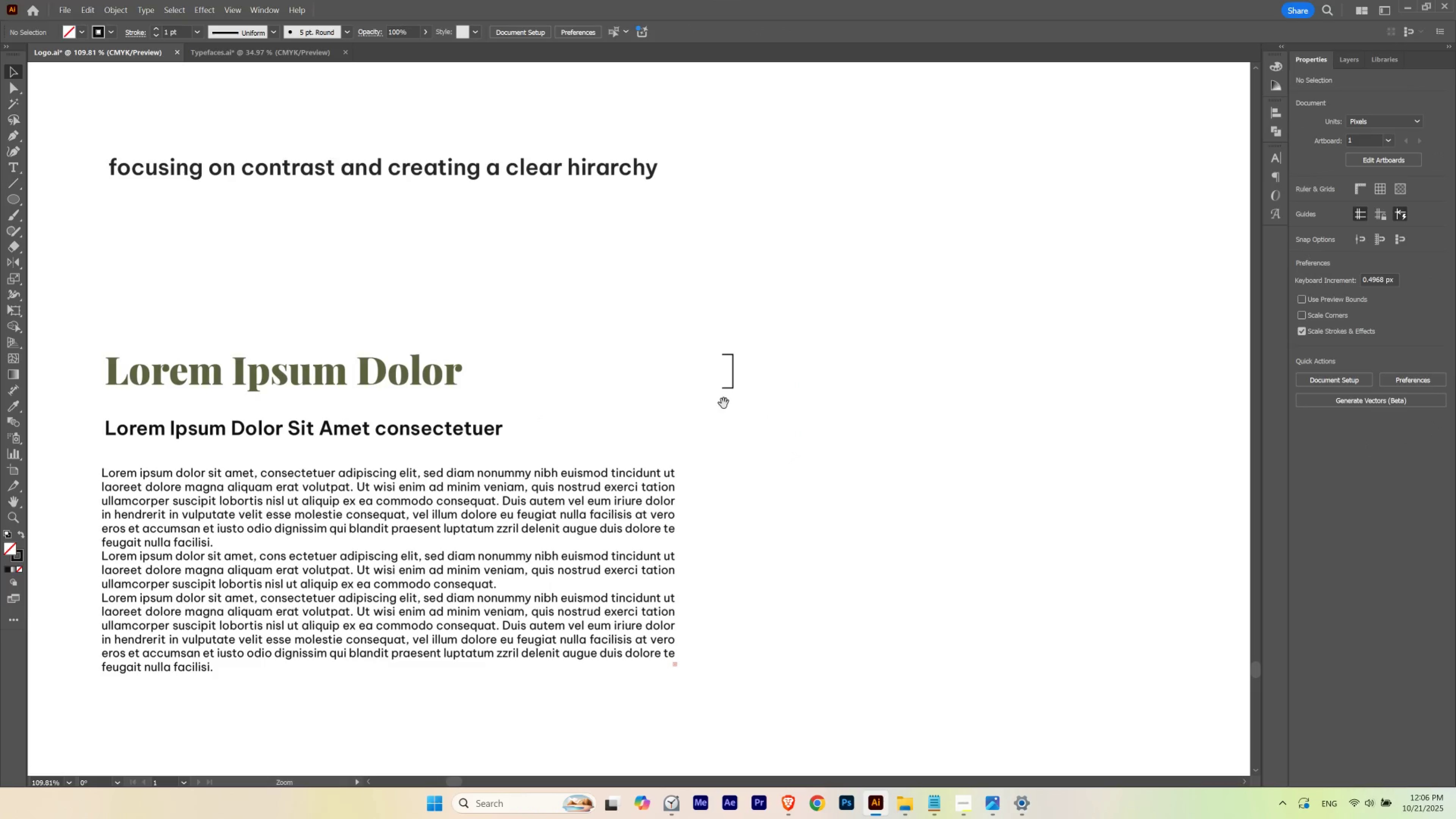 
key(A)
 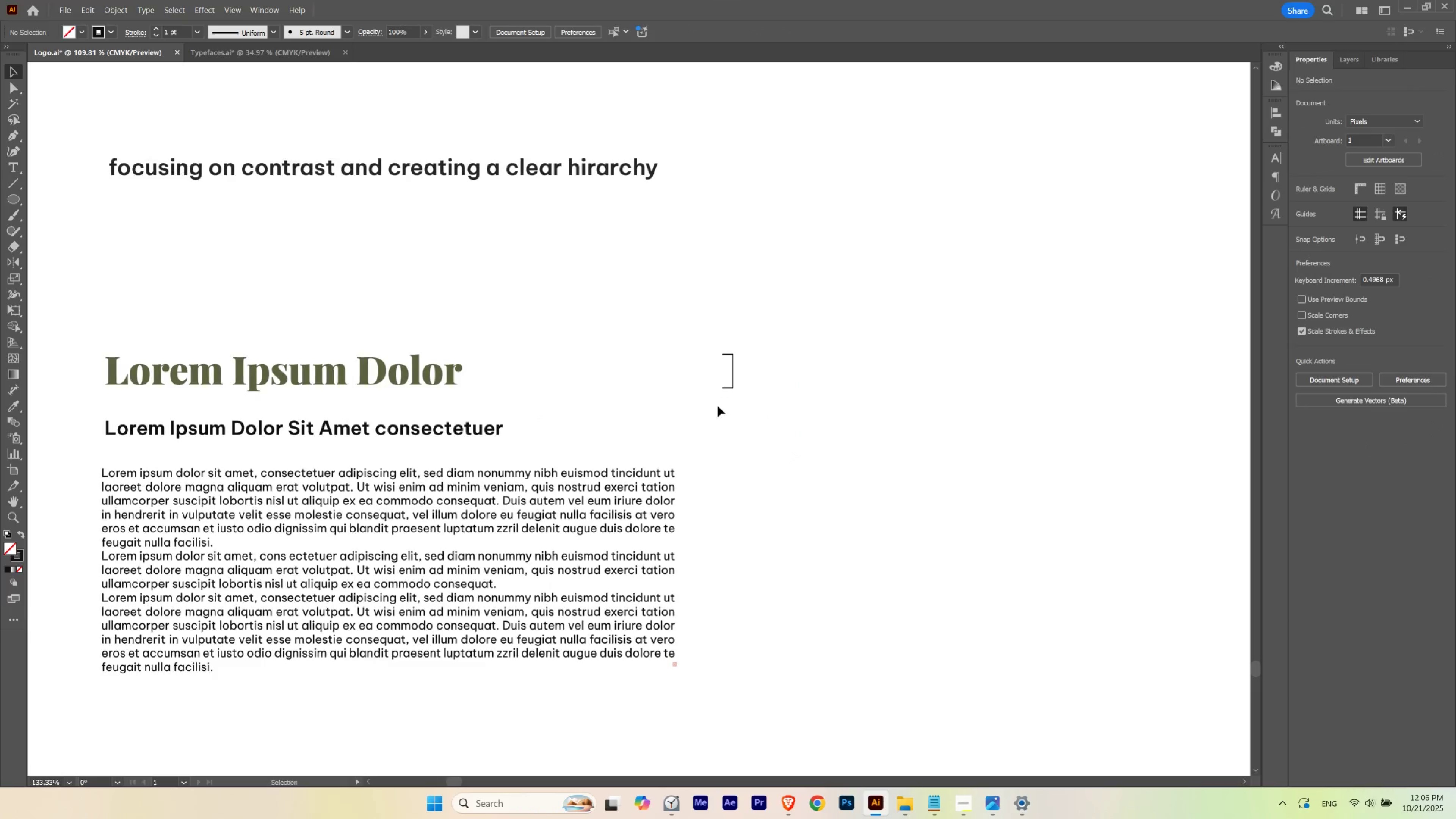 
left_click_drag(start_coordinate=[718, 406], to_coordinate=[724, 337])
 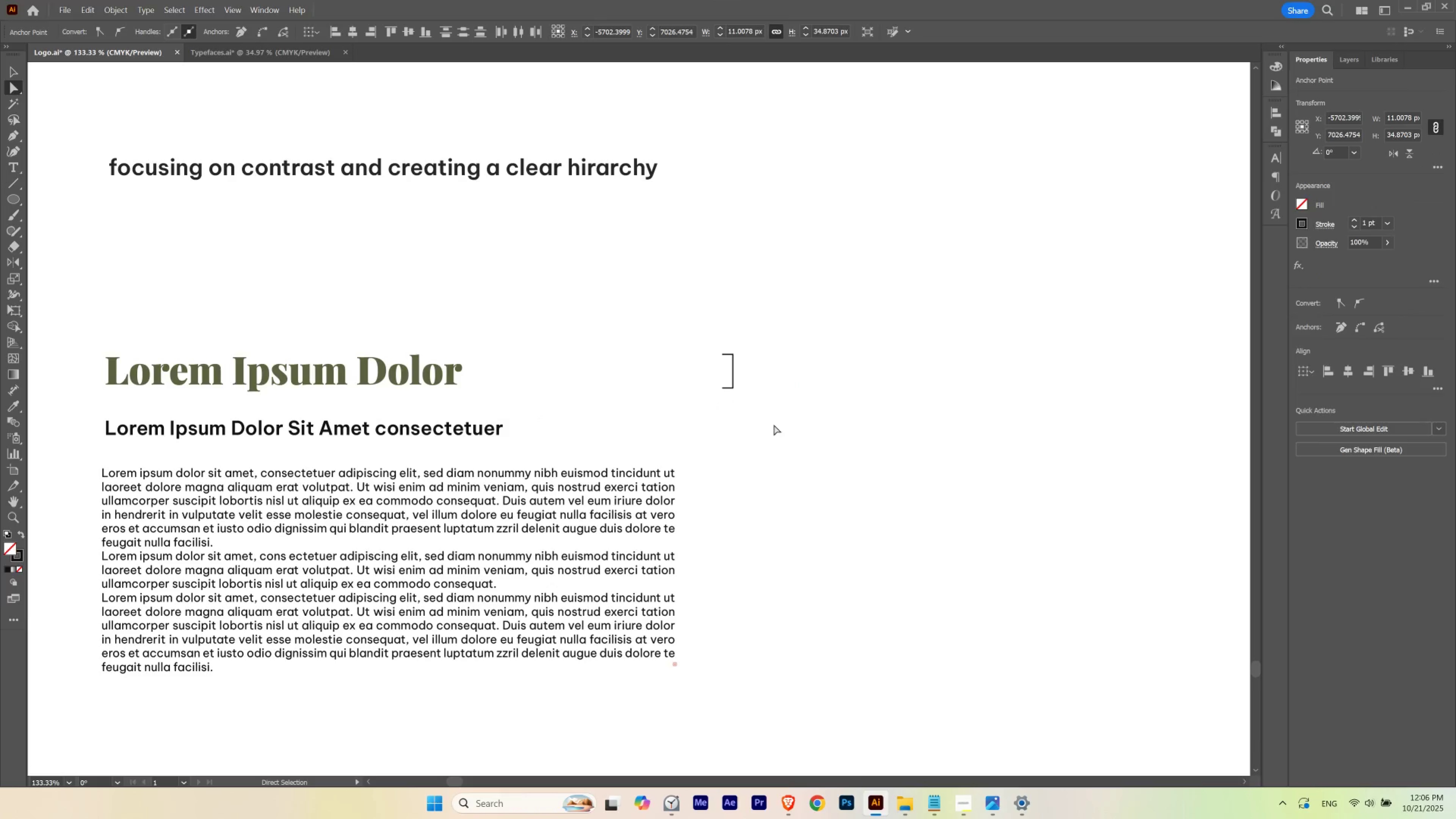 
key(Control+ControlLeft)
 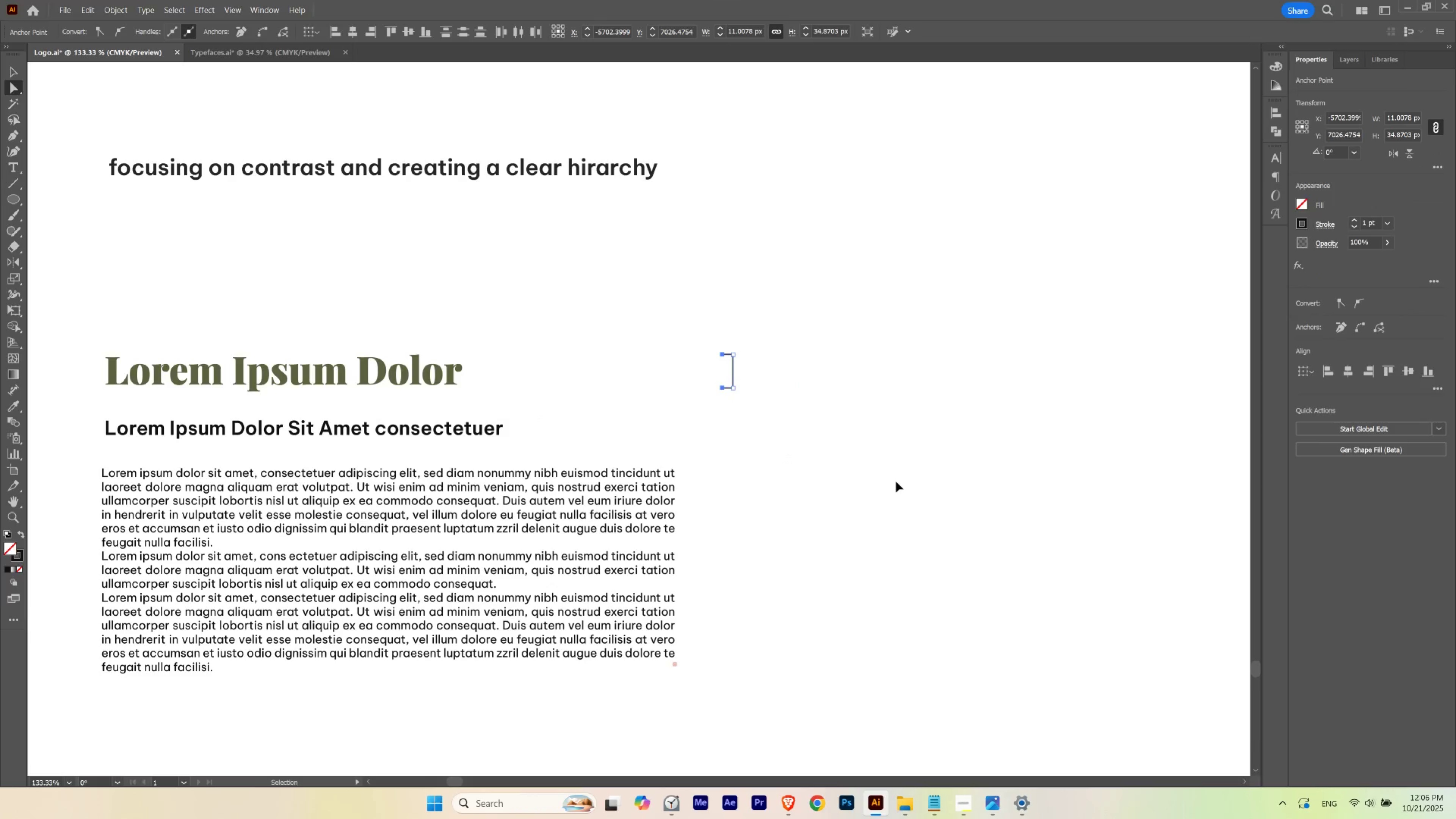 
key(Control+H)
 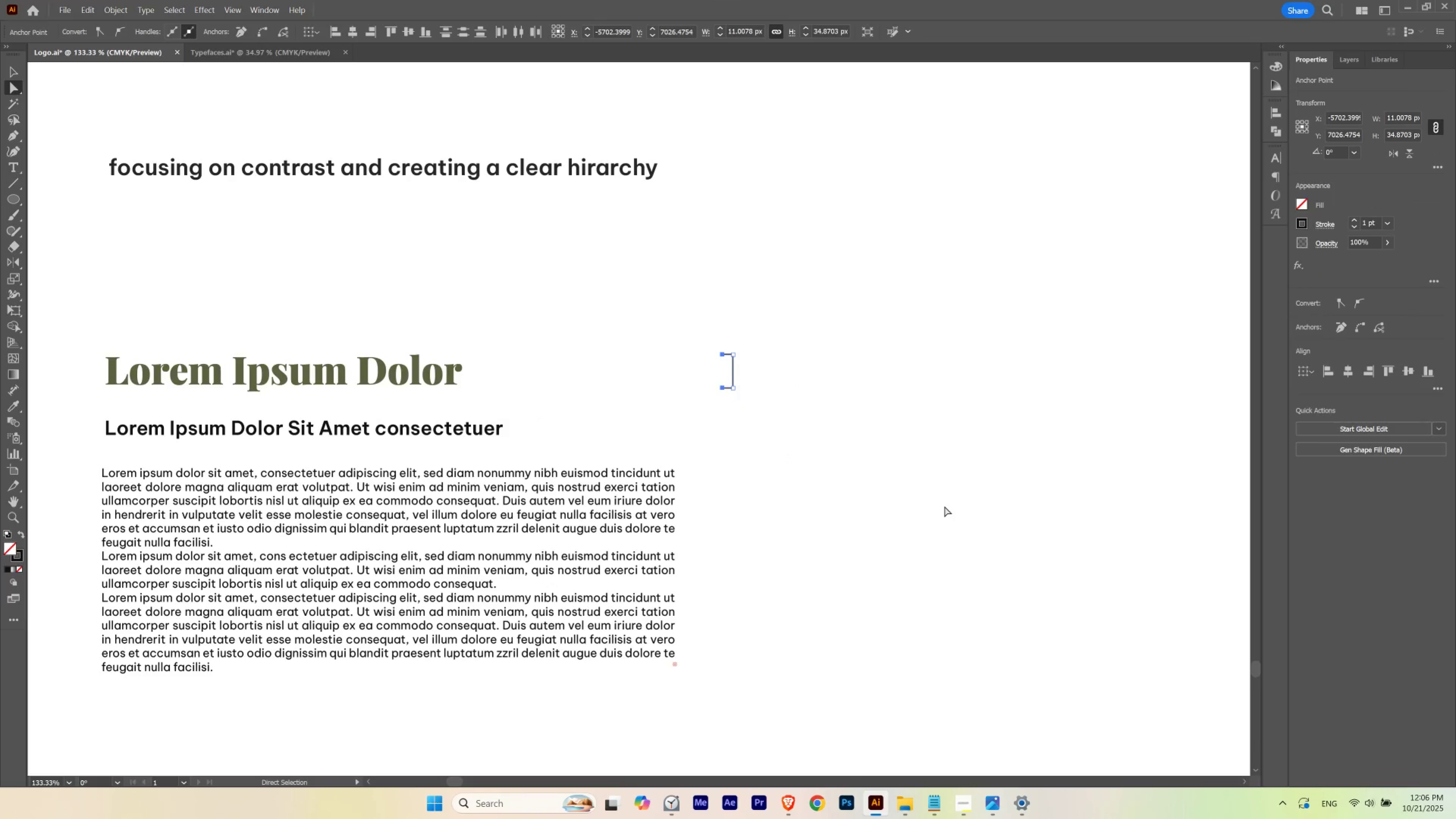 
key(Control+ControlLeft)
 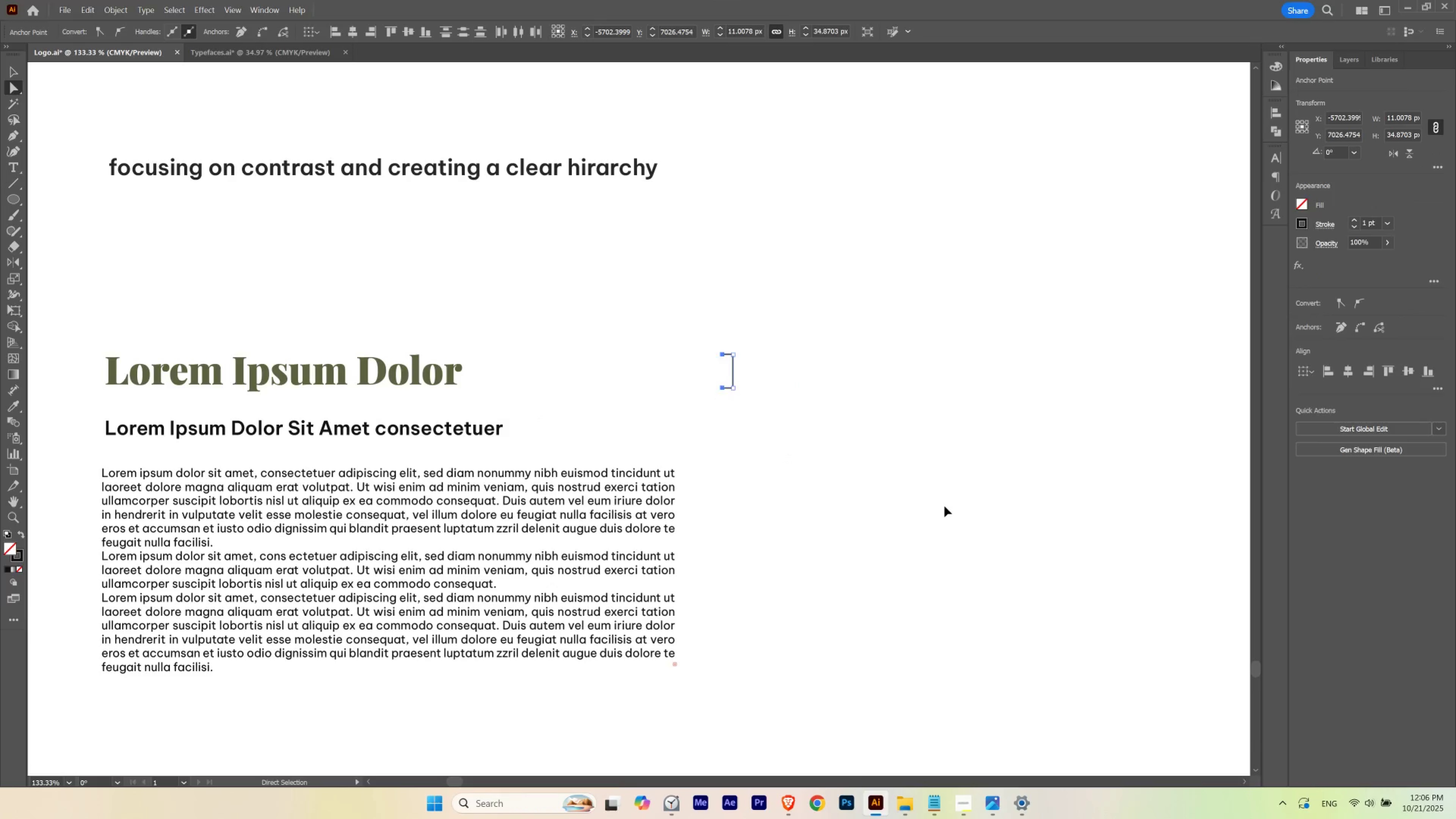 
key(Control+H)
 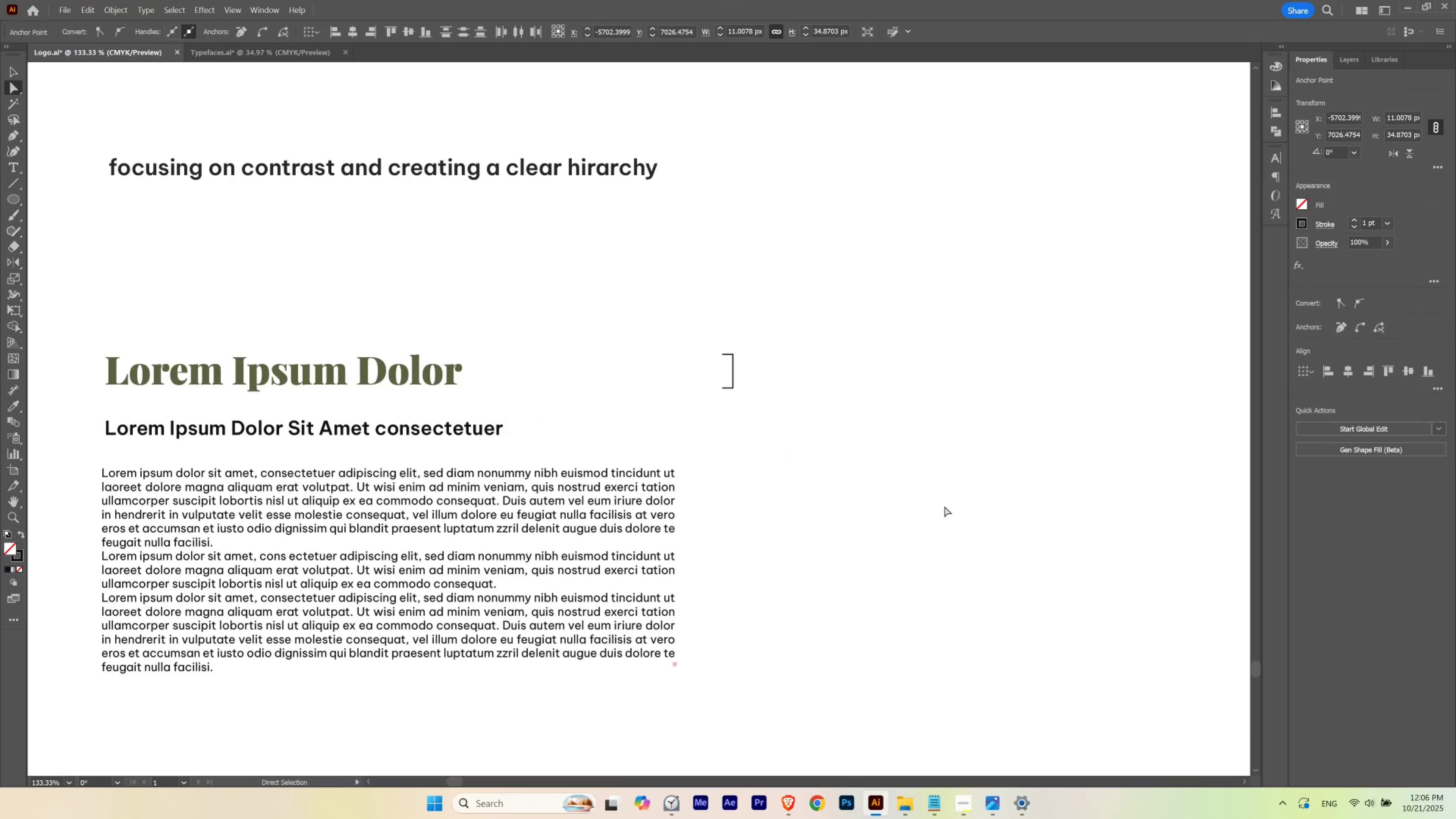 
key(V)
 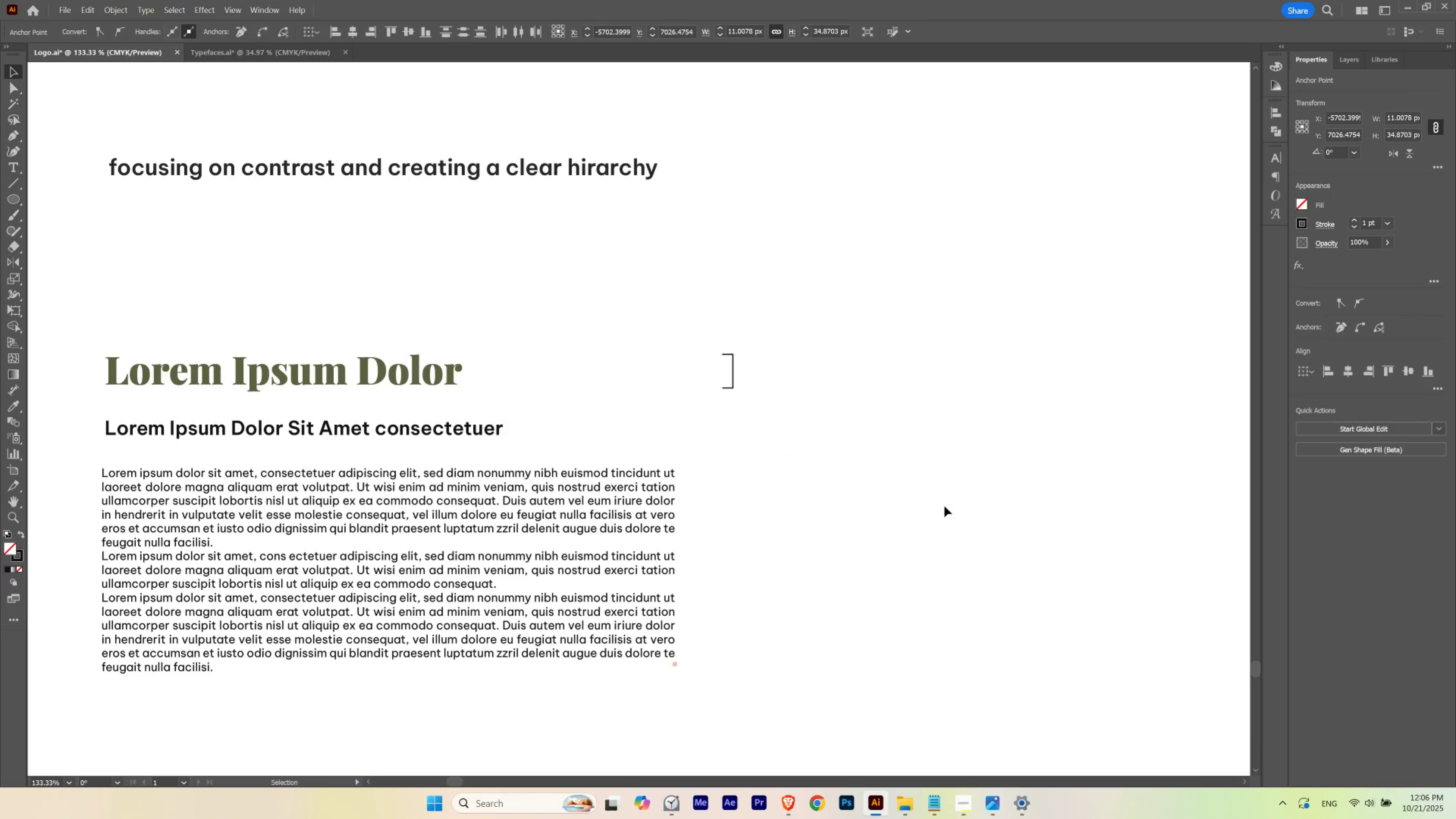 
key(ArrowRight)
 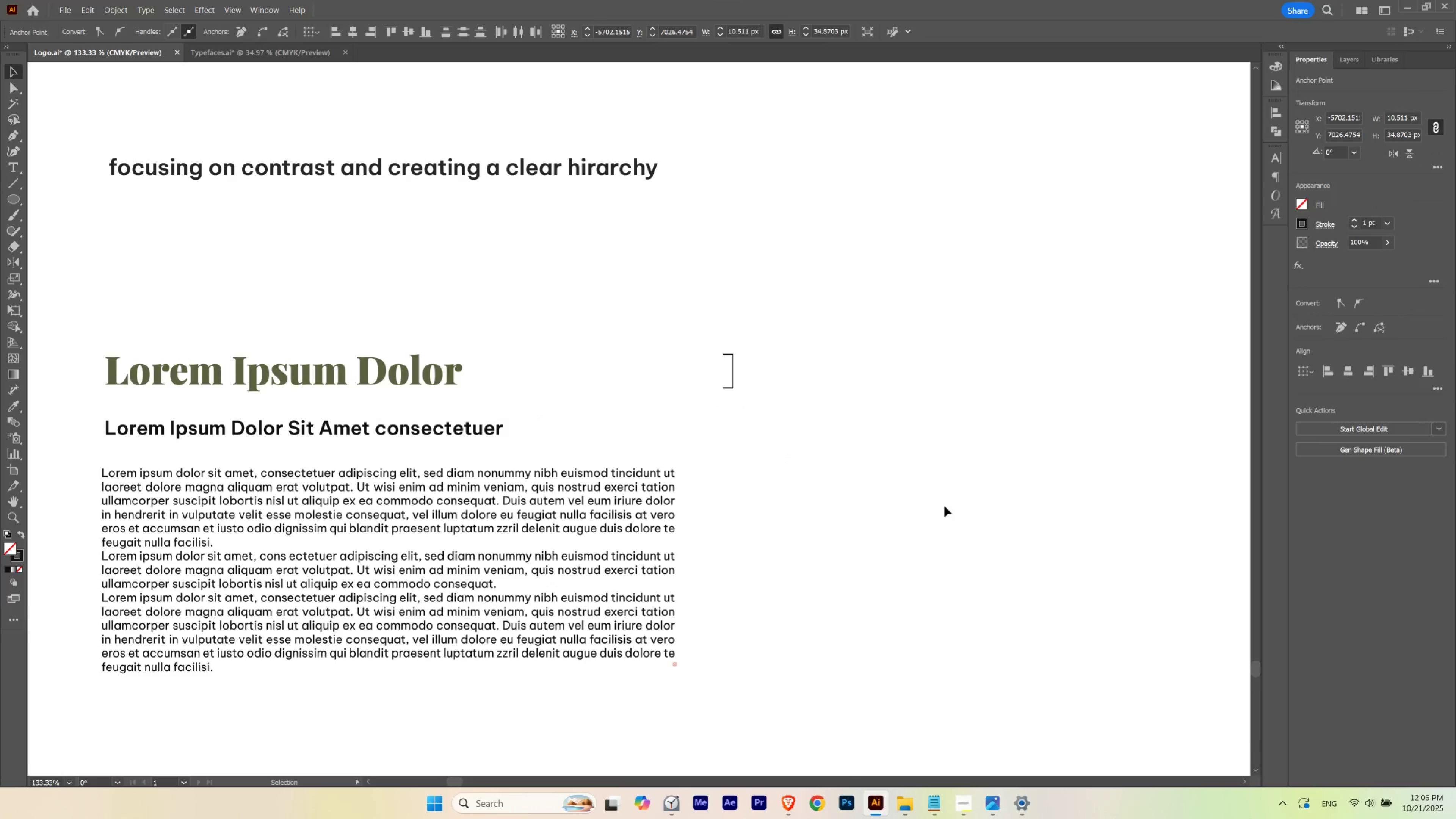 
key(ArrowRight)
 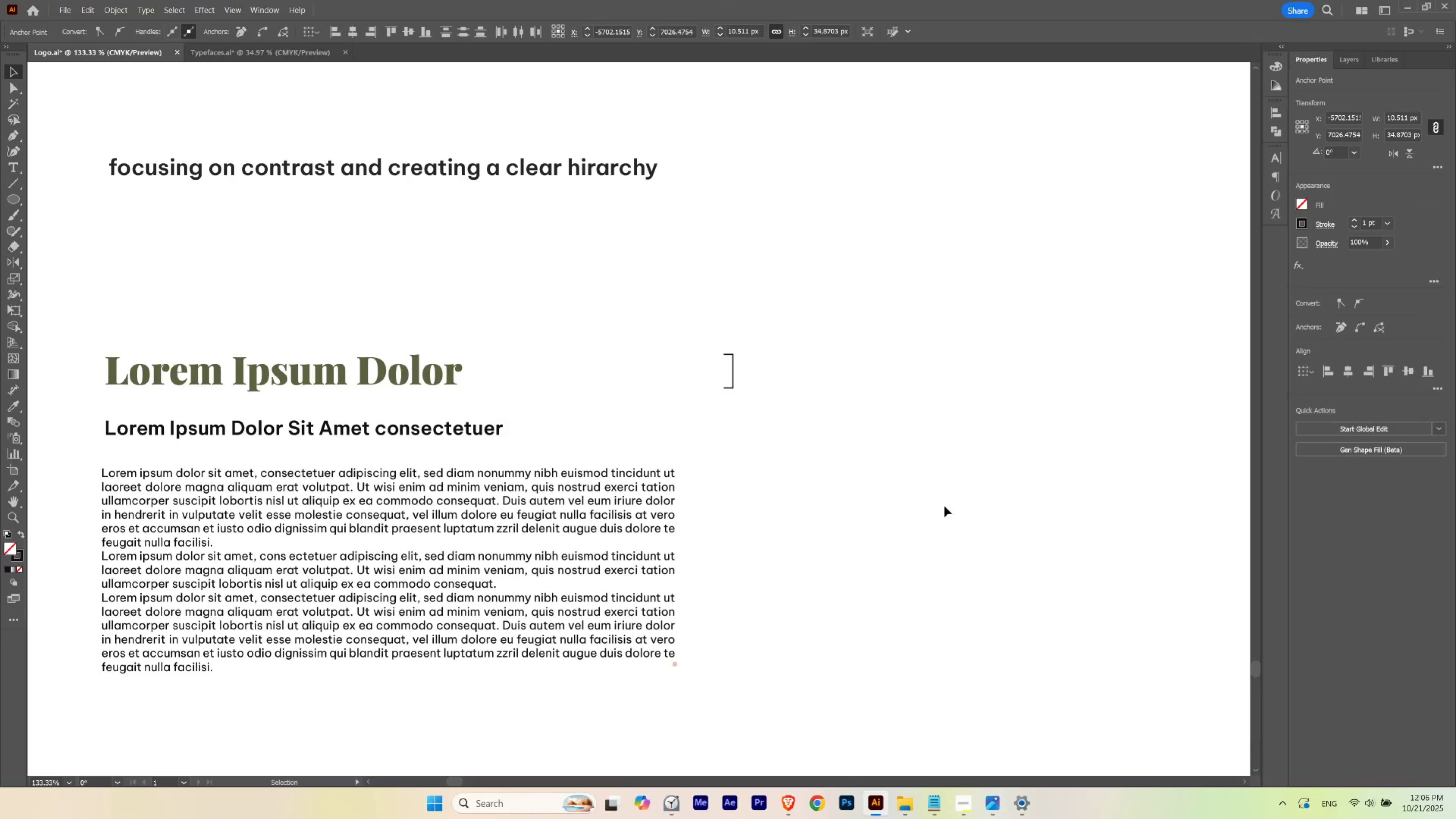 
key(ArrowRight)
 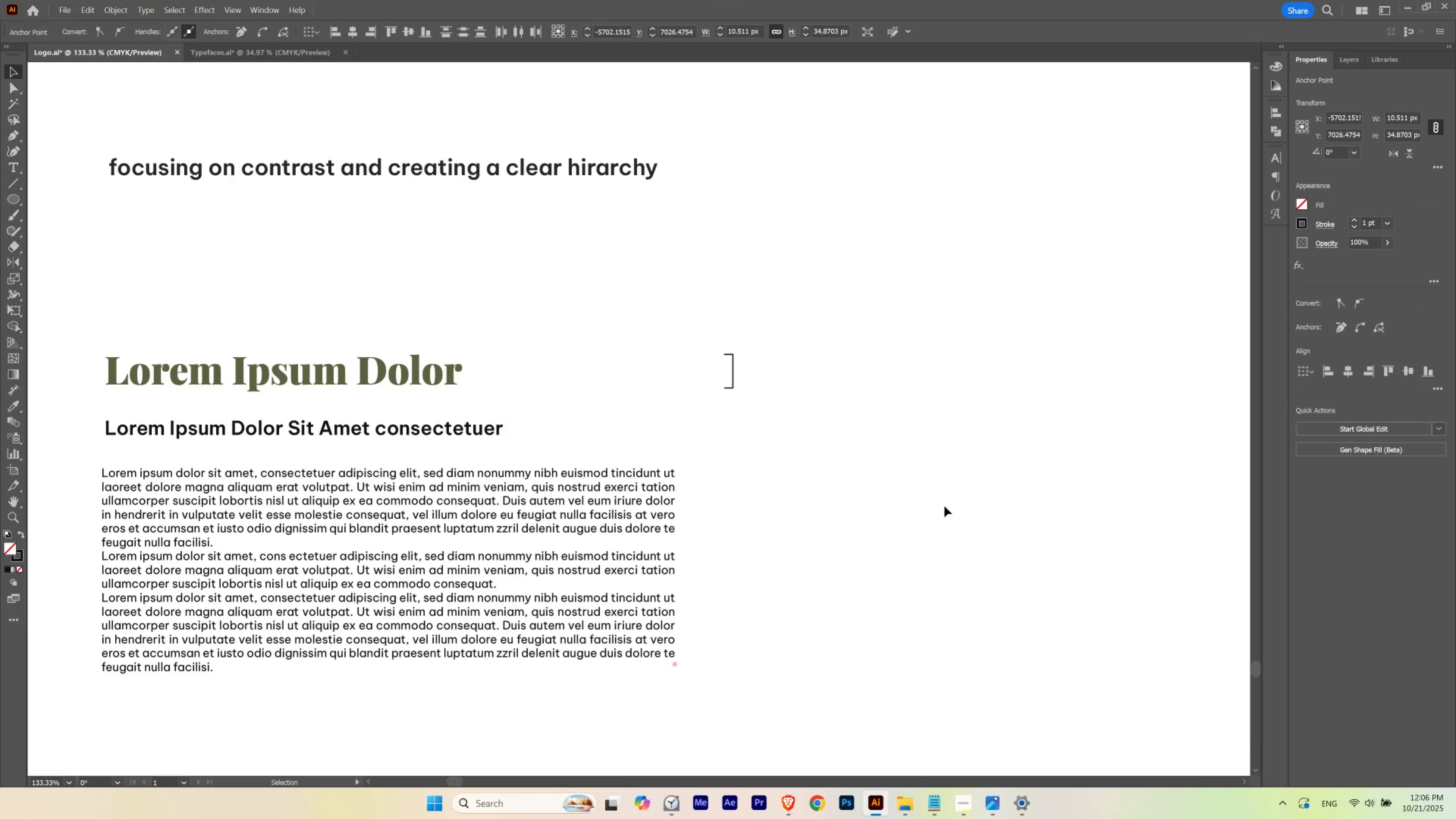 
key(ArrowRight)
 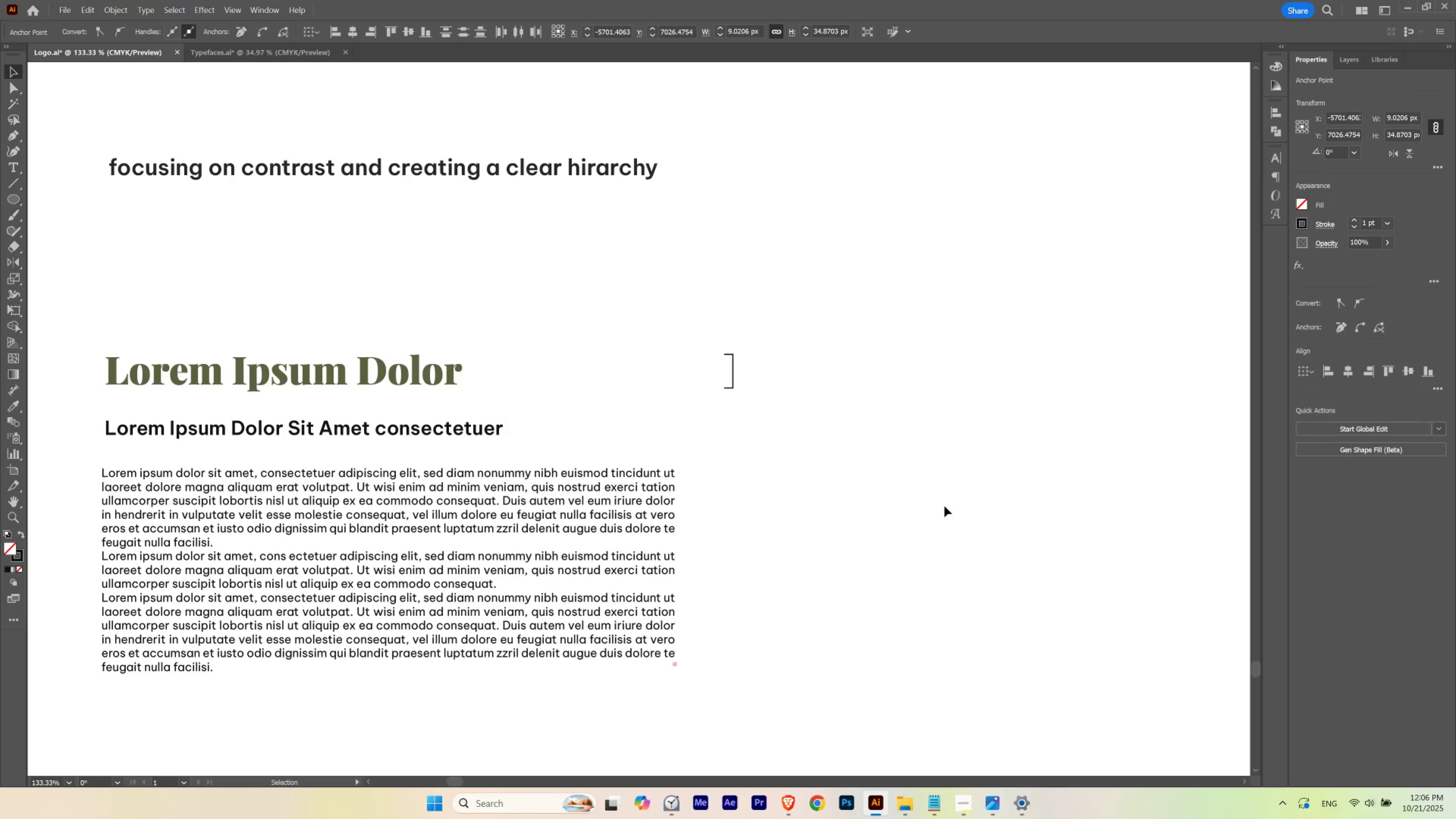 
key(ArrowLeft)
 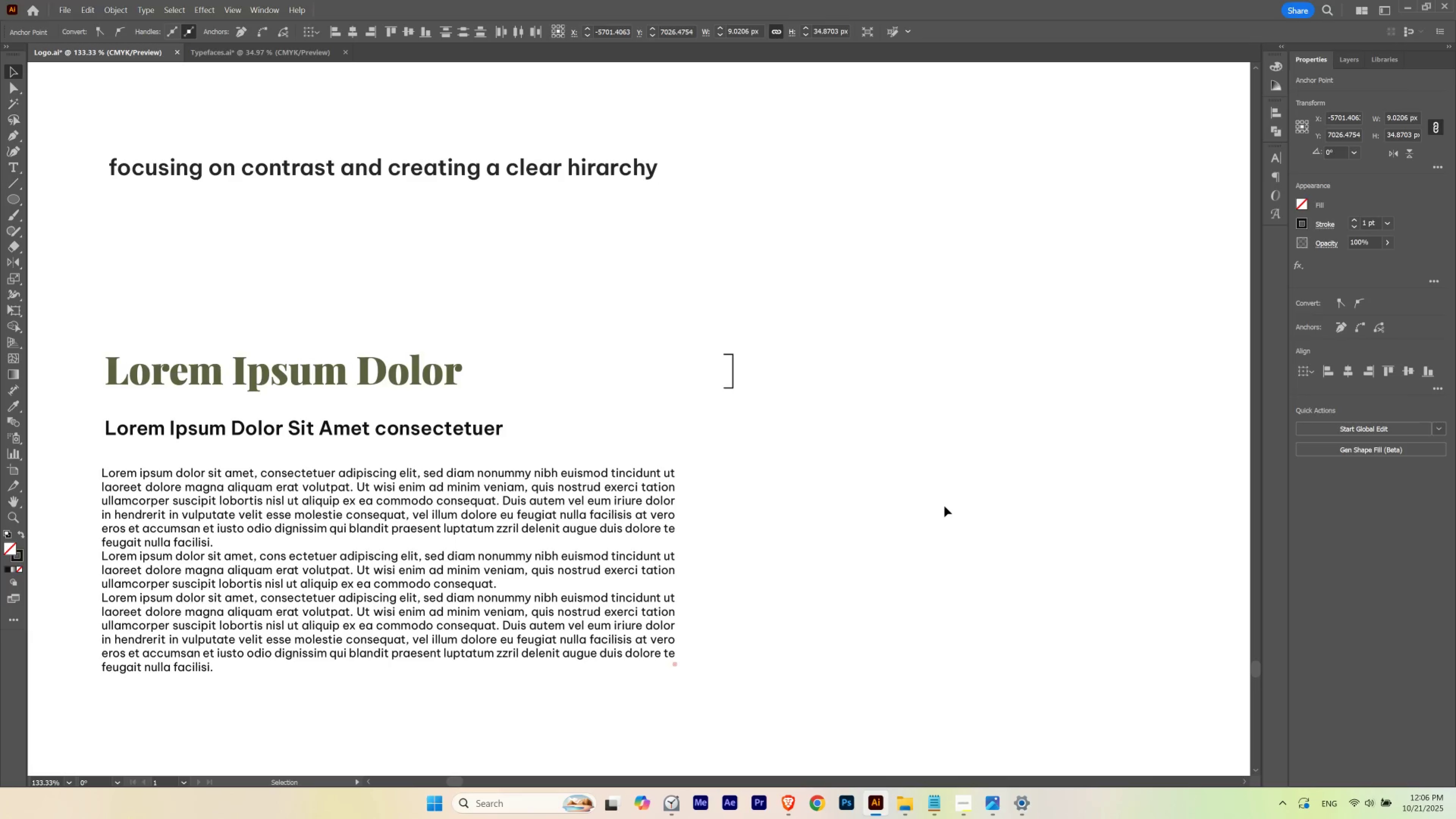 
key(ArrowLeft)
 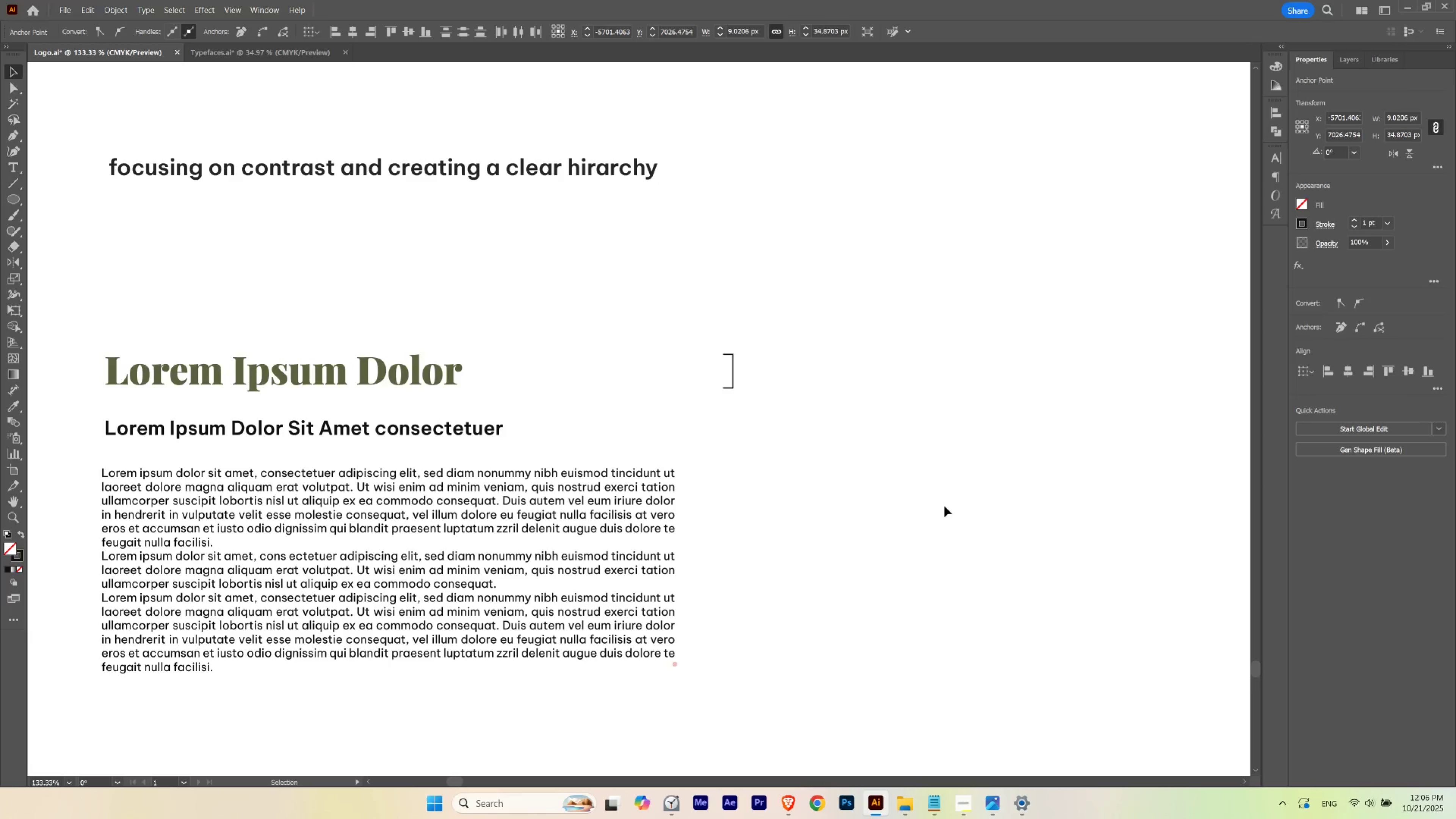 
key(ArrowLeft)
 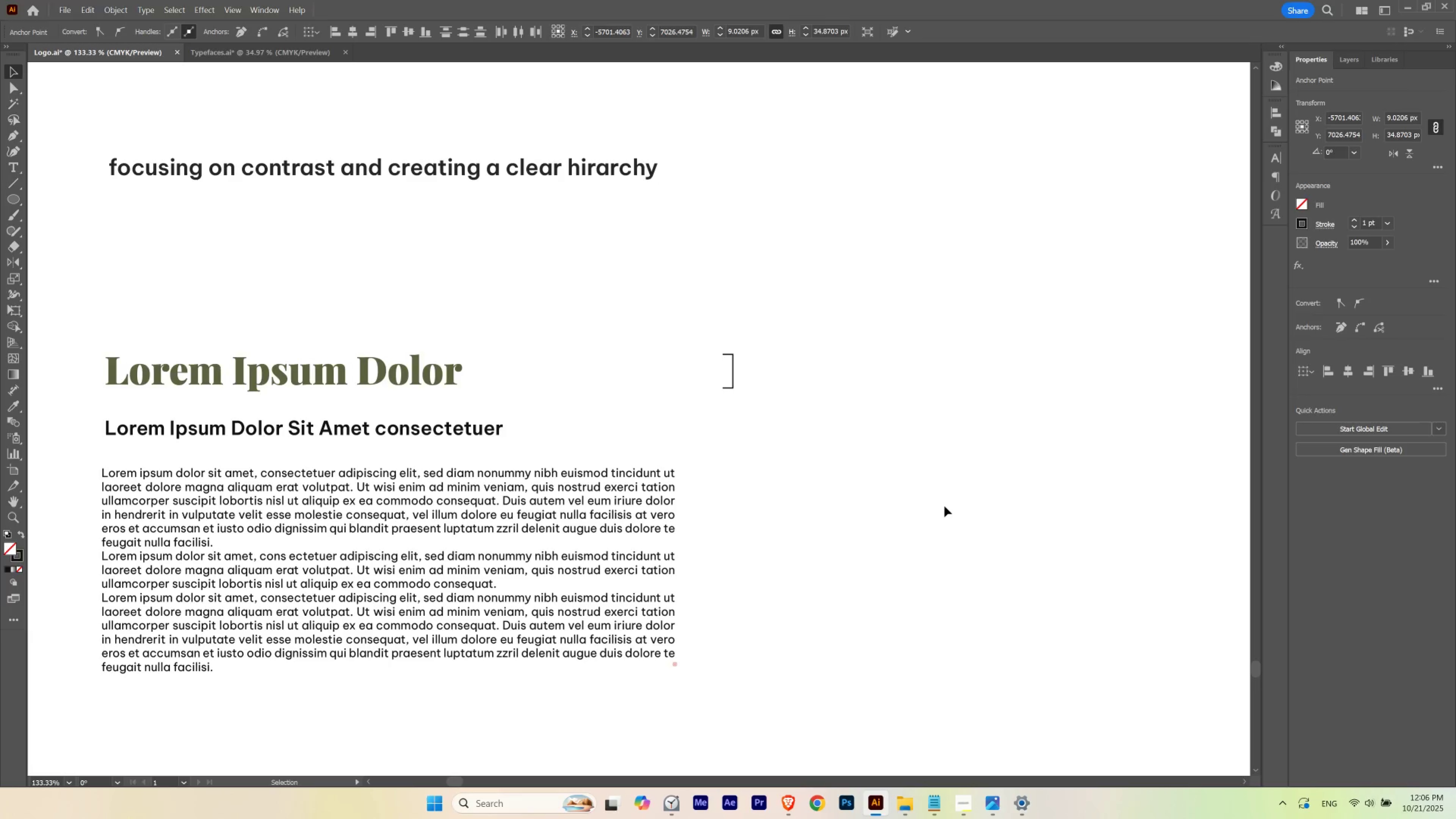 
key(ArrowLeft)
 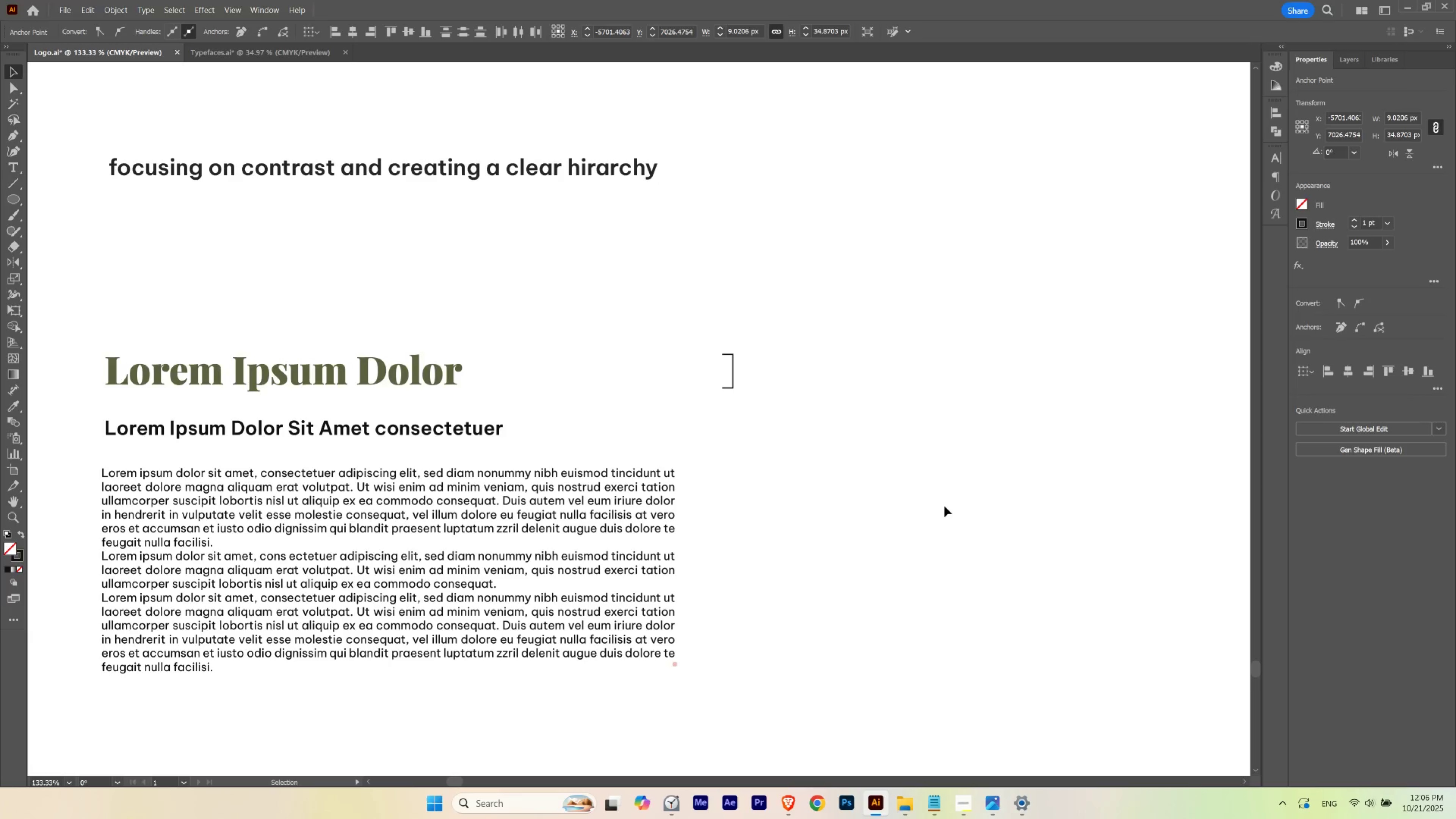 
key(ArrowLeft)
 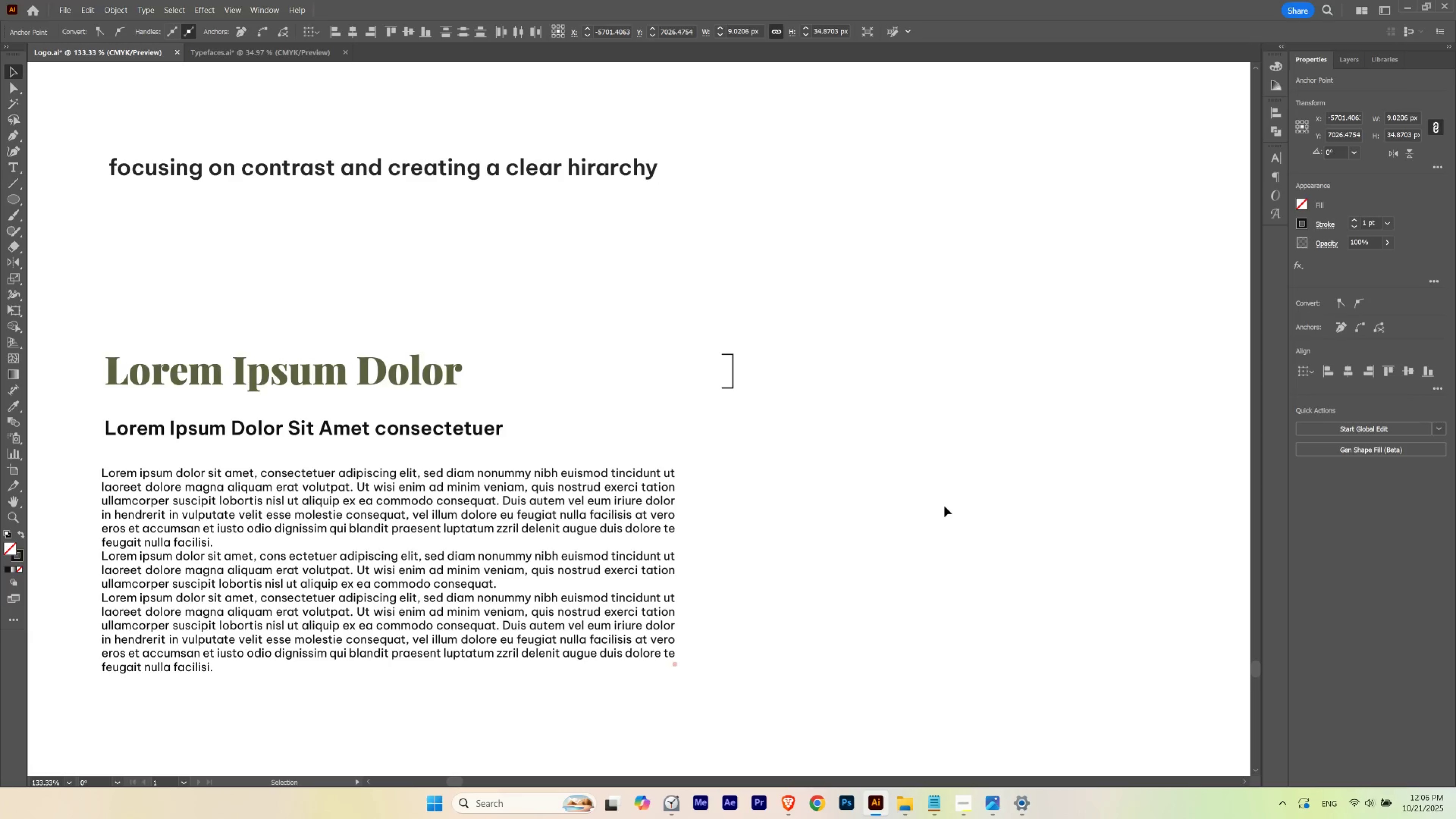 
key(ArrowLeft)
 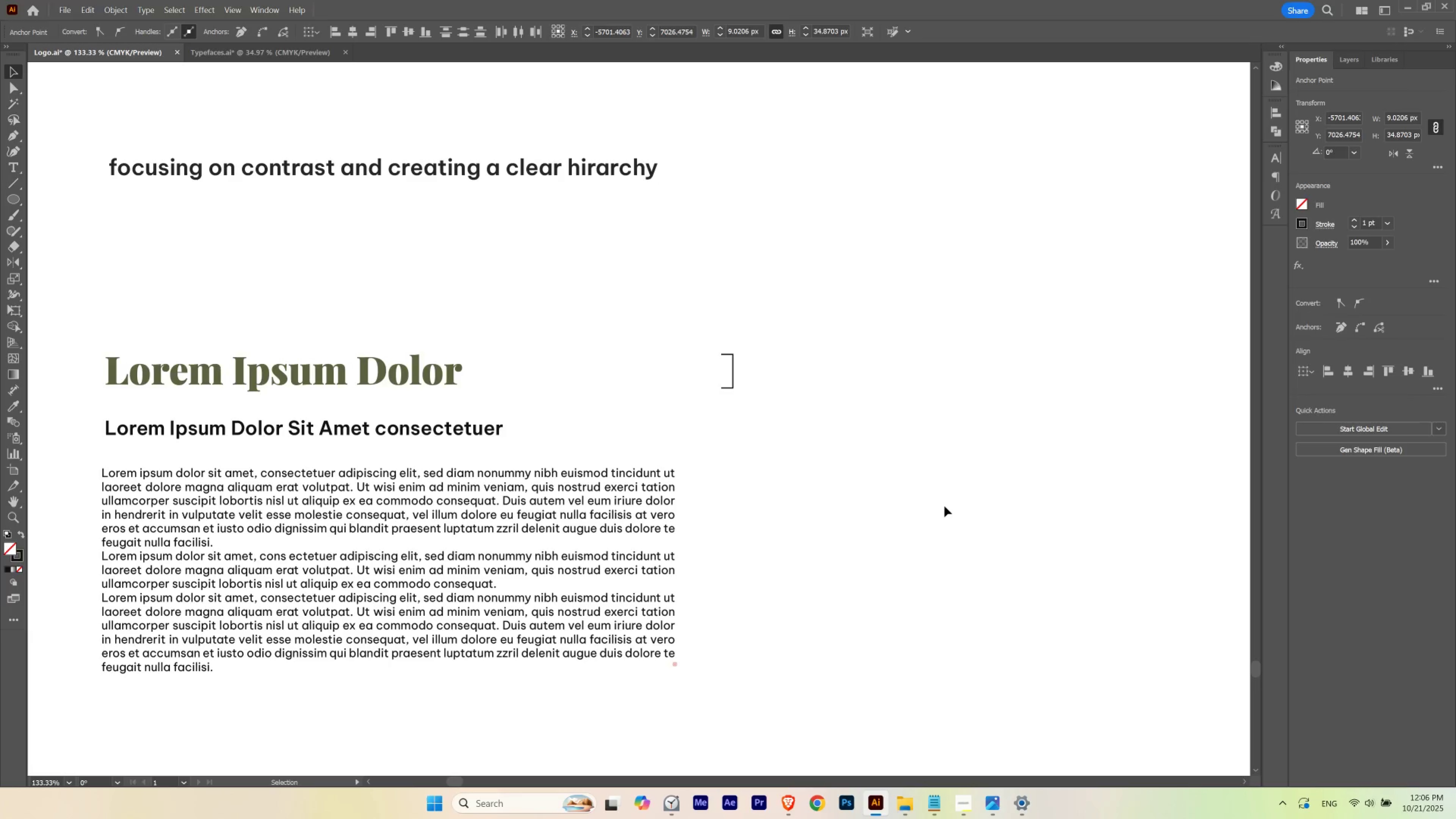 
key(ArrowRight)
 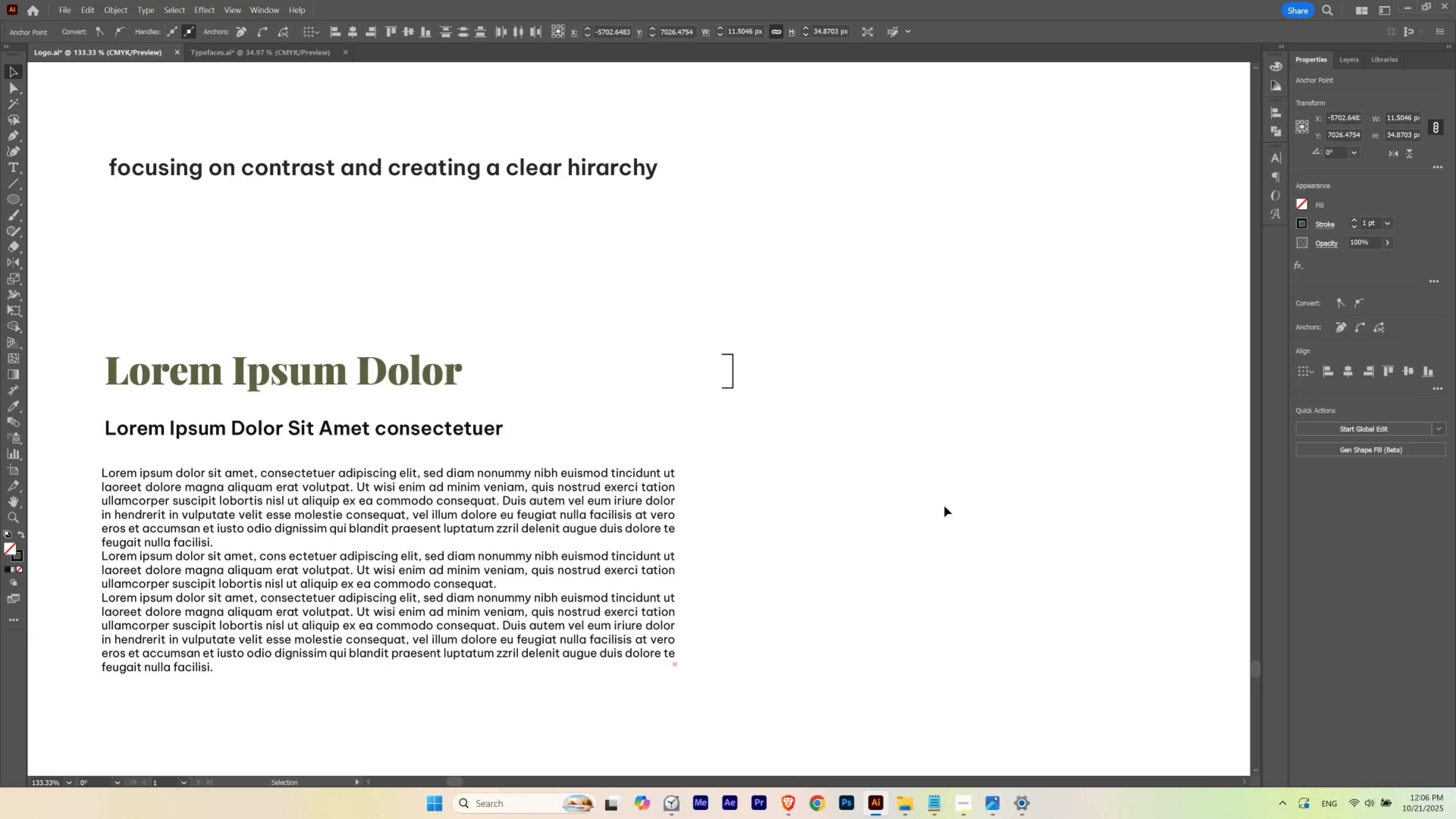 
key(ArrowLeft)
 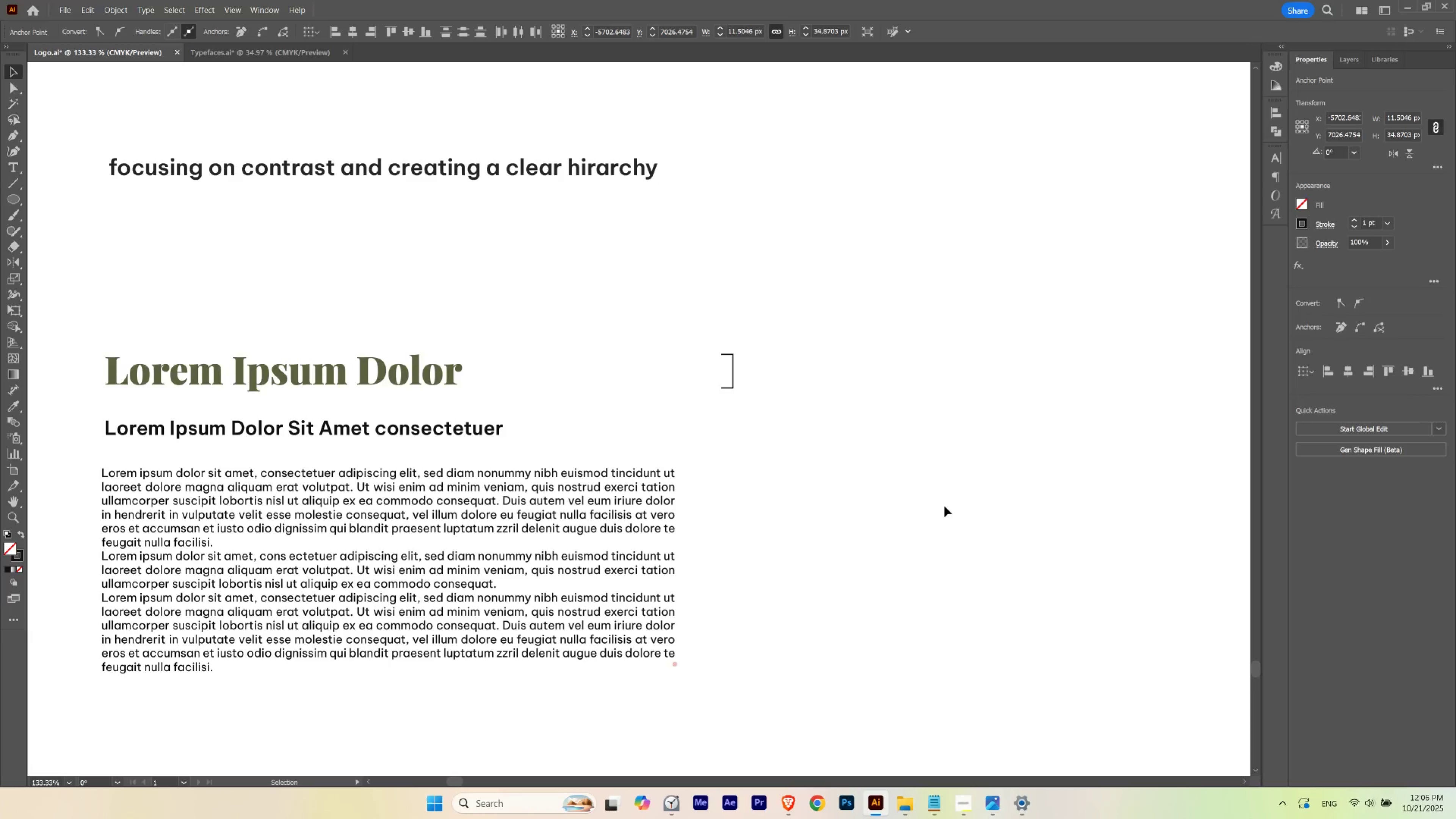 
key(ArrowRight)
 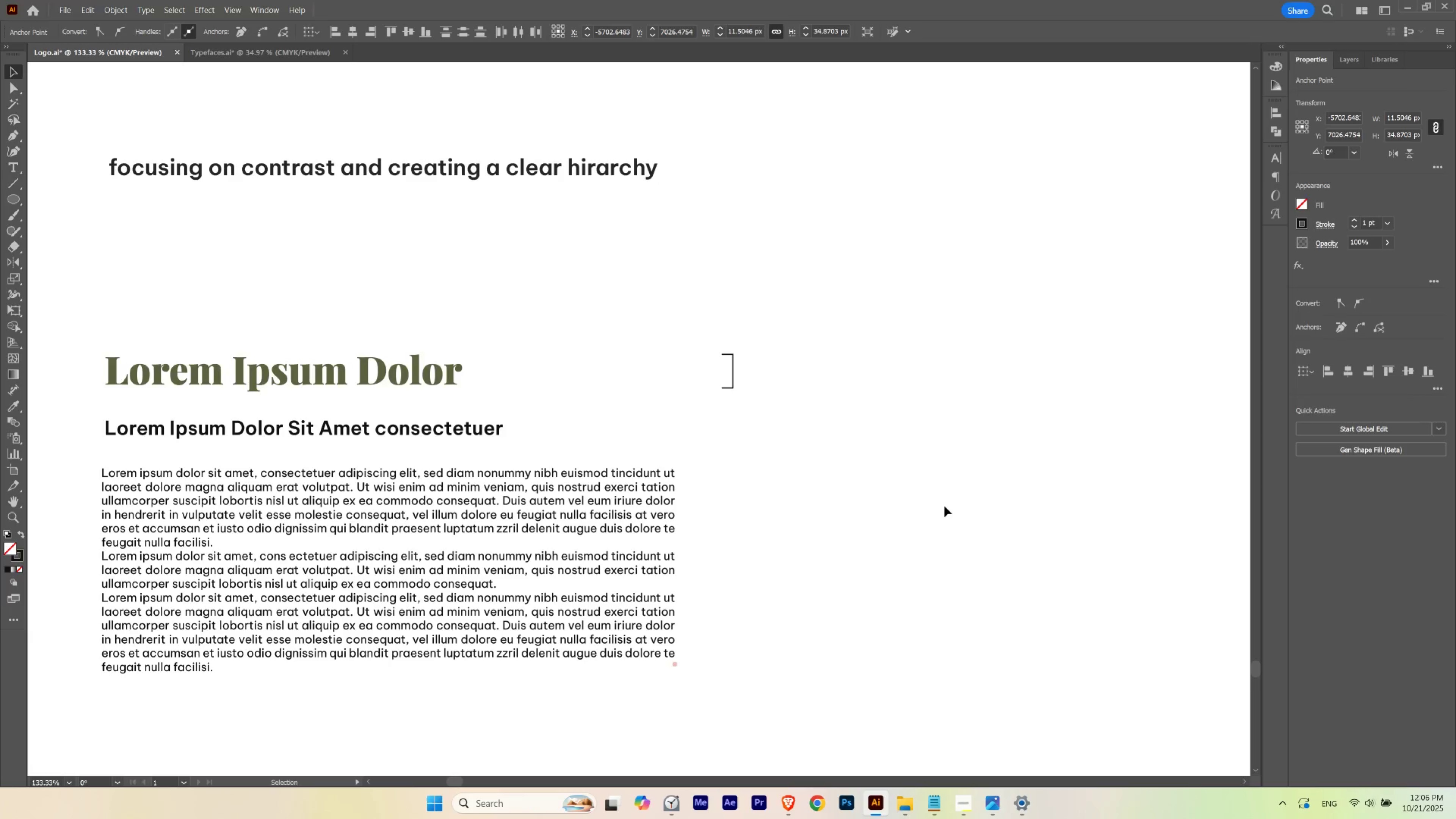 
key(ArrowLeft)
 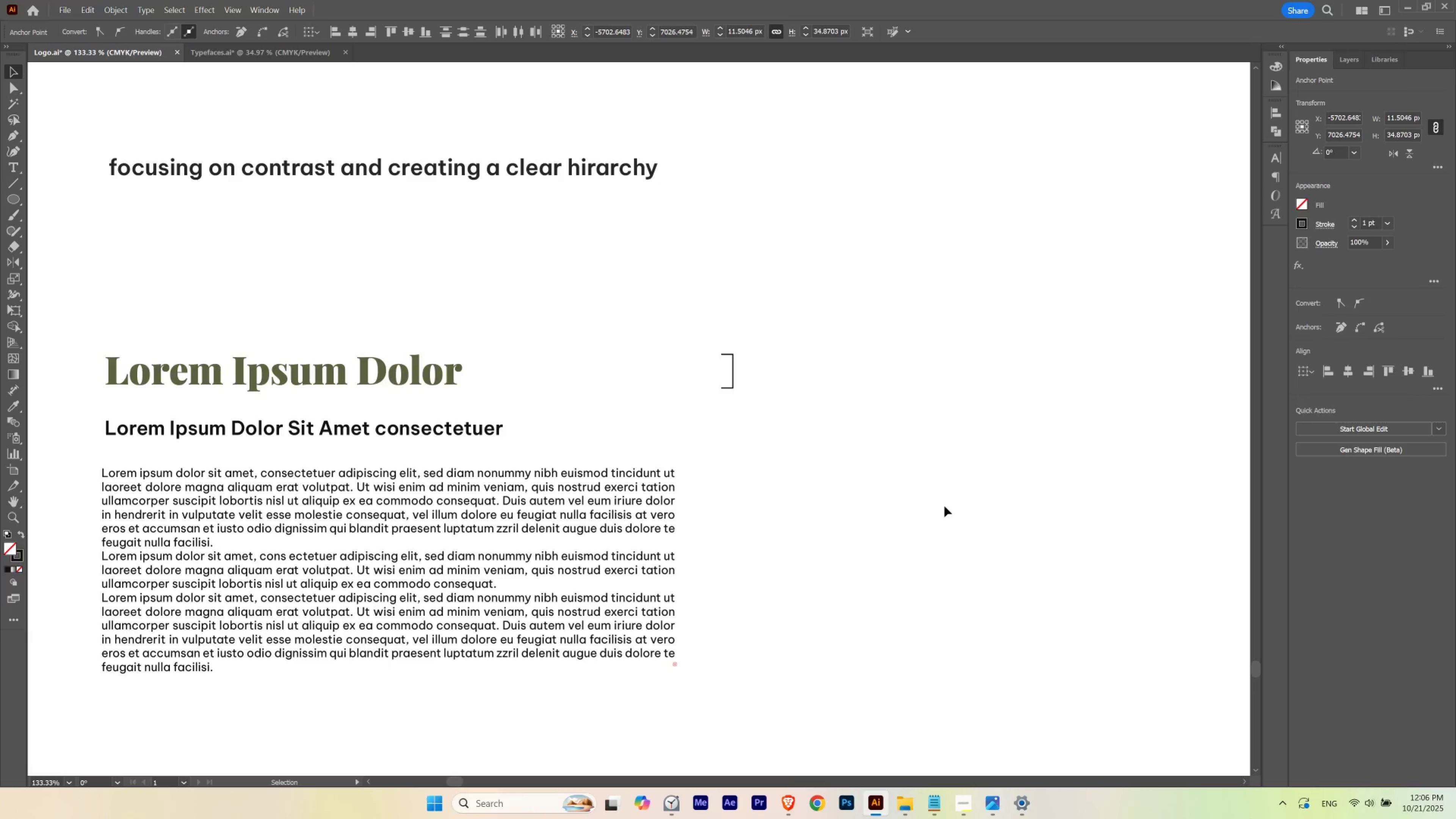 
key(ArrowRight)
 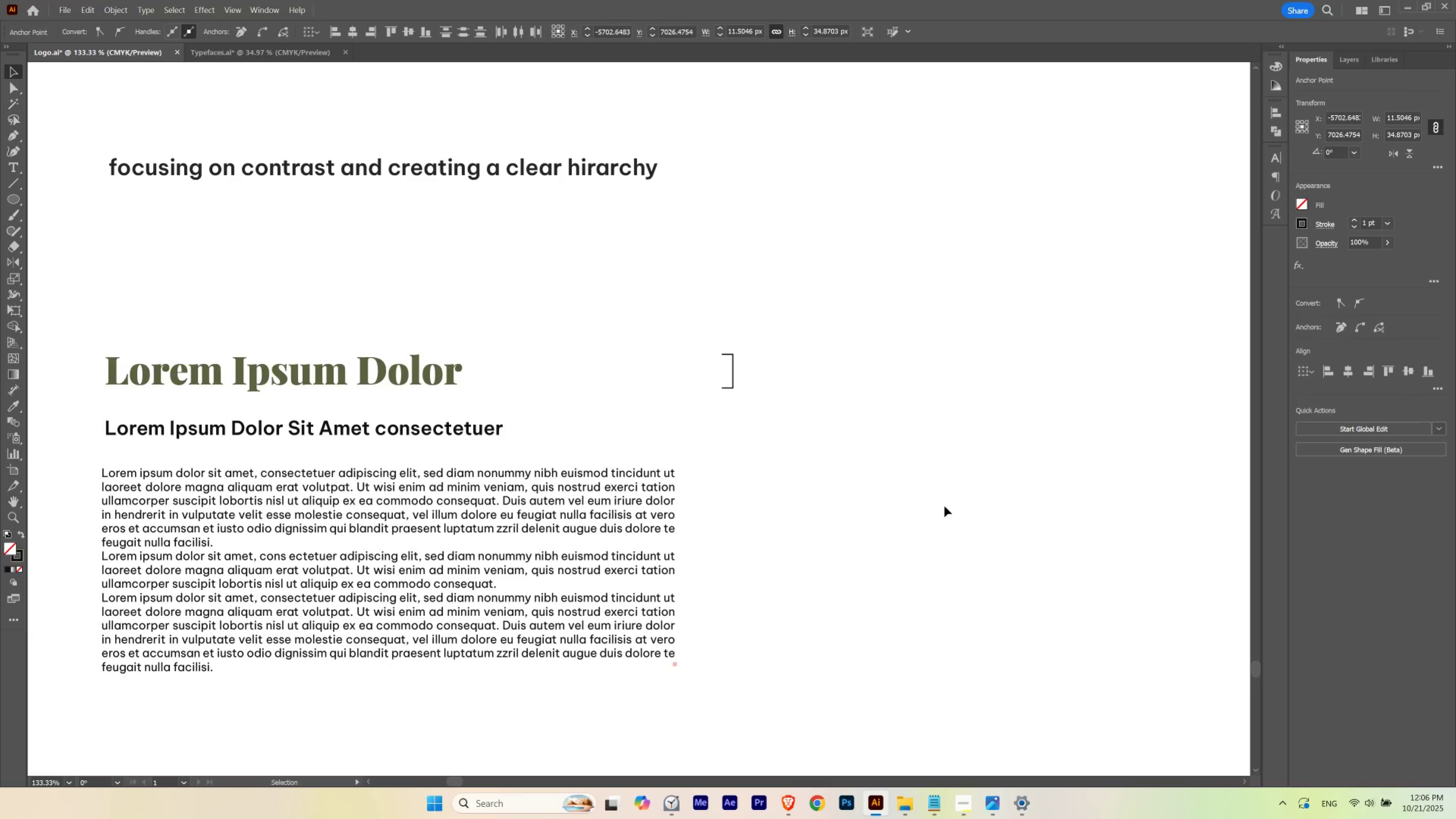 
key(V)
 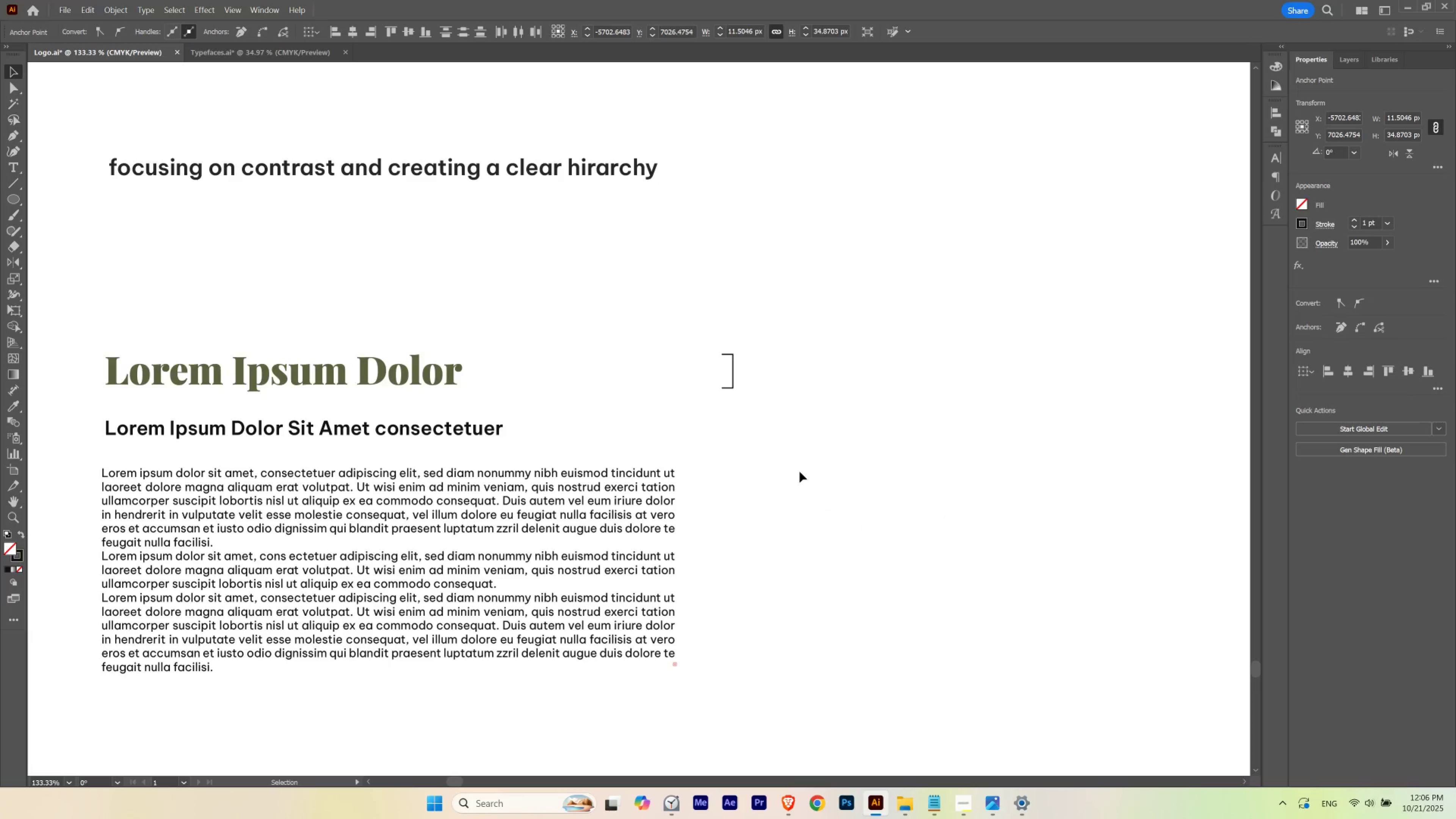 
left_click_drag(start_coordinate=[799, 471], to_coordinate=[794, 465])
 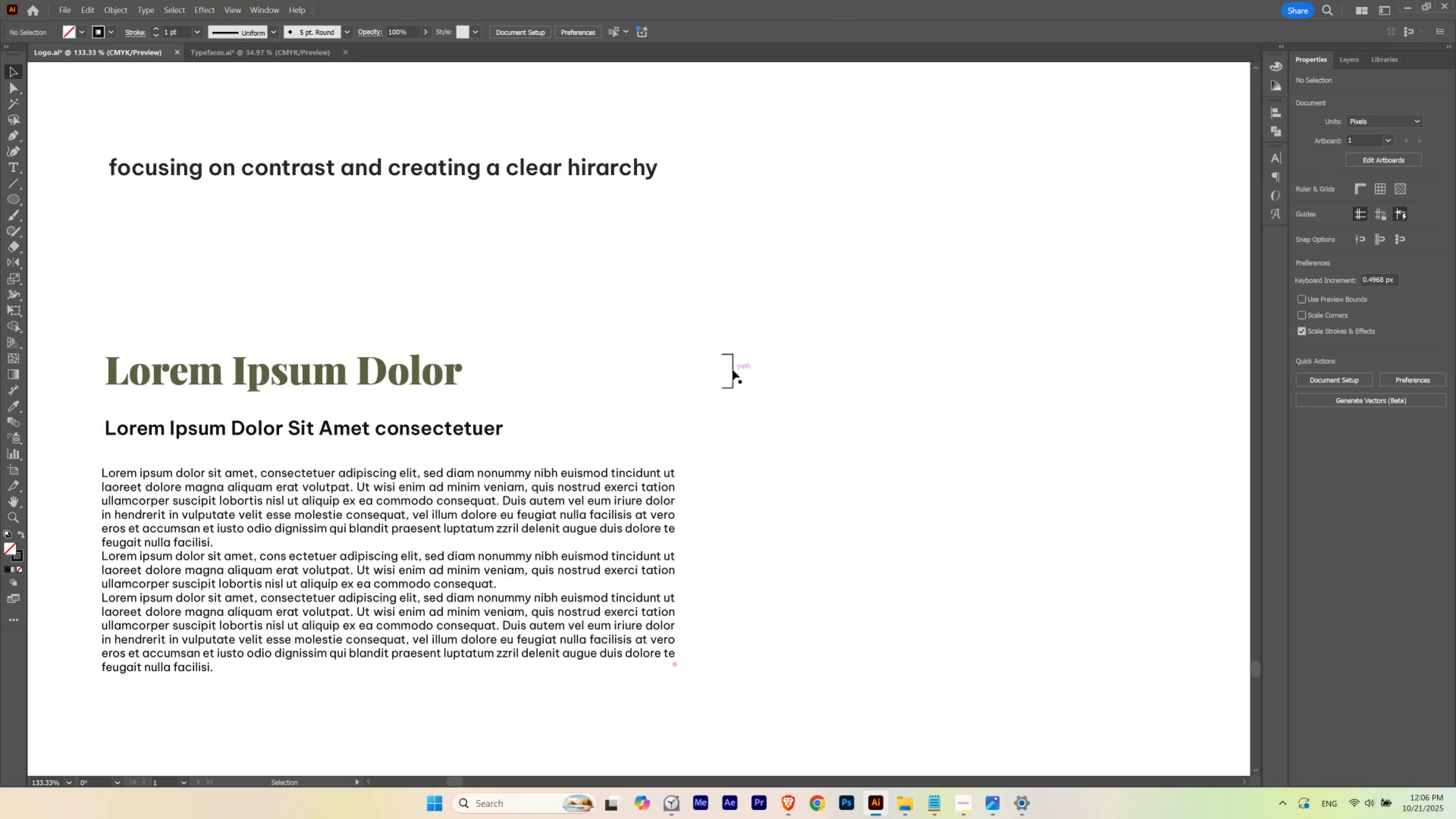 
left_click_drag(start_coordinate=[732, 370], to_coordinate=[489, 371])
 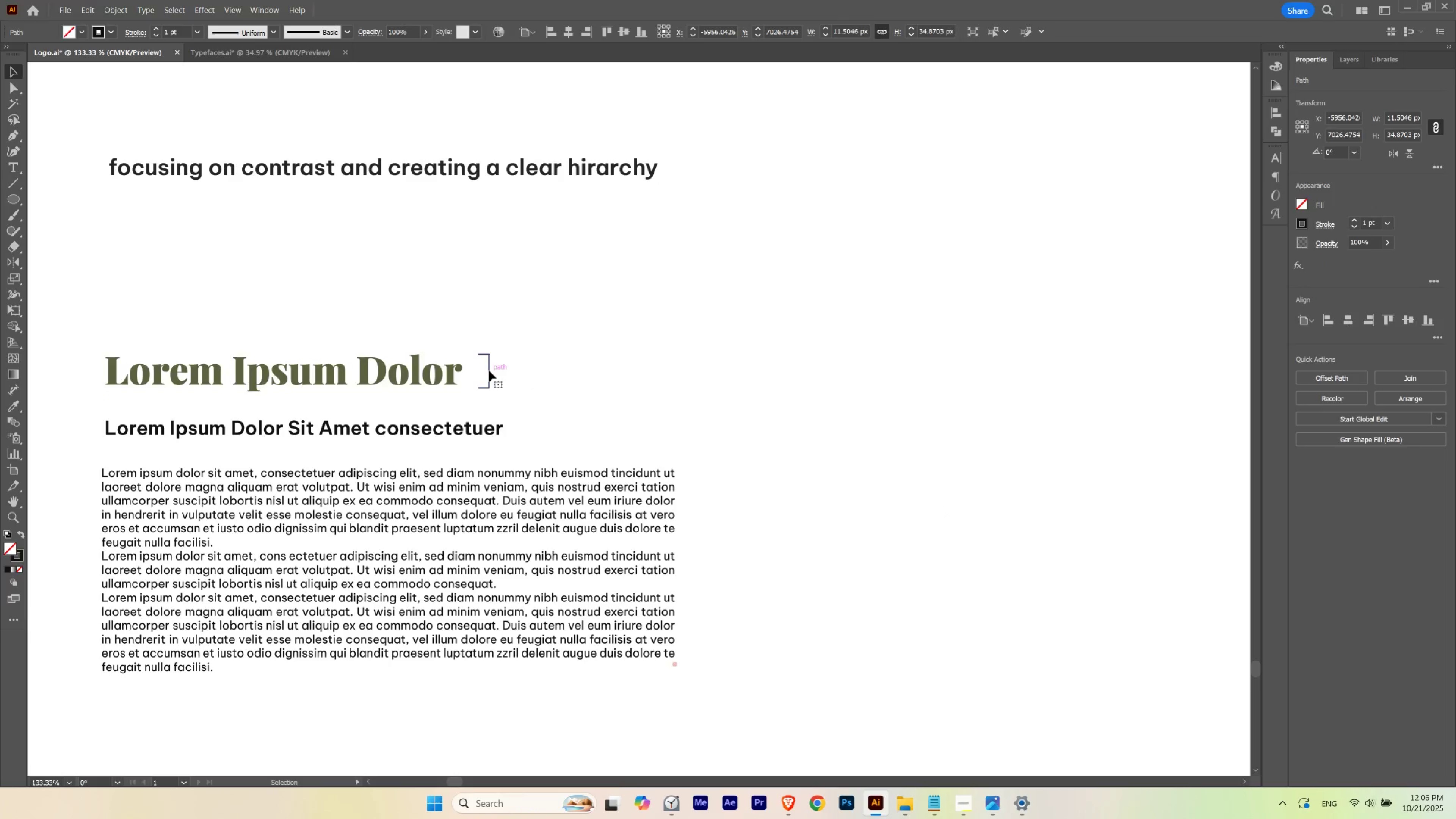 
left_click_drag(start_coordinate=[489, 371], to_coordinate=[718, 399])
 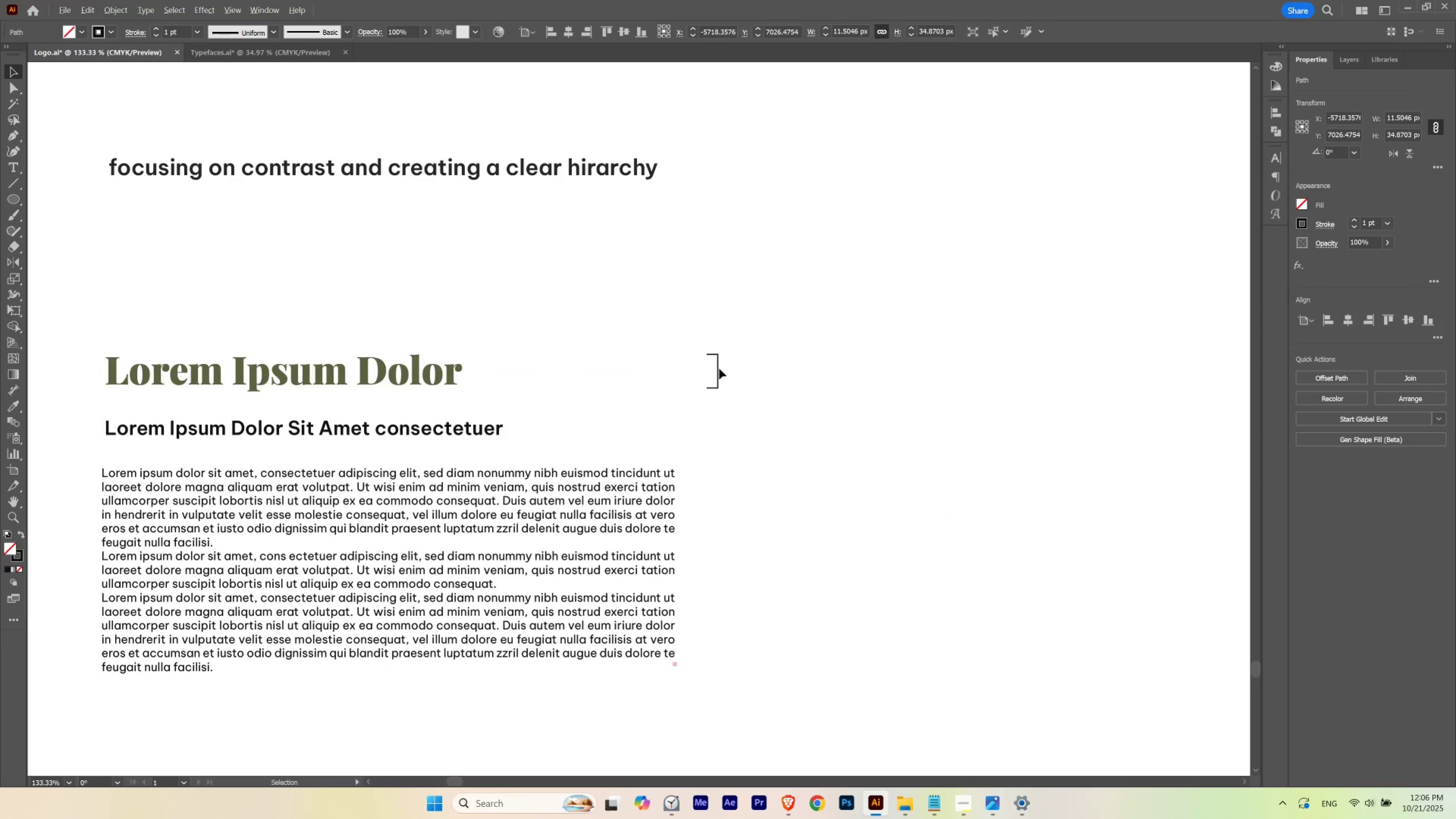 
hold_key(key=ShiftLeft, duration=1.54)
 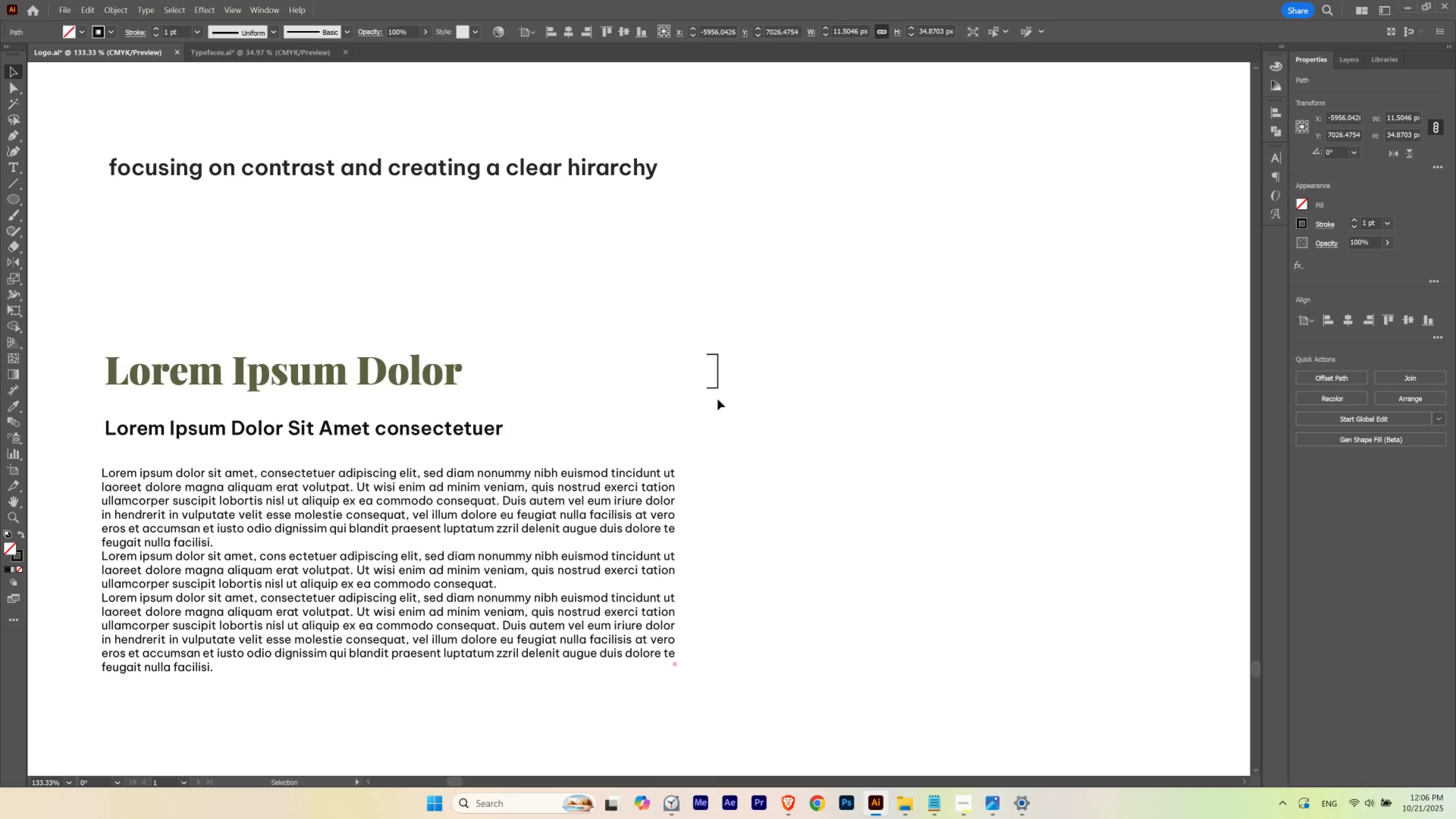 
hold_key(key=ShiftLeft, duration=0.77)
 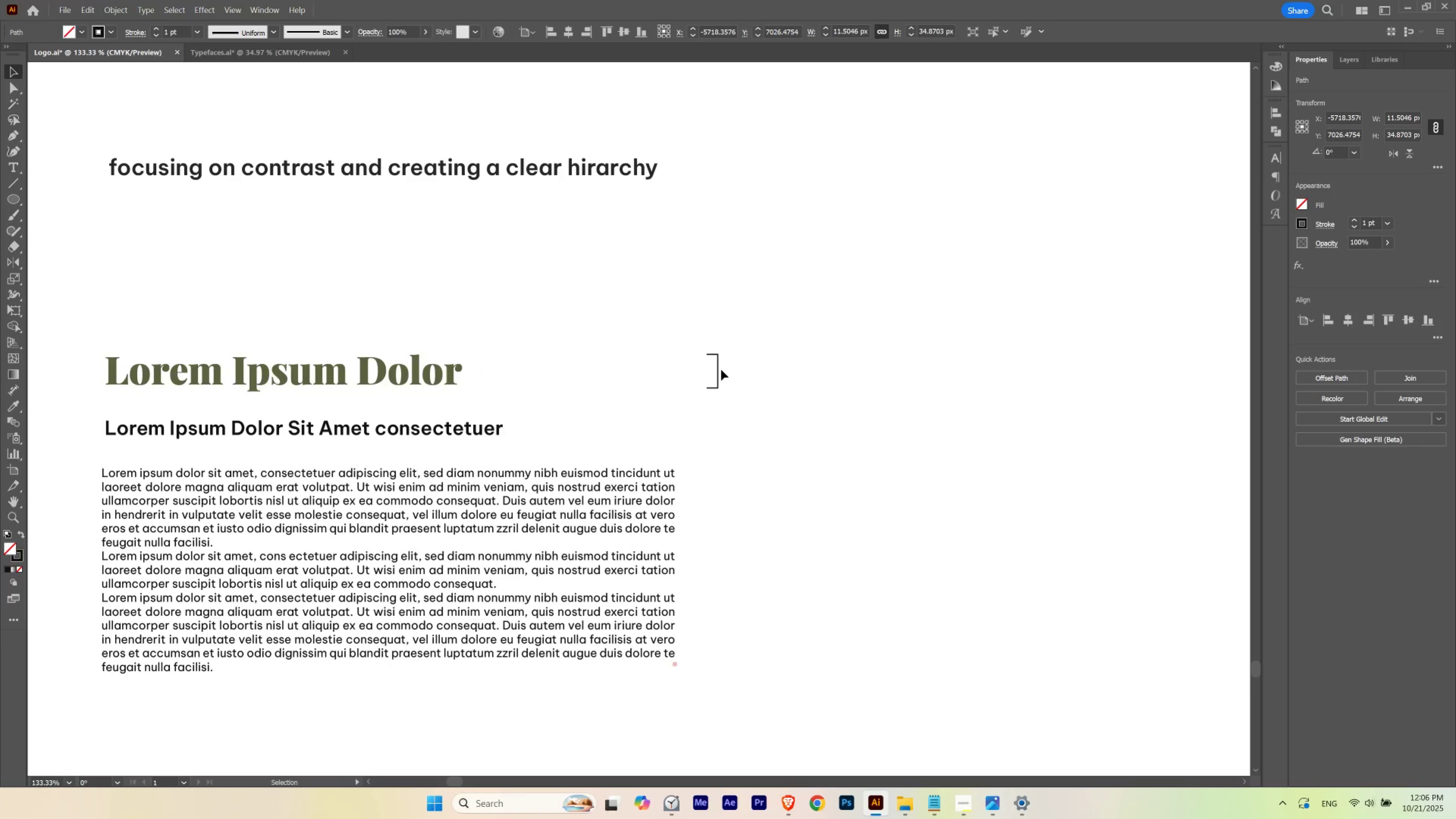 
hold_key(key=AltLeft, duration=1.92)
left_click_drag(start_coordinate=[717, 367], to_coordinate=[713, 419])
 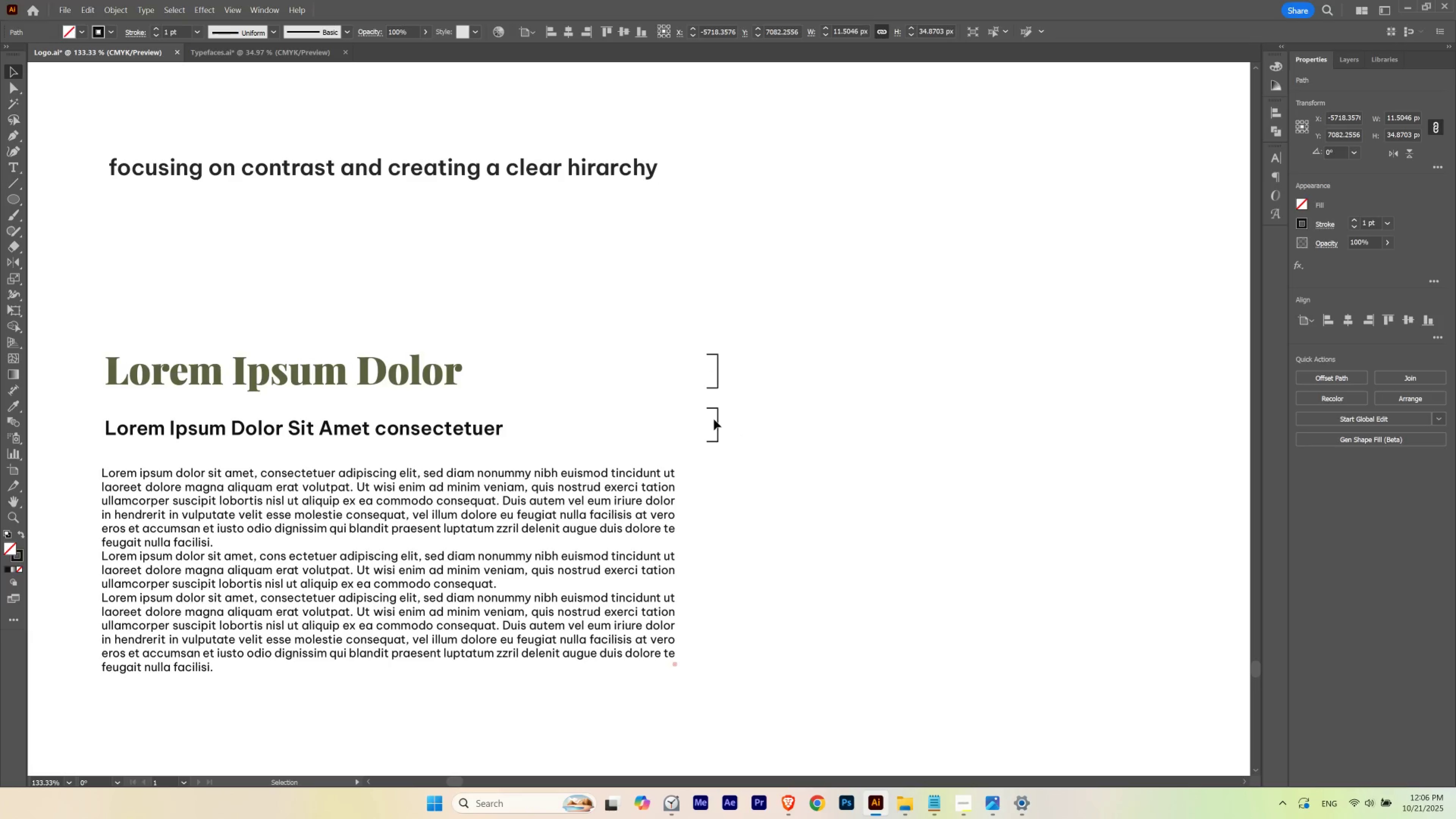 
hold_key(key=ShiftLeft, duration=0.81)
 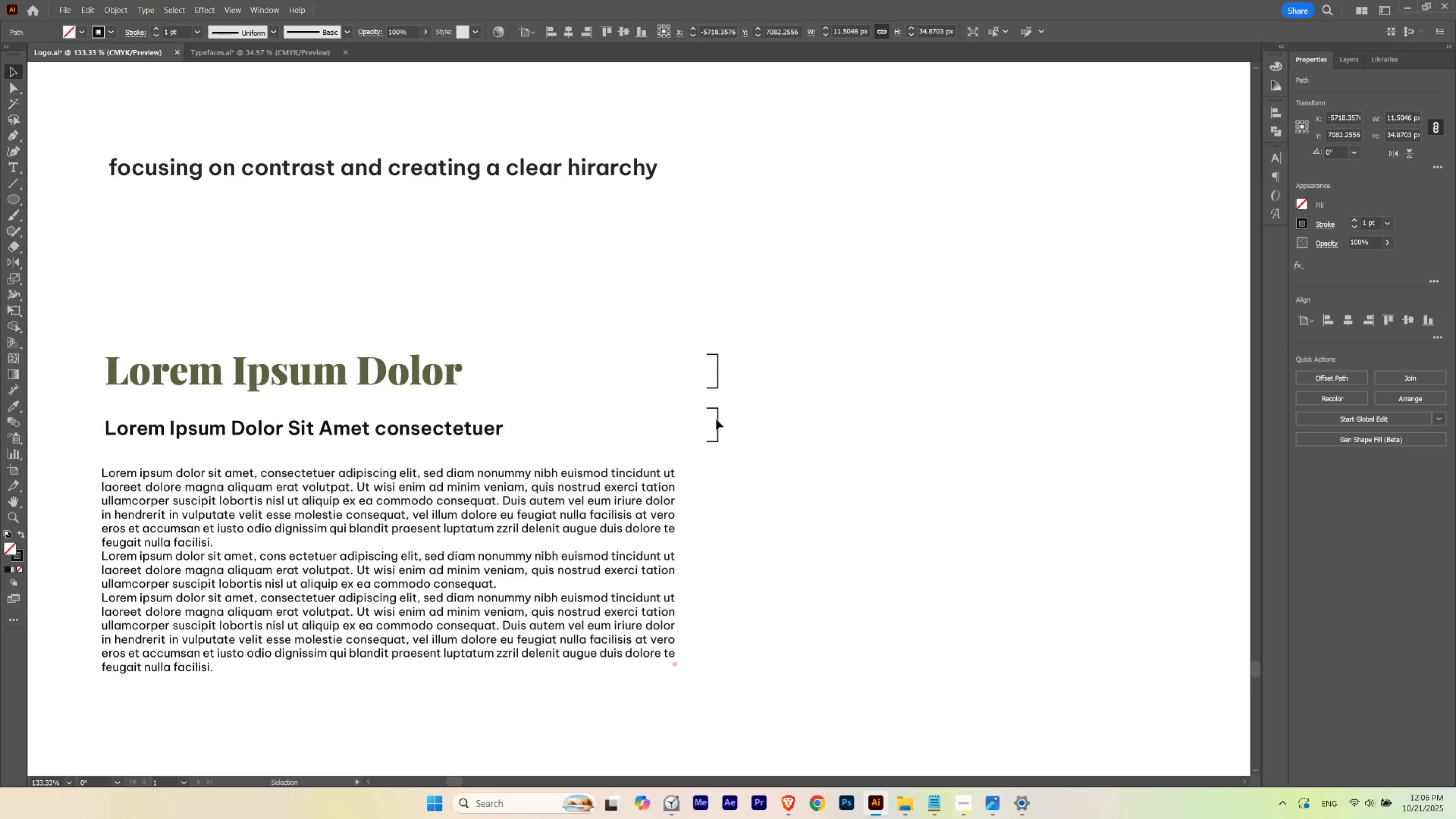 
left_click_drag(start_coordinate=[717, 419], to_coordinate=[541, 424])
 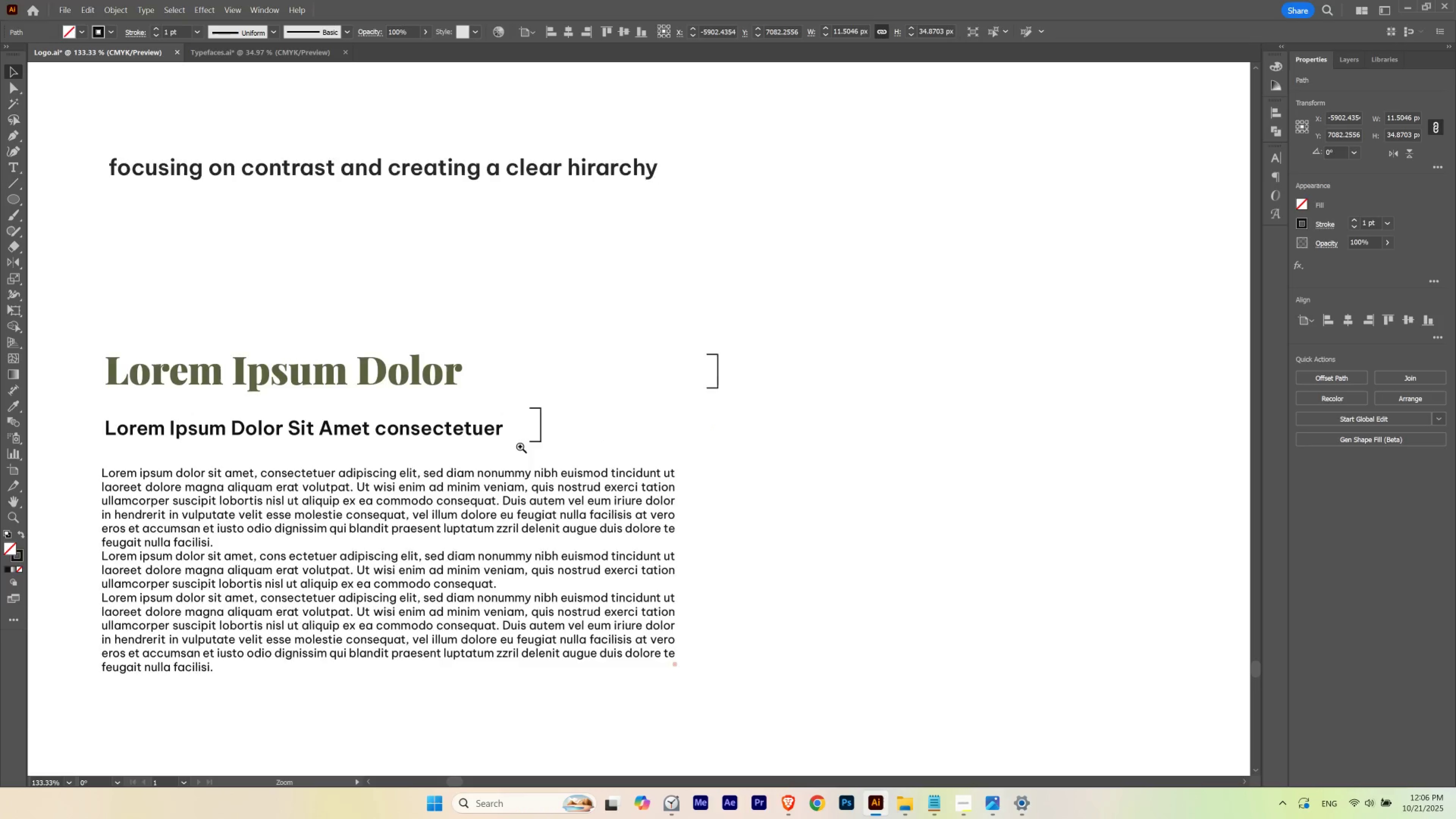 
hold_key(key=ShiftLeft, duration=1.35)
 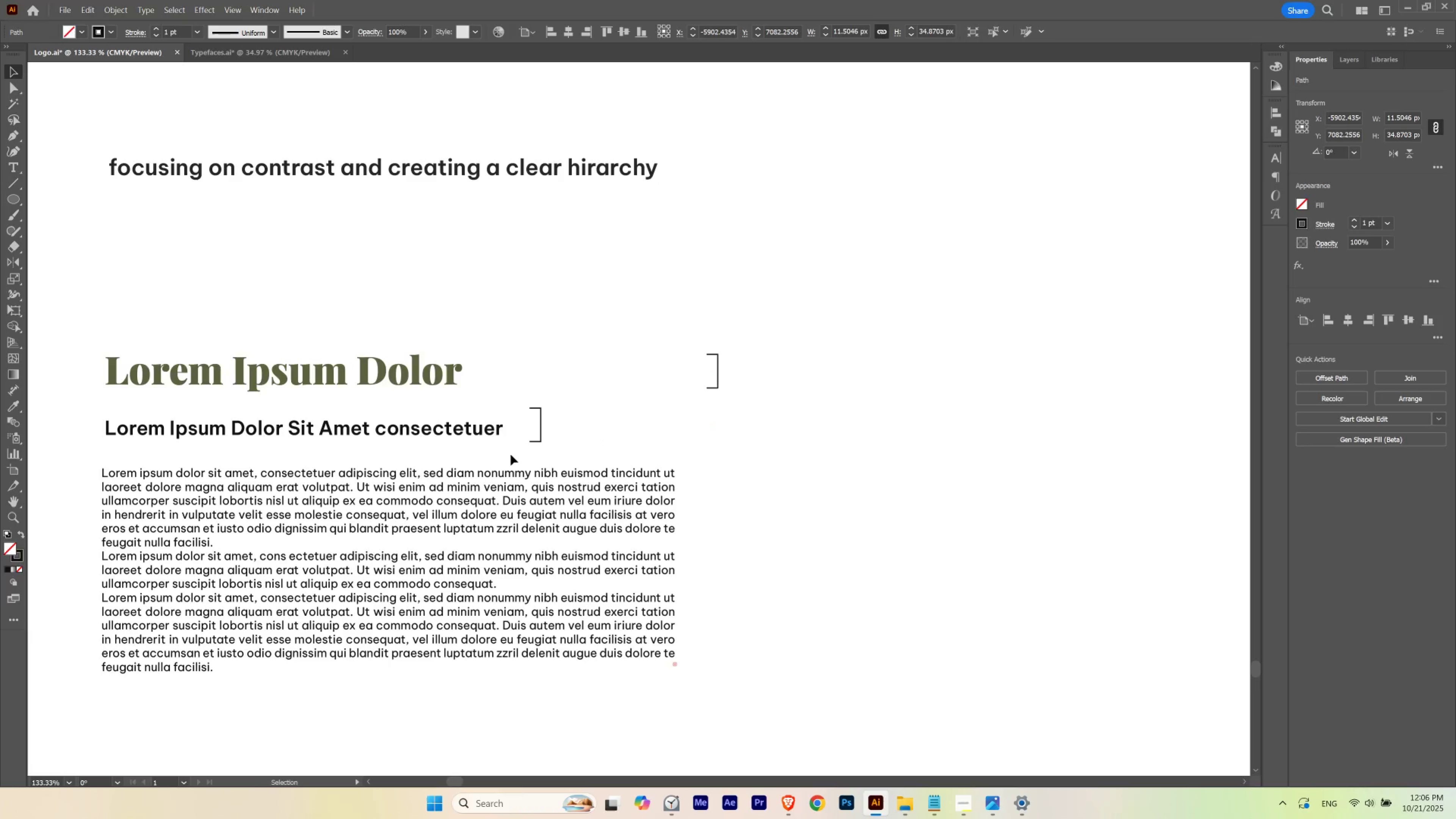 
hold_key(key=ControlLeft, duration=0.48)
 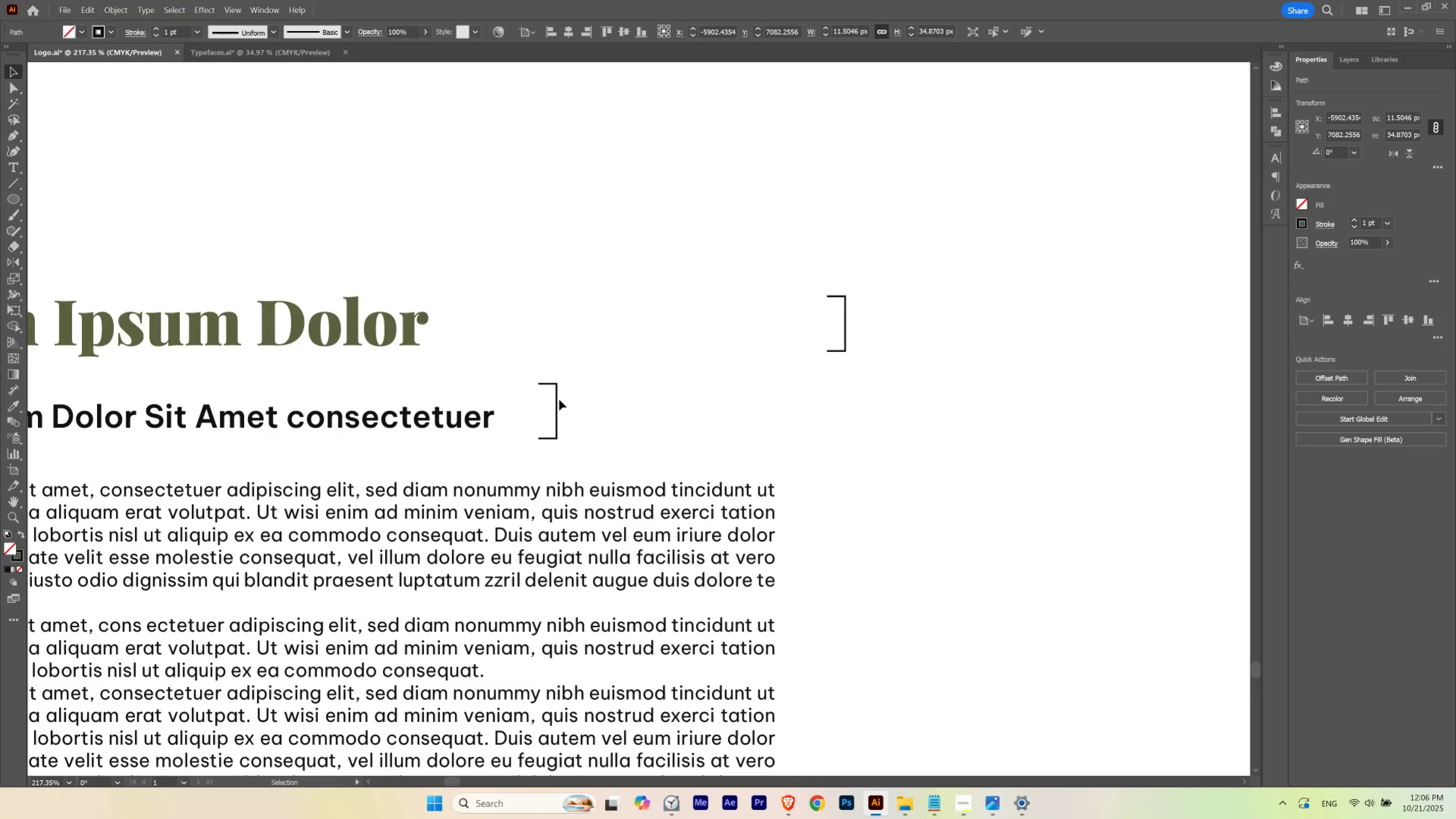 
hold_key(key=Space, duration=0.48)
 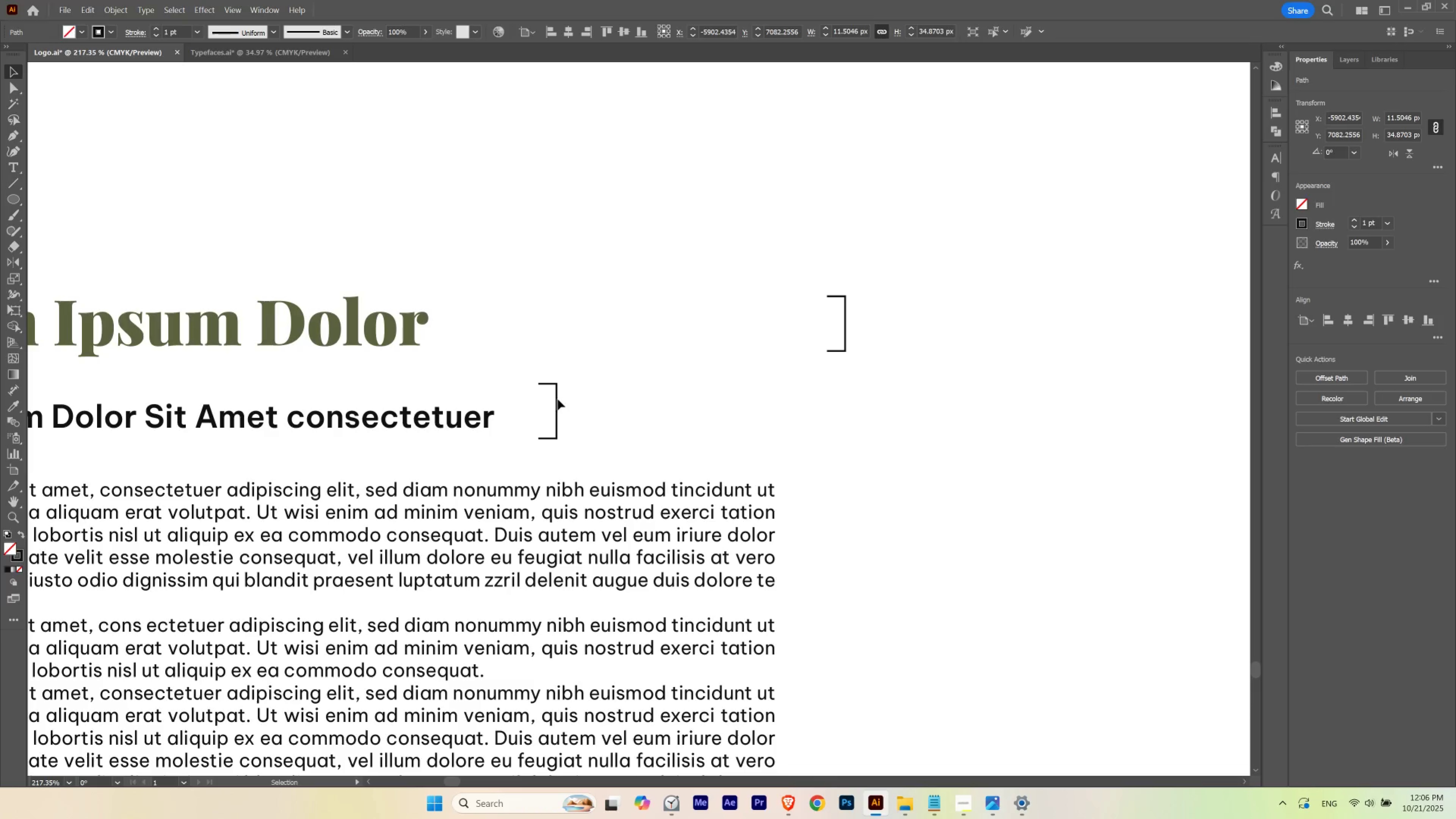 
left_click_drag(start_coordinate=[516, 446], to_coordinate=[569, 448])
 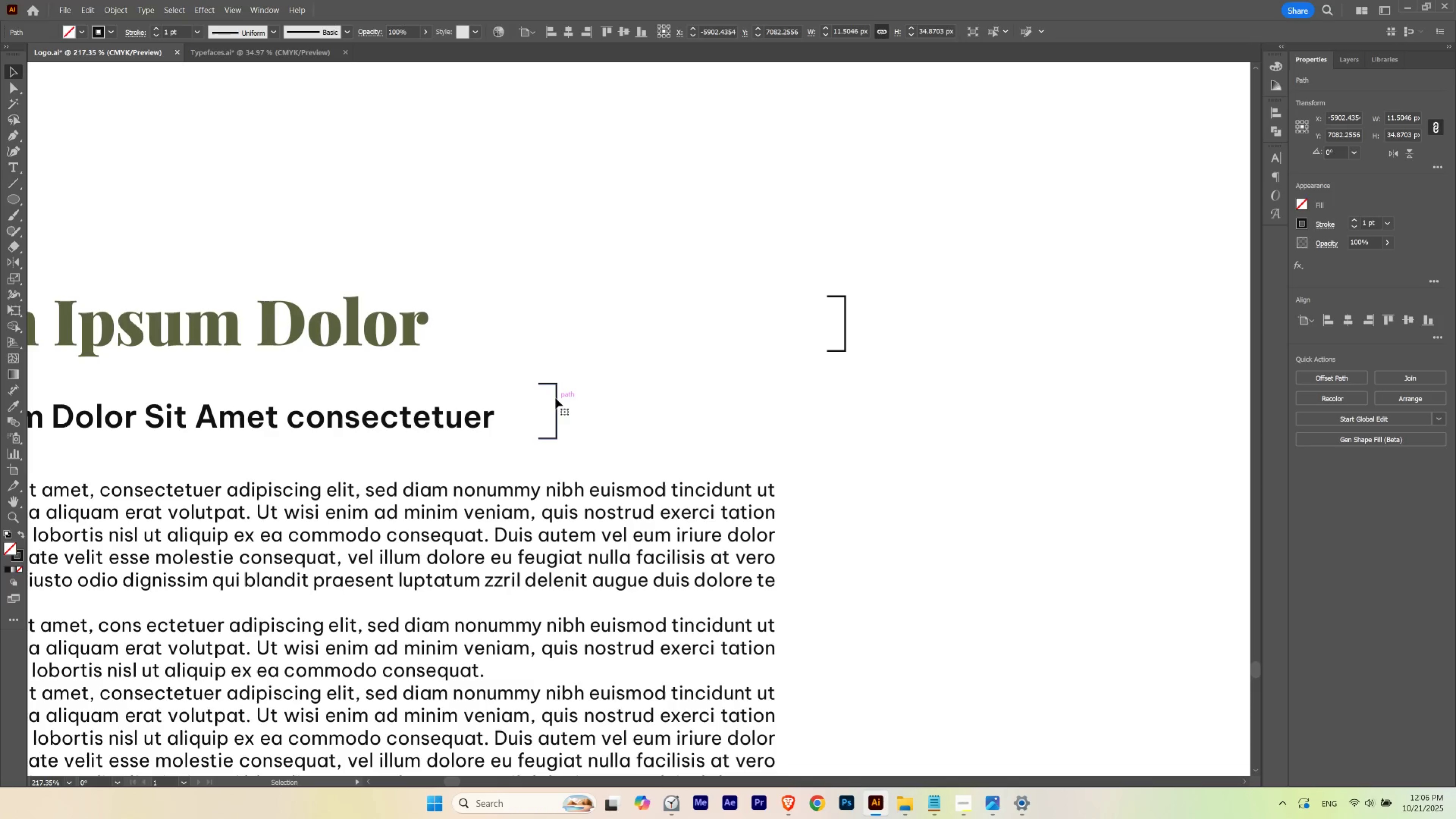 
left_click_drag(start_coordinate=[555, 398], to_coordinate=[555, 410])
 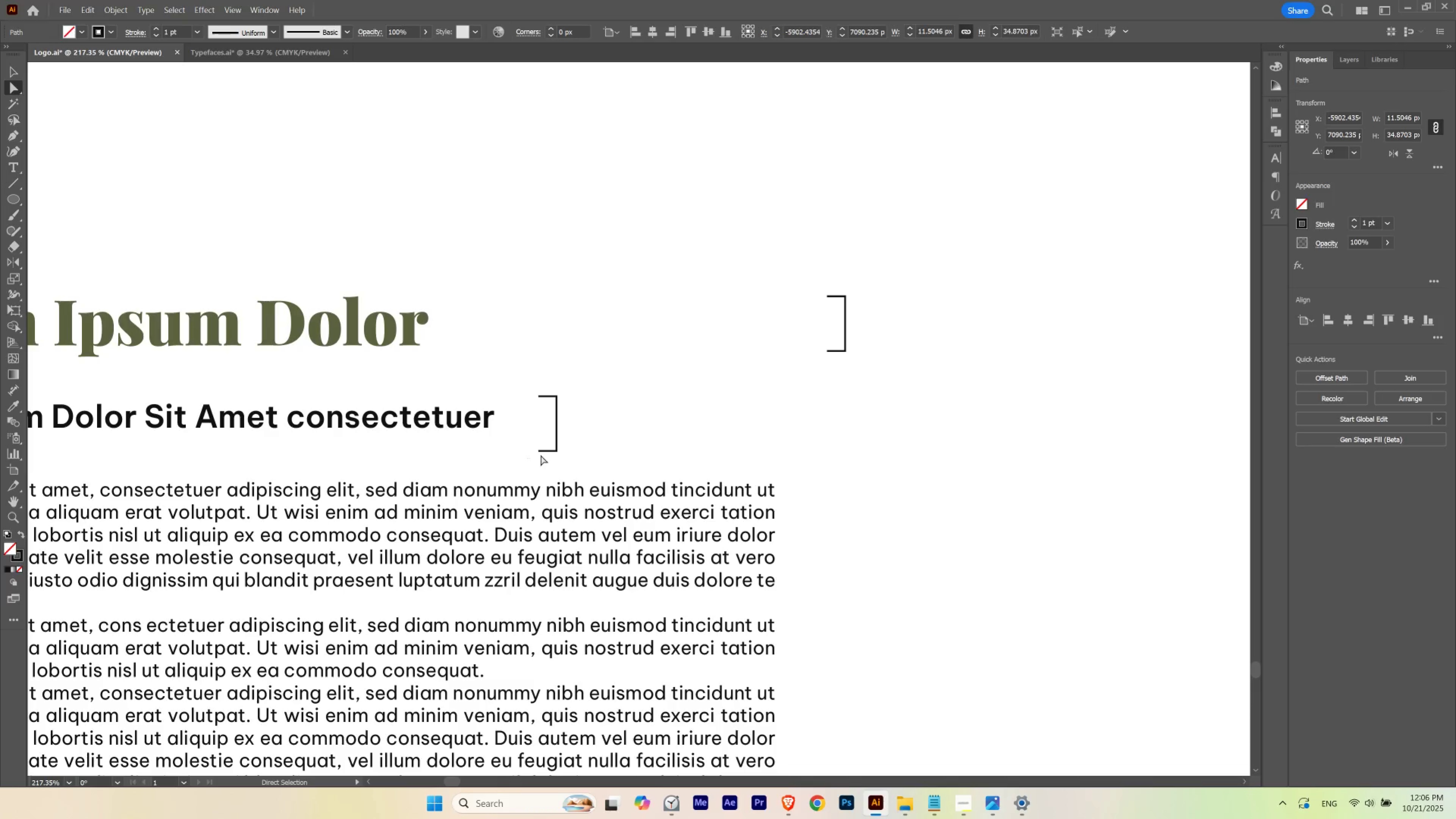 
hold_key(key=ShiftLeft, duration=1.53)
 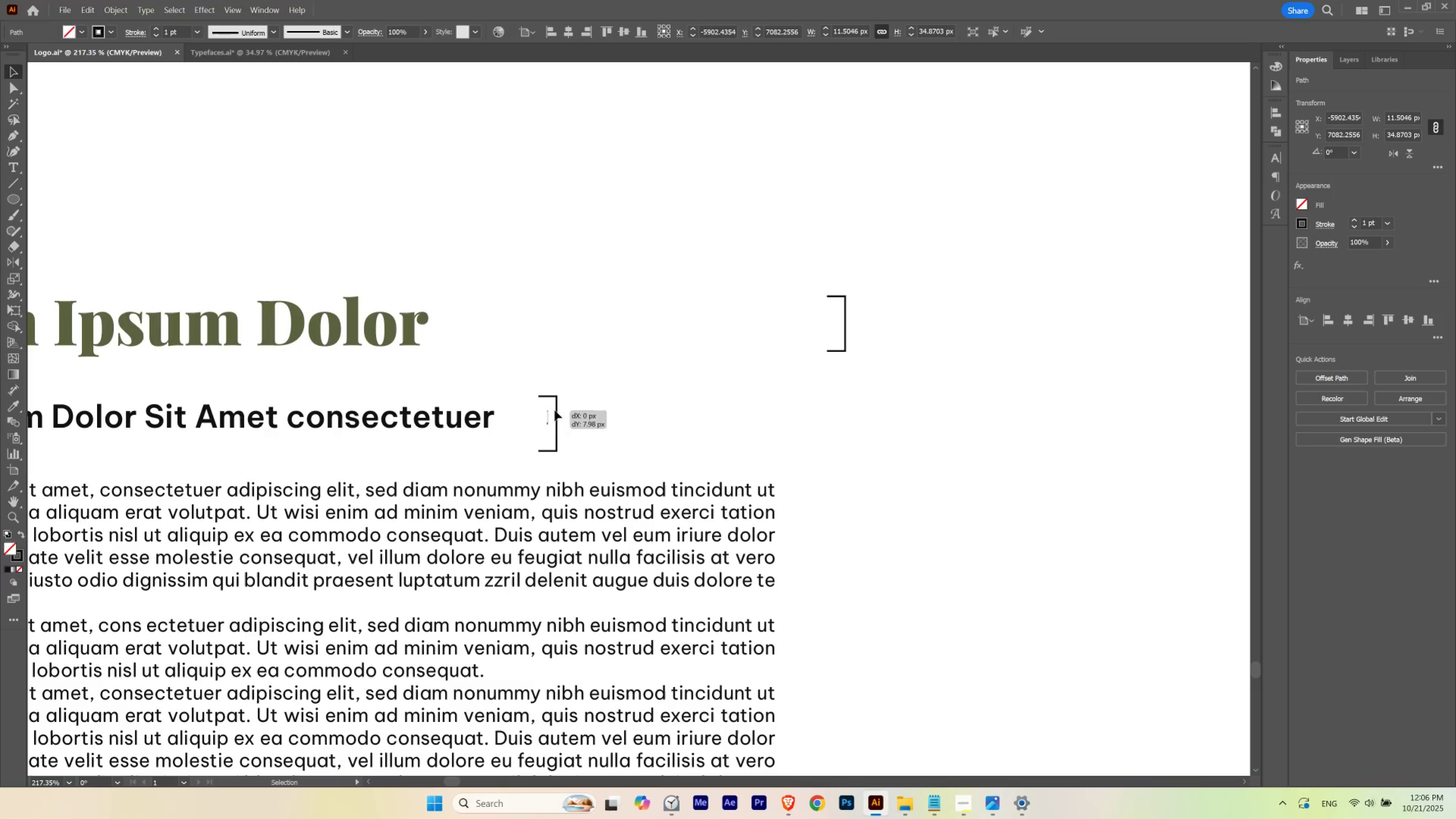 
key(Shift+ShiftLeft)
 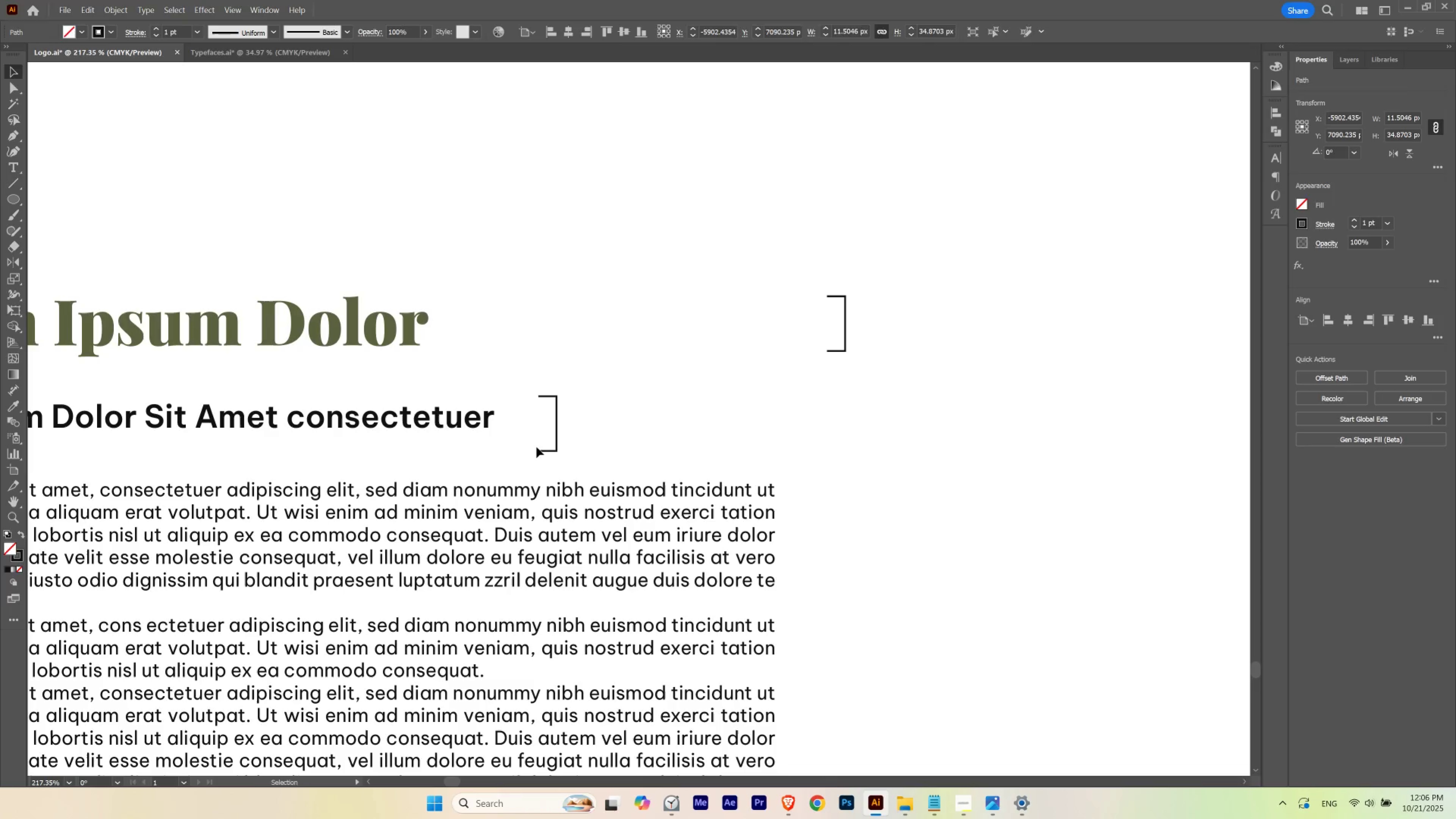 
key(A)
 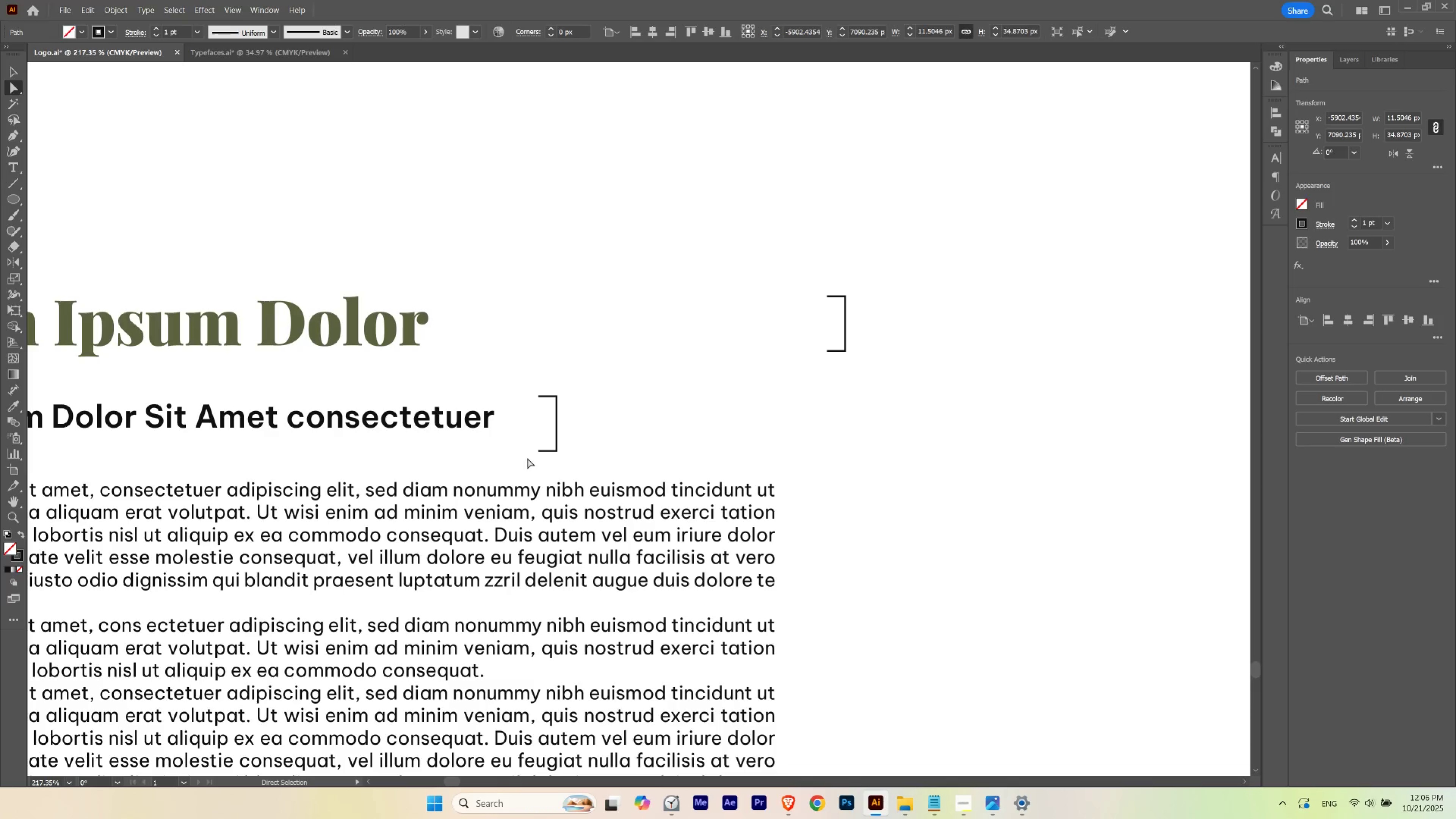 
left_click_drag(start_coordinate=[527, 458], to_coordinate=[559, 448])
 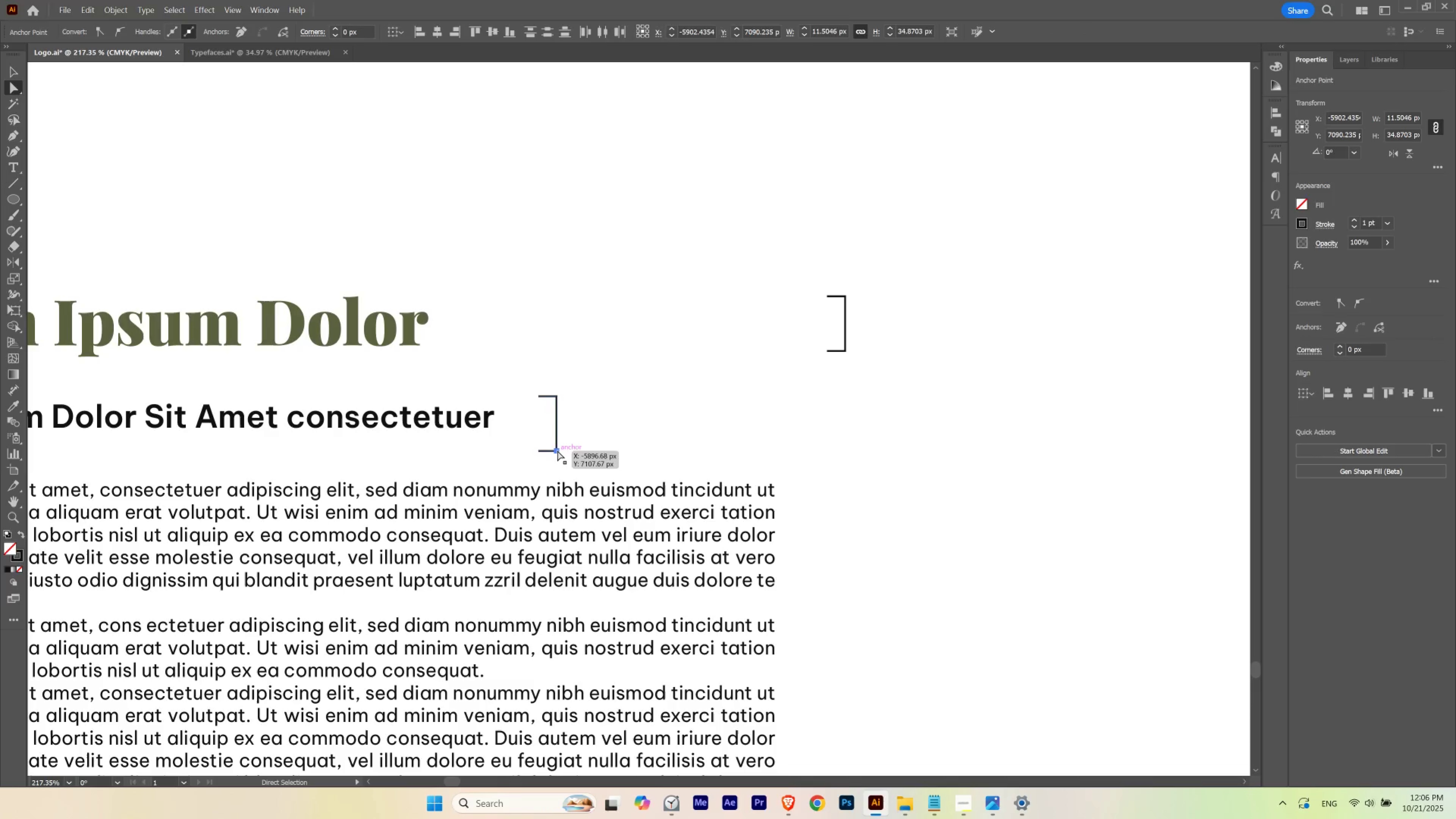 
left_click_drag(start_coordinate=[557, 450], to_coordinate=[556, 438])
 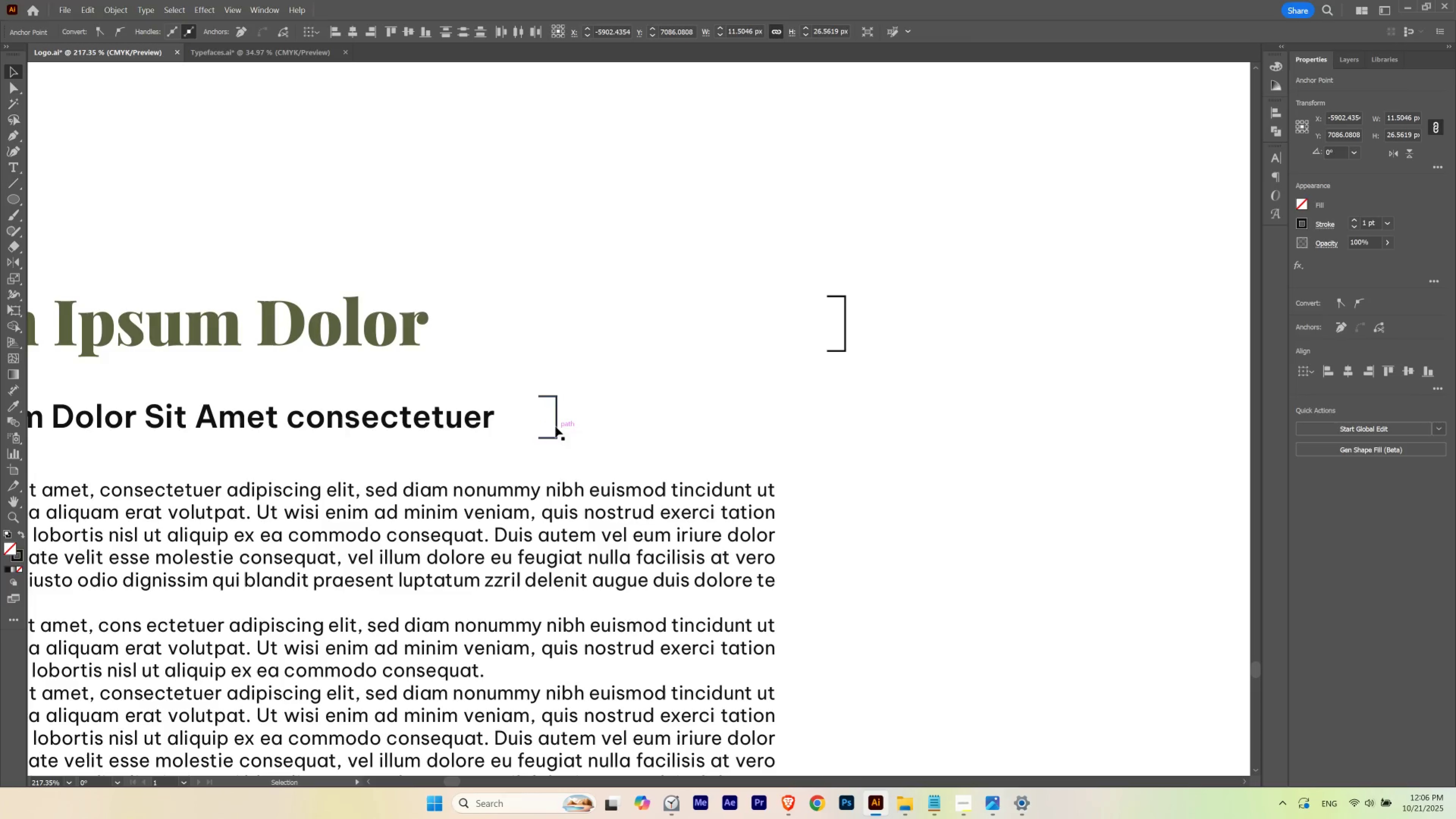 
hold_key(key=ShiftLeft, duration=1.54)
 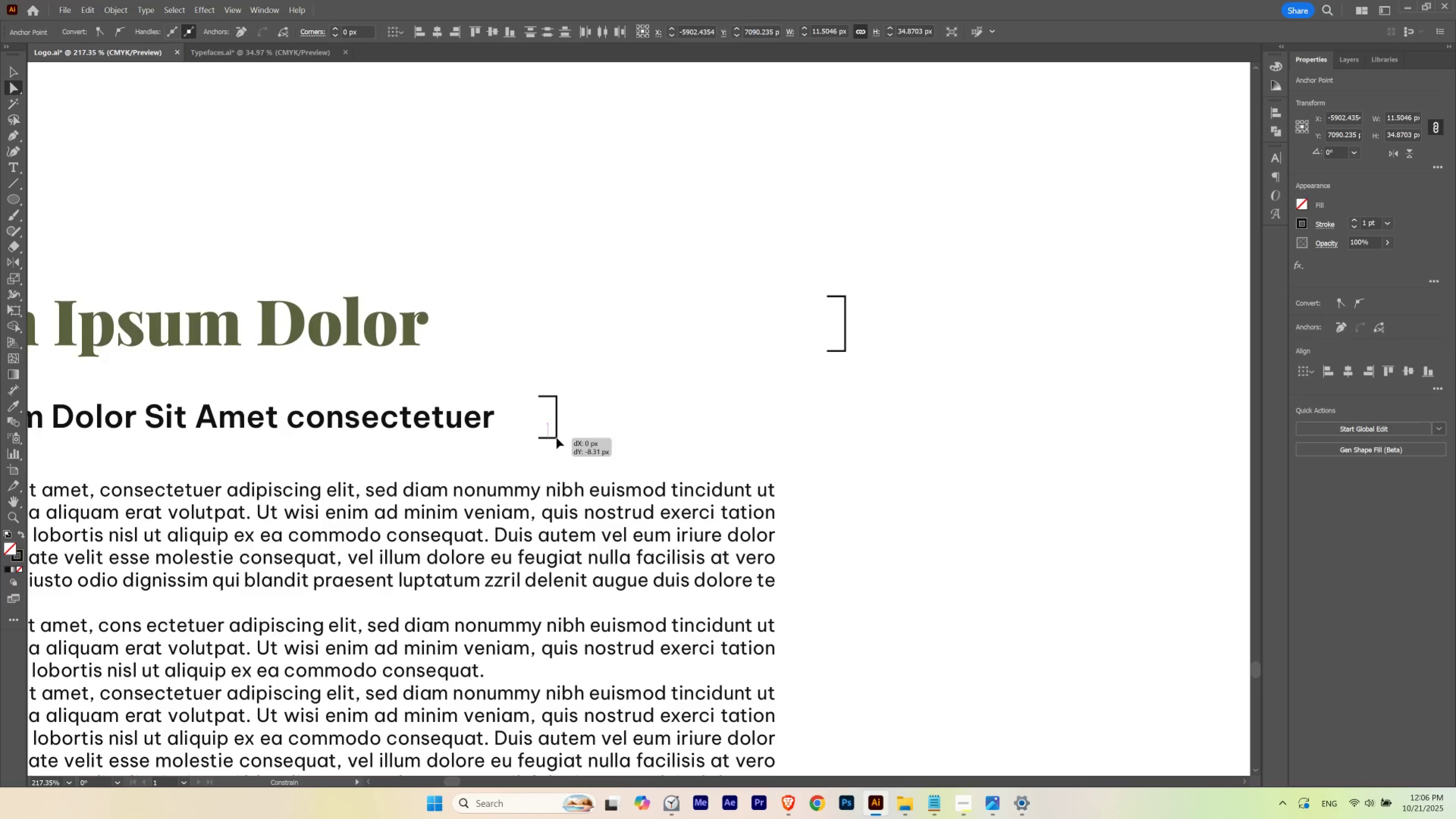 
hold_key(key=ShiftLeft, duration=0.94)
 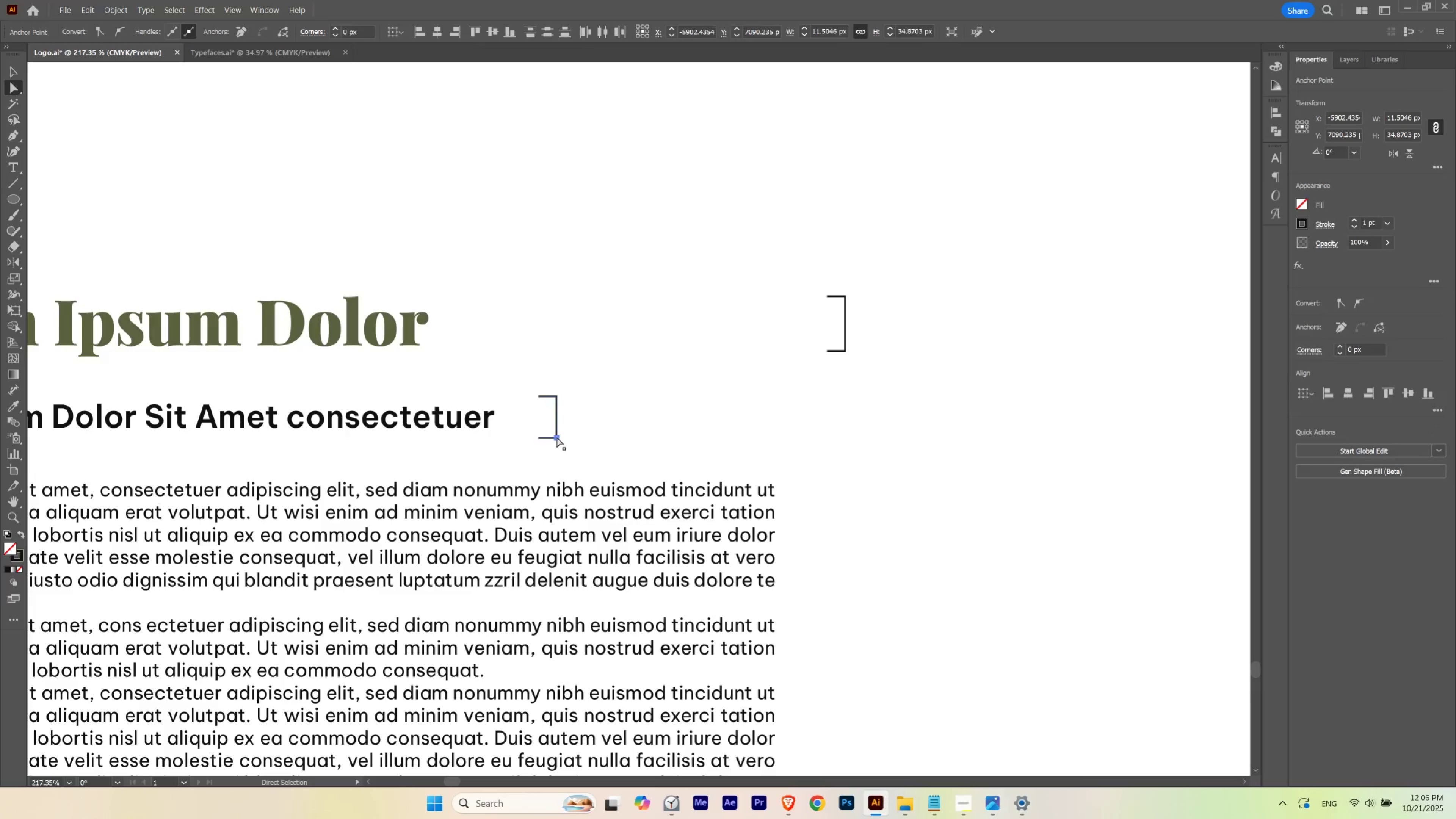 
key(V)
 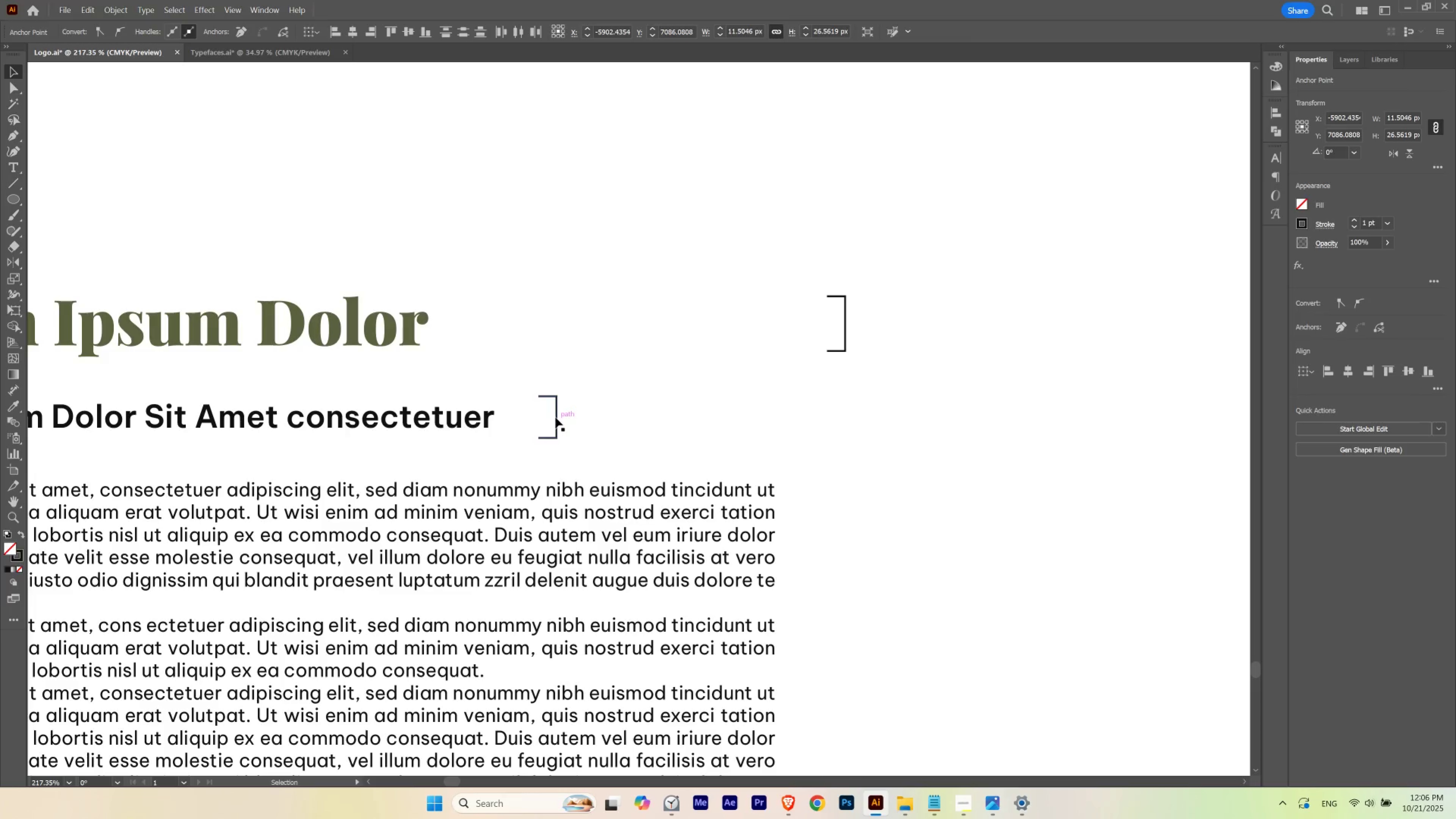 
left_click_drag(start_coordinate=[556, 417], to_coordinate=[843, 430])
 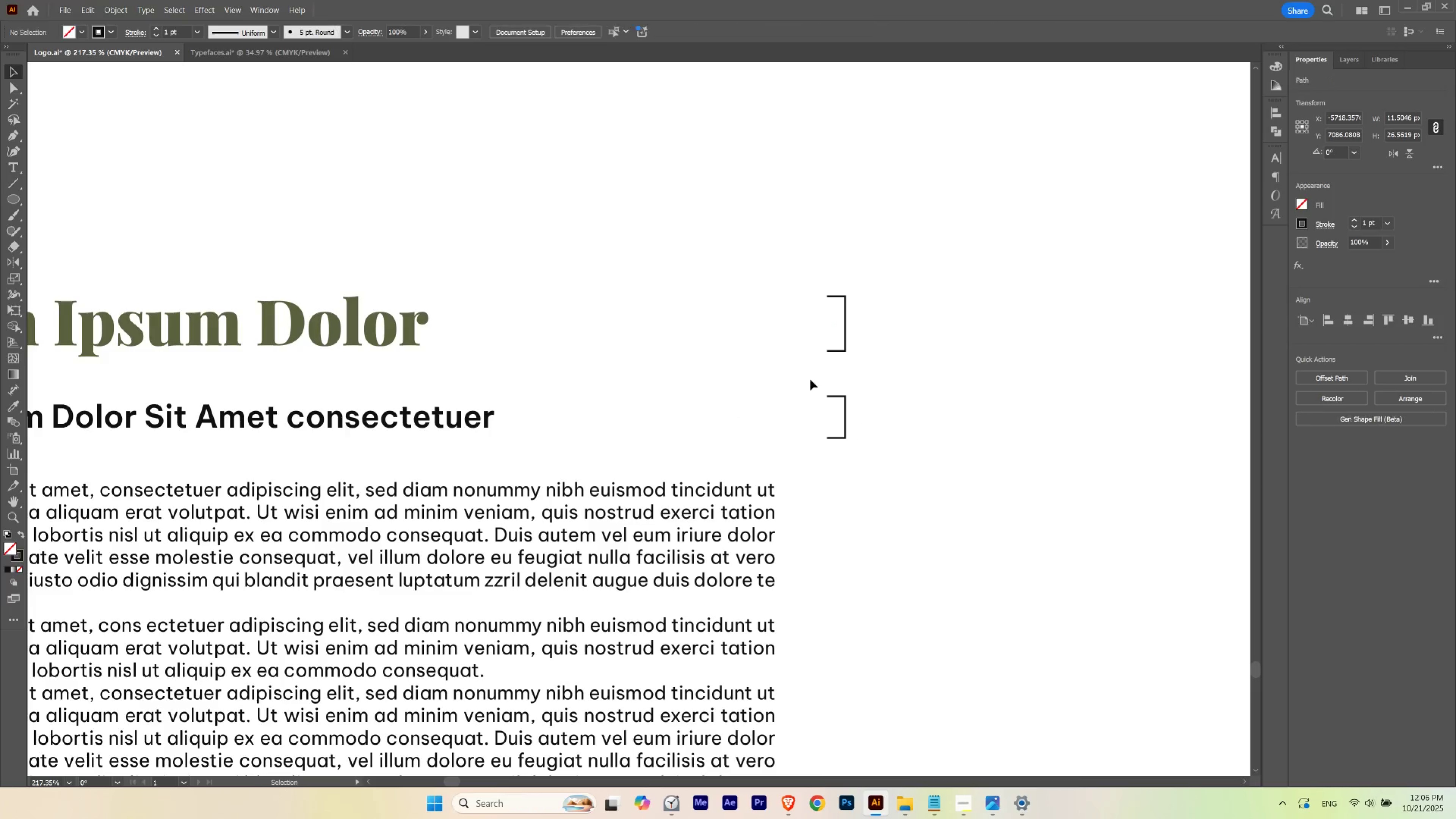 
hold_key(key=ShiftLeft, duration=1.53)
 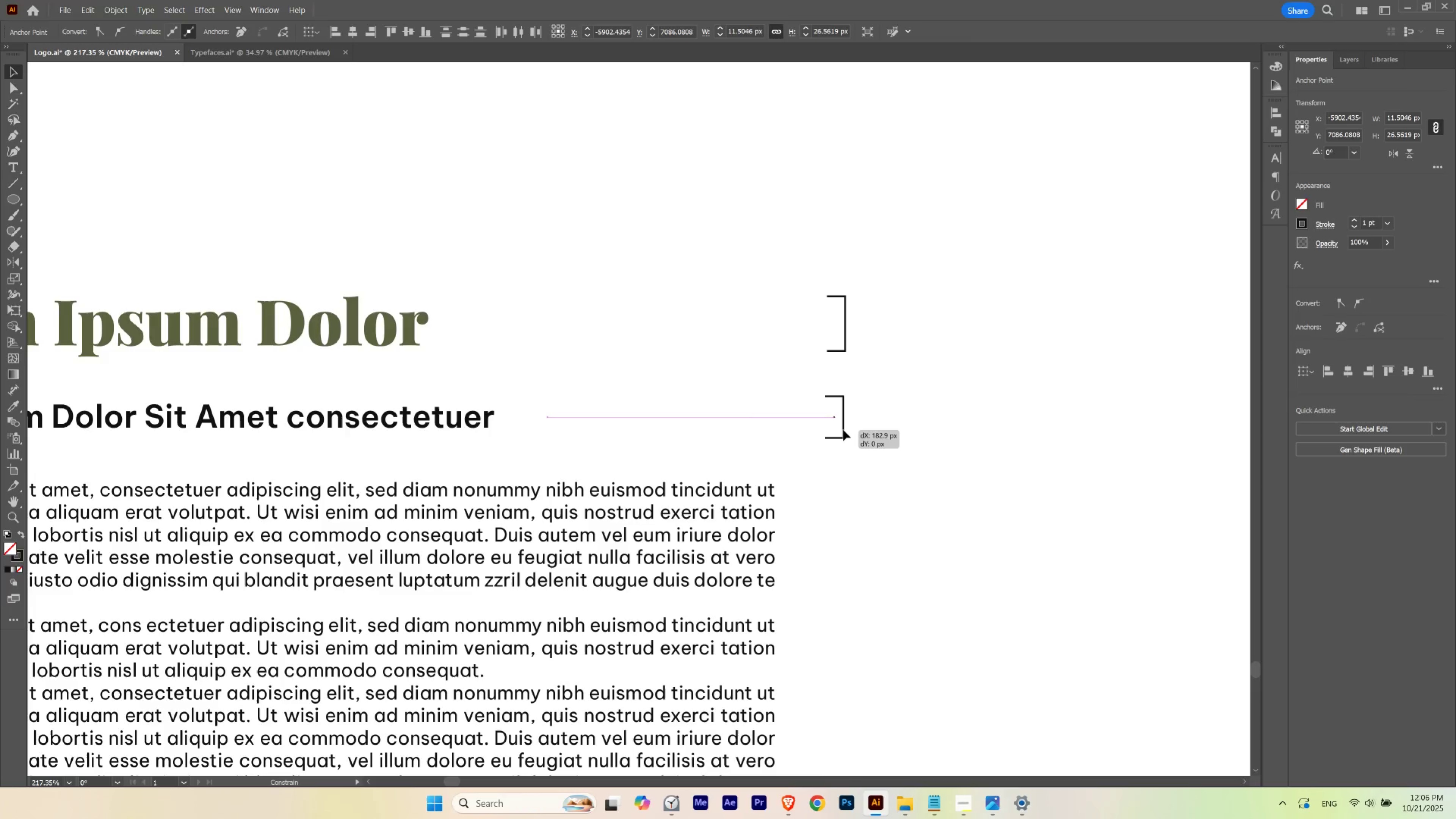 
hold_key(key=ShiftLeft, duration=1.51)
 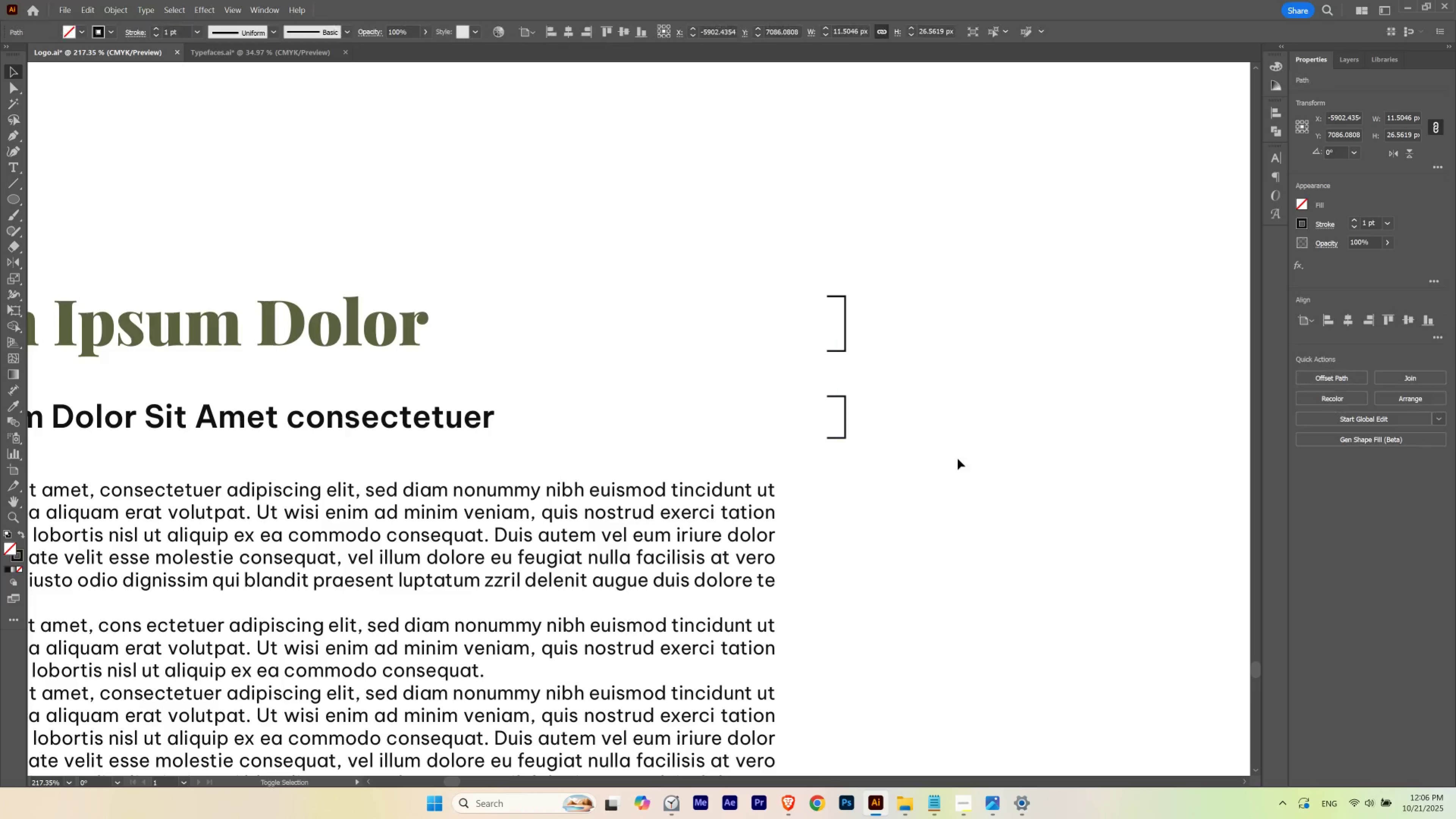 
hold_key(key=ShiftLeft, duration=0.6)
 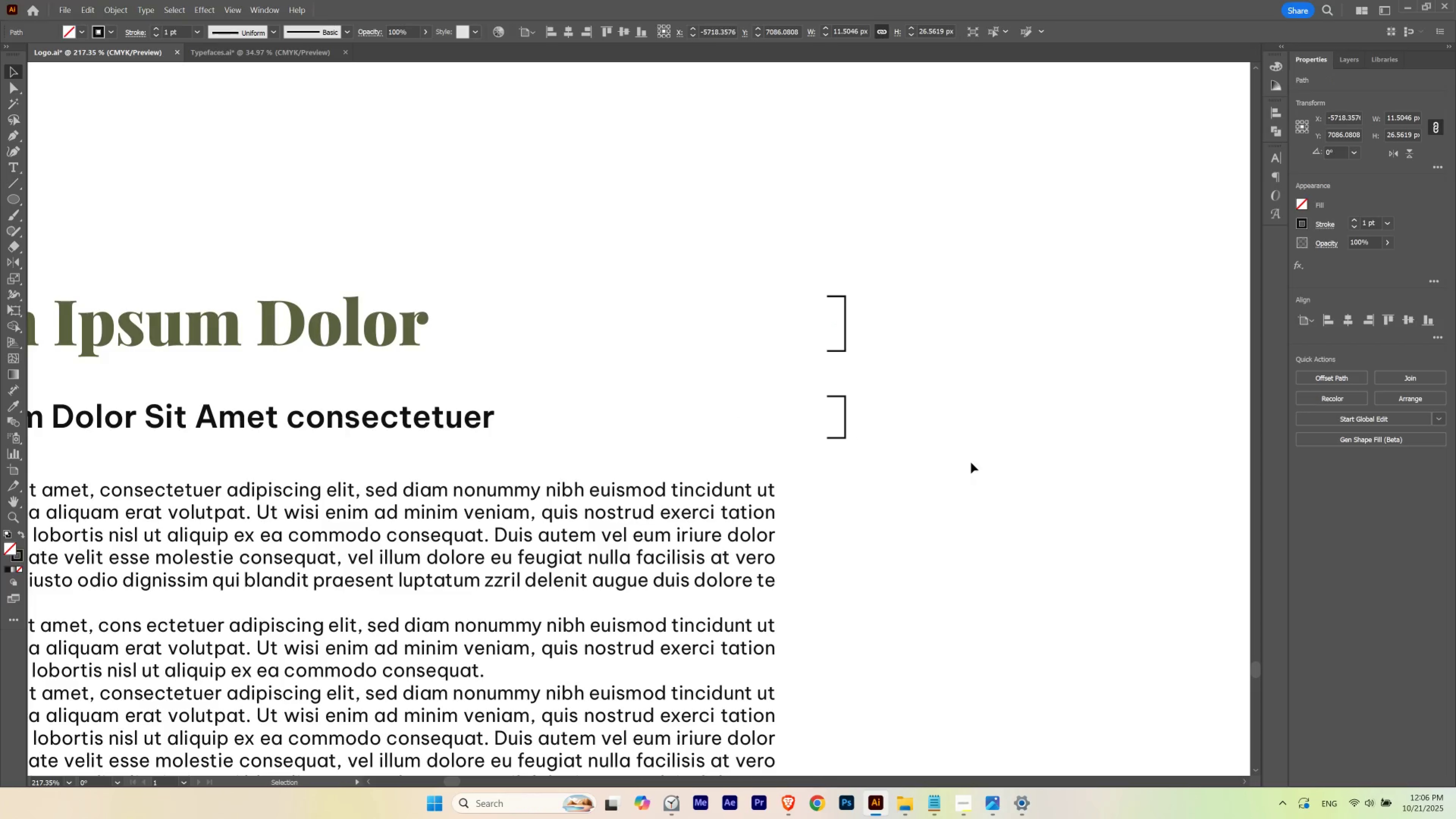 
left_click([971, 462])
 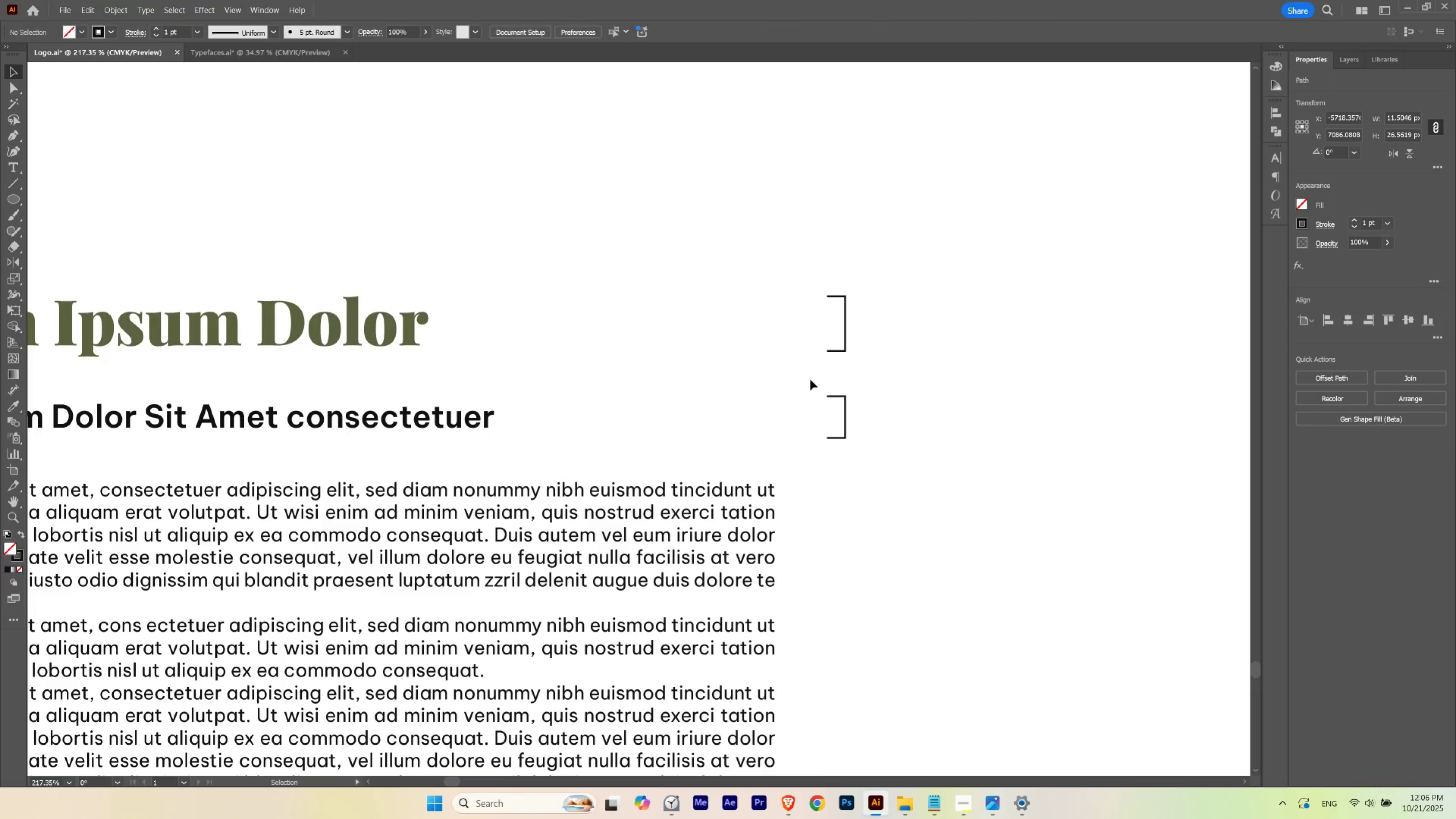 
hold_key(key=ControlLeft, duration=0.49)
 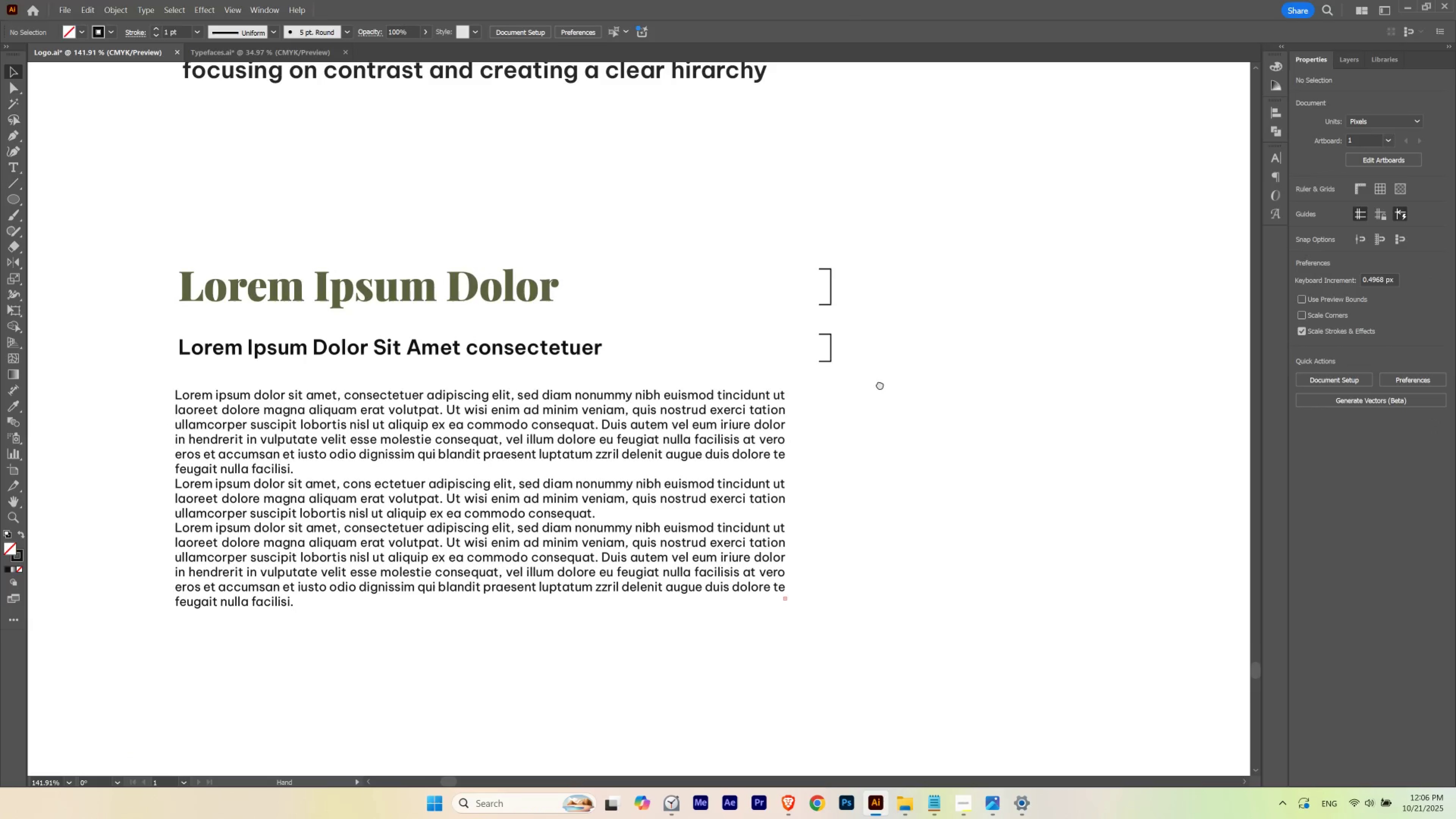 
hold_key(key=Space, duration=1.24)
 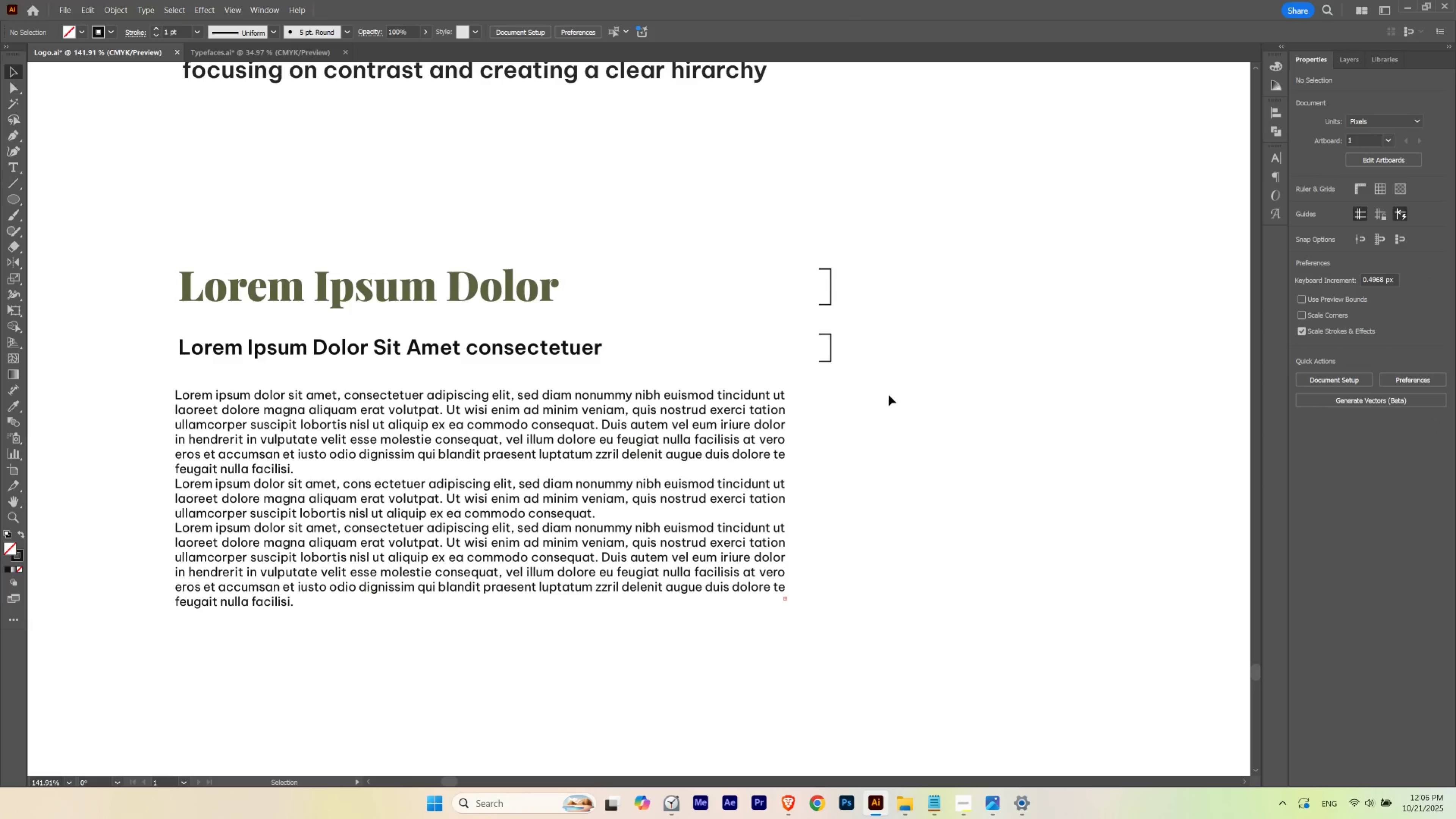 
left_click_drag(start_coordinate=[838, 366], to_coordinate=[792, 387])
 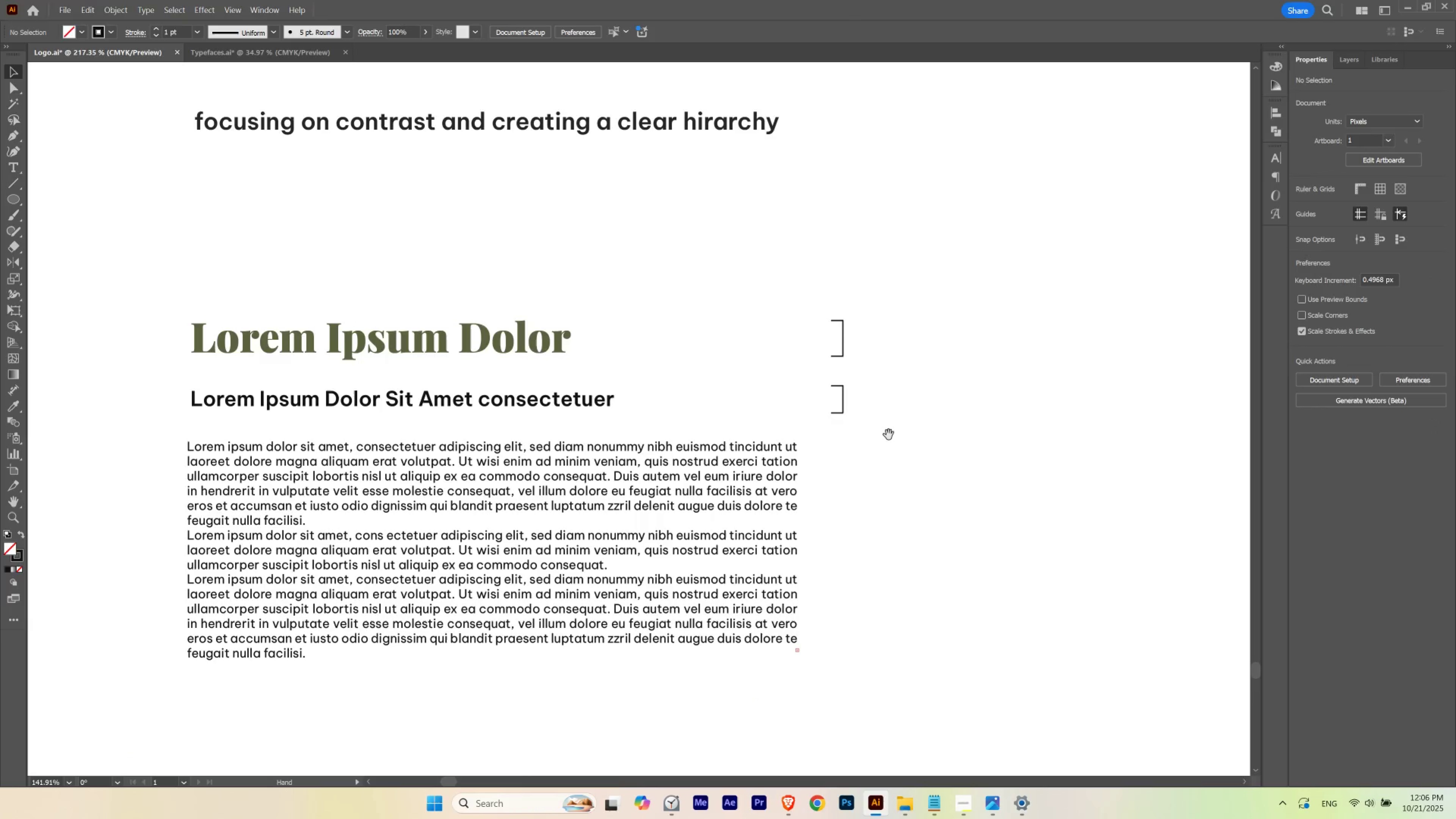 
left_click_drag(start_coordinate=[892, 436], to_coordinate=[880, 384])
 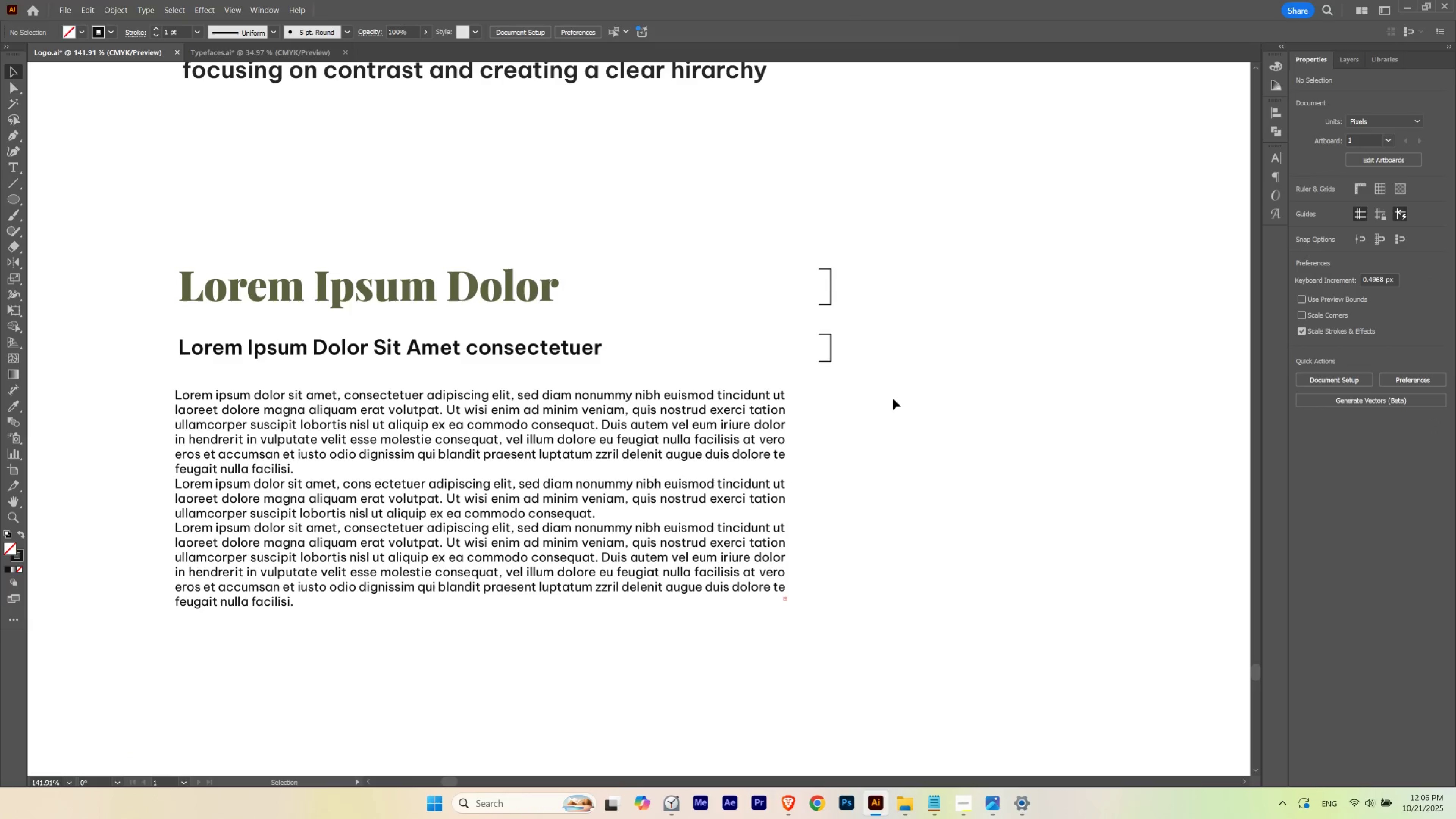 
left_click([893, 399])
 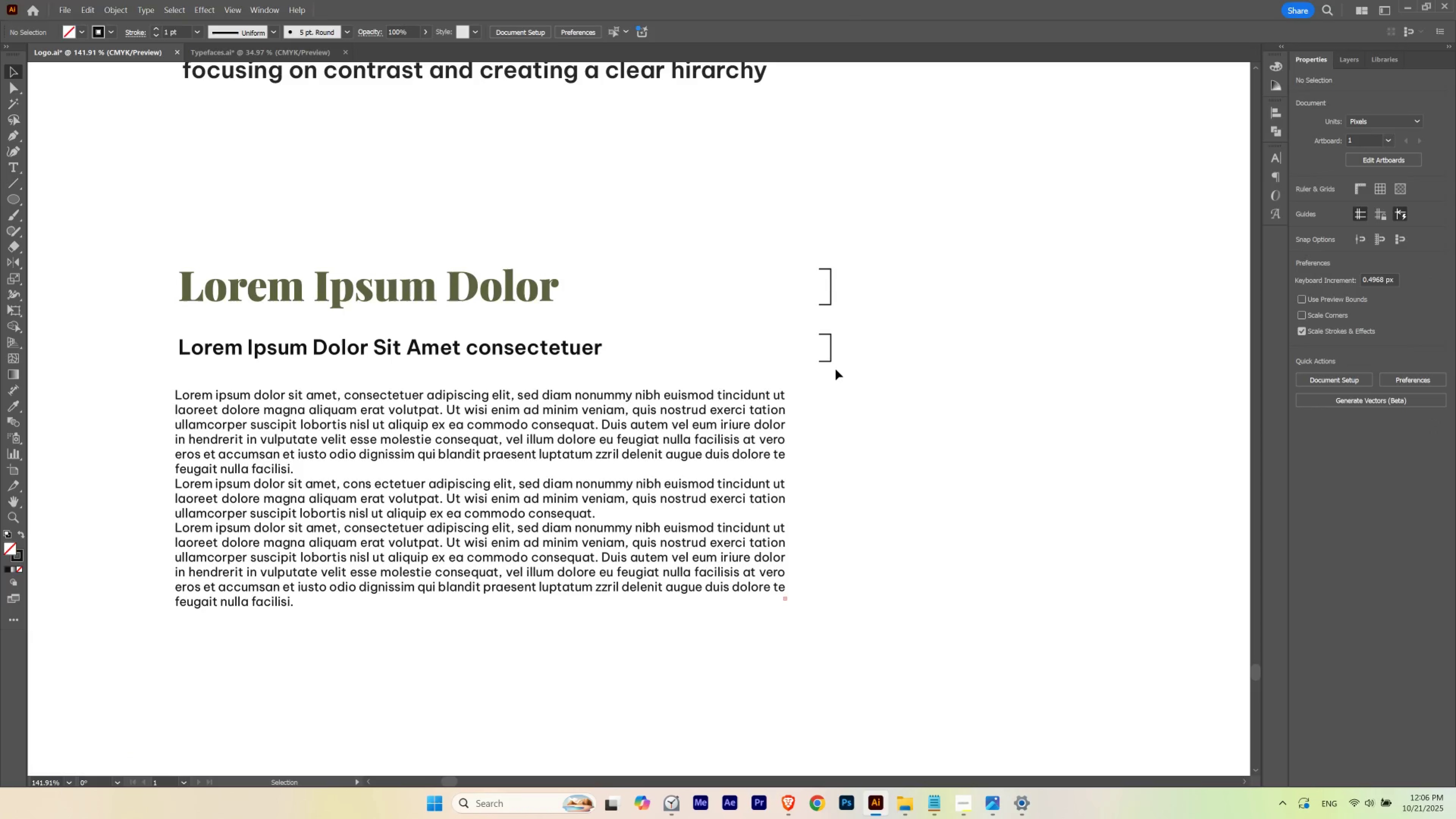 
hold_key(key=AltLeft, duration=2.18)
left_click_drag(start_coordinate=[832, 361], to_coordinate=[827, 413])
 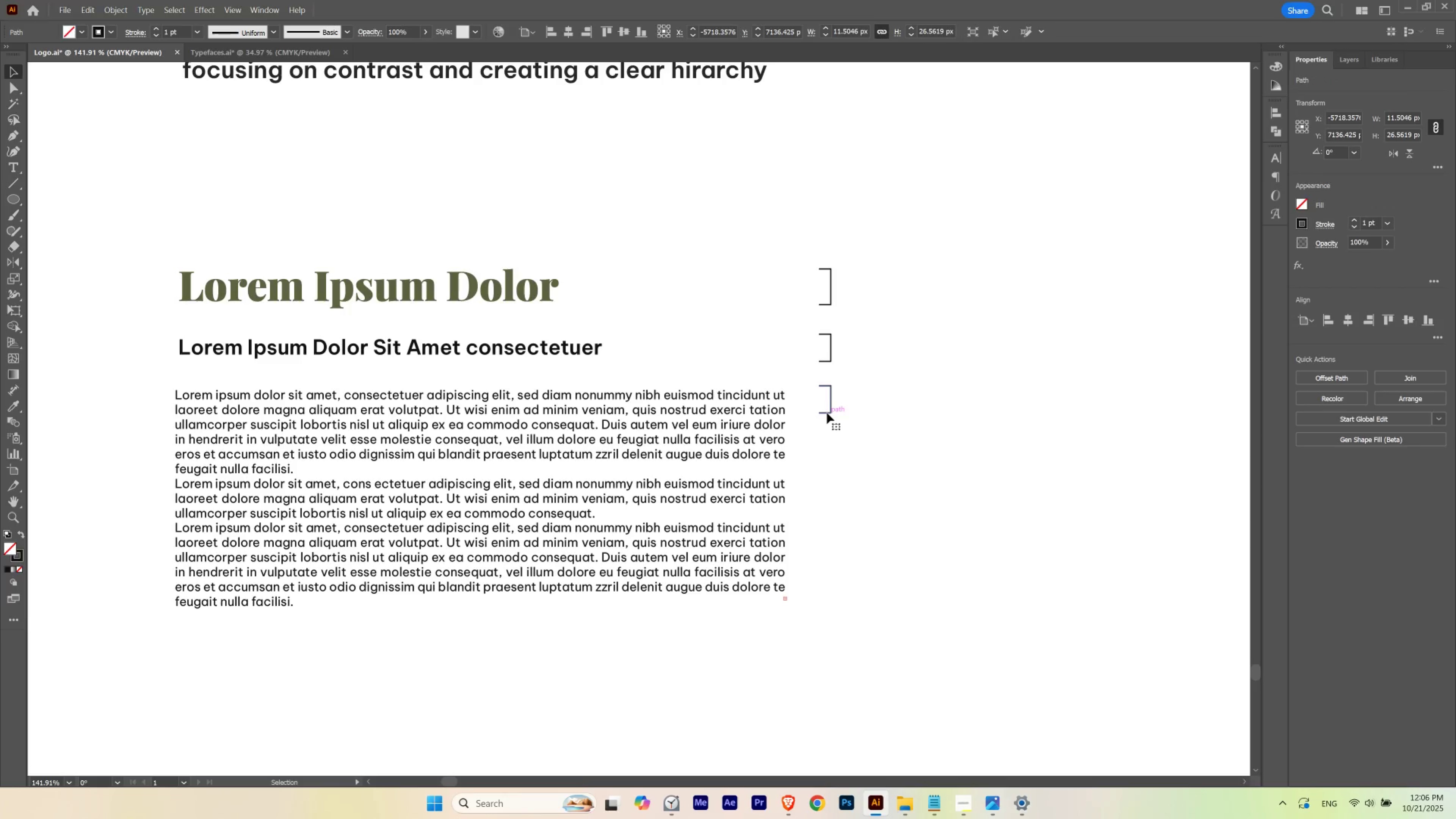 
hold_key(key=ShiftLeft, duration=1.53)
 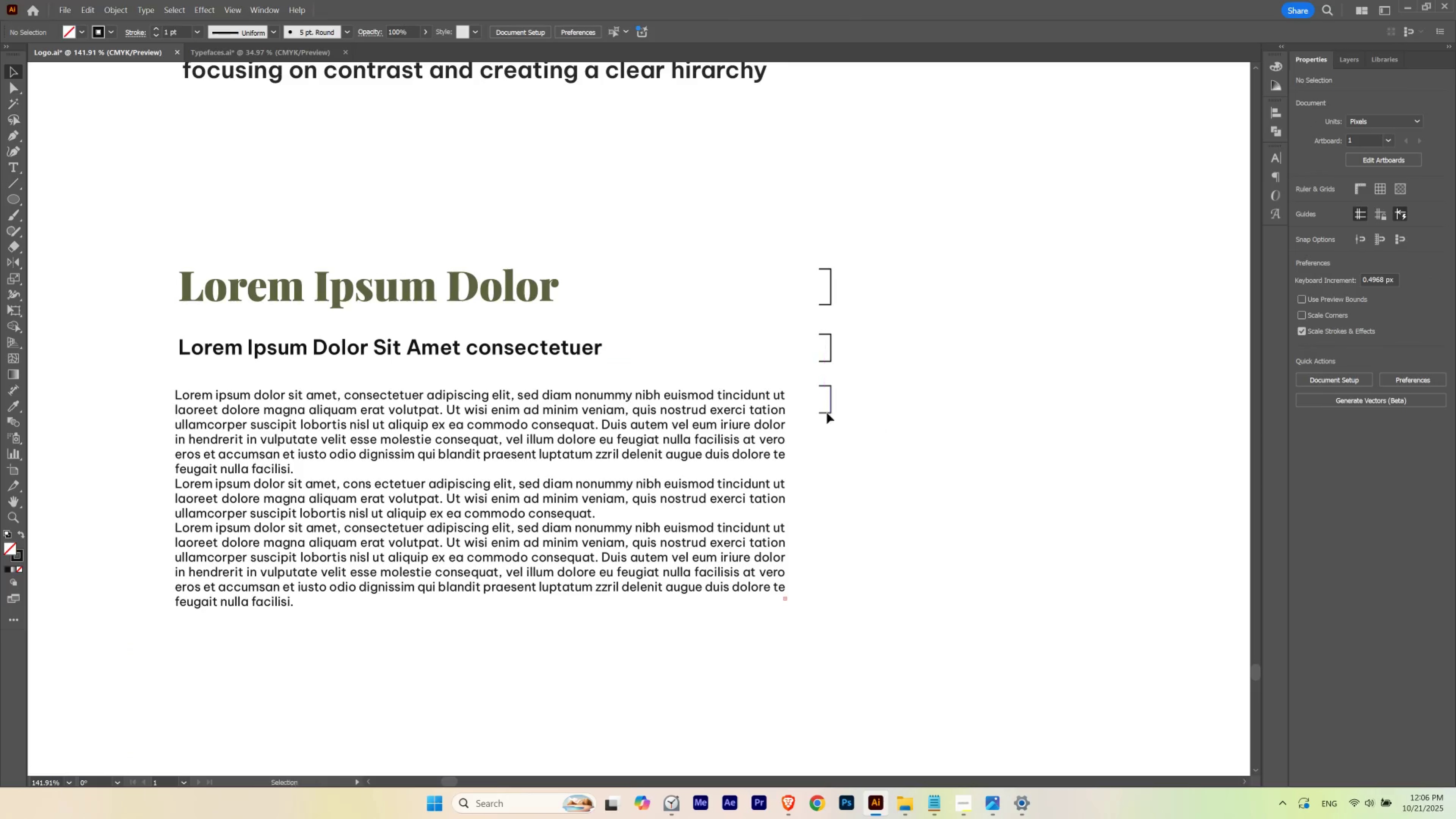 
key(Alt+Shift+ShiftLeft)
 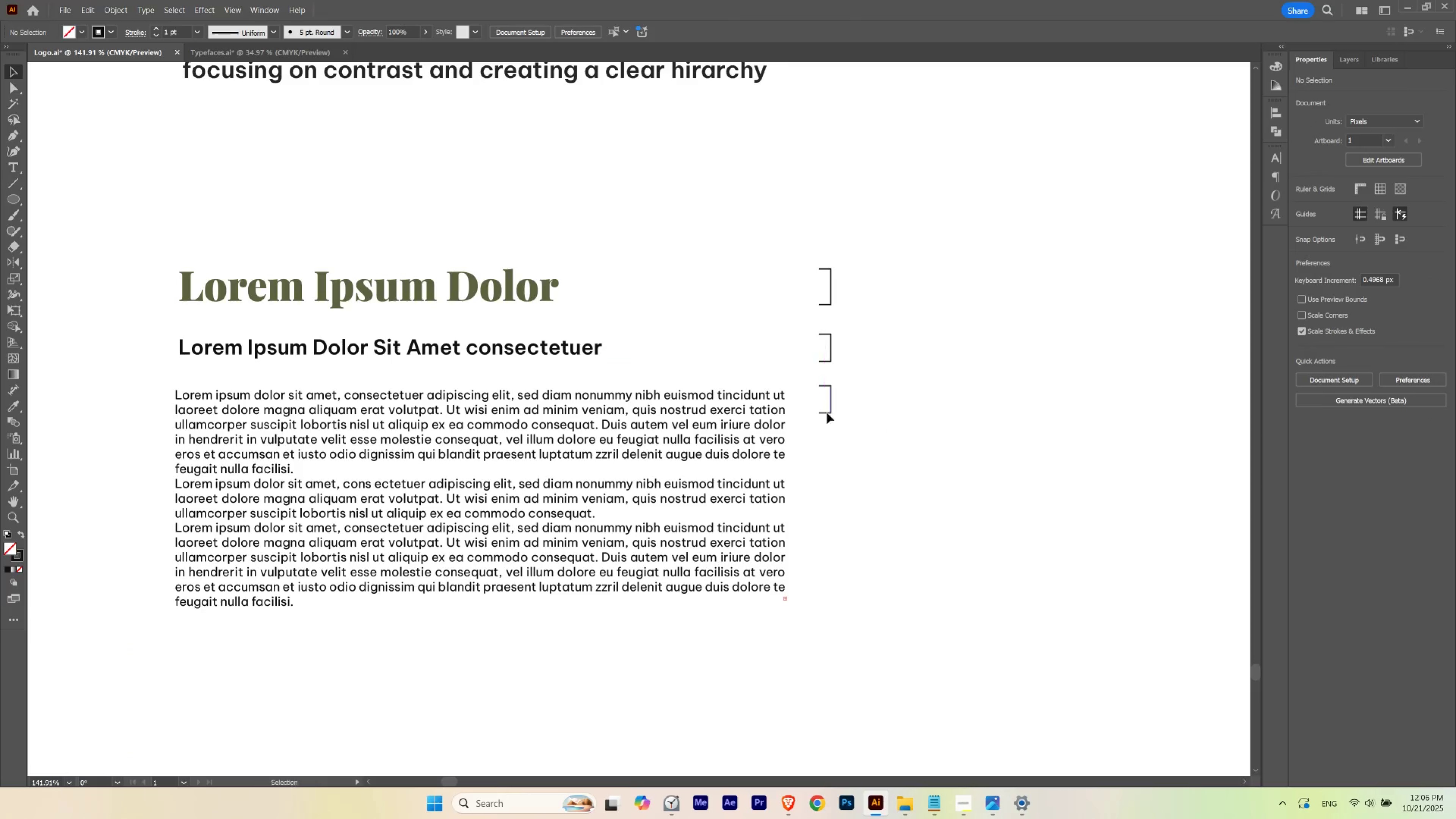 
key(Alt+Shift+ShiftLeft)
 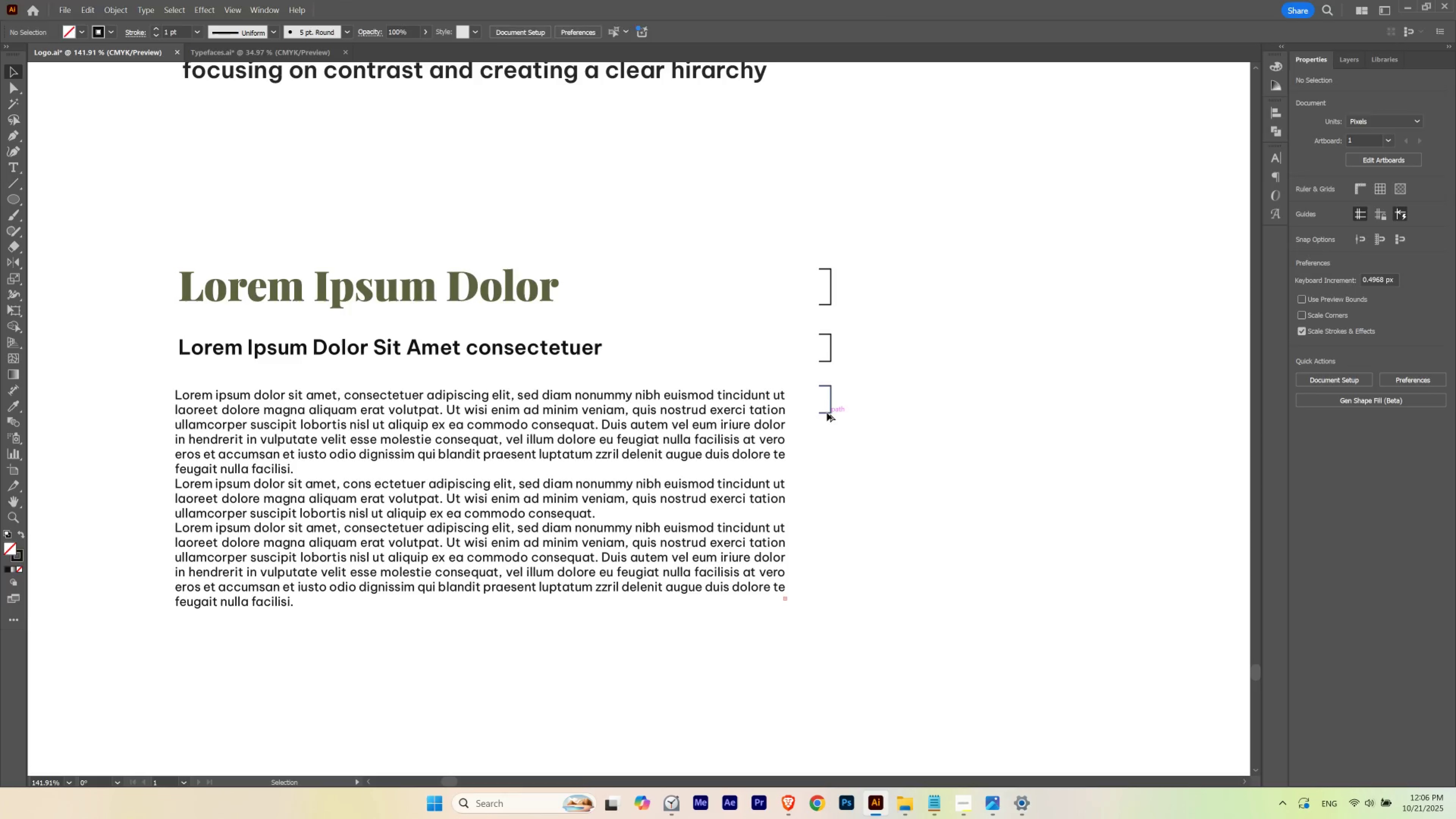 
key(Alt+Shift+ShiftLeft)
 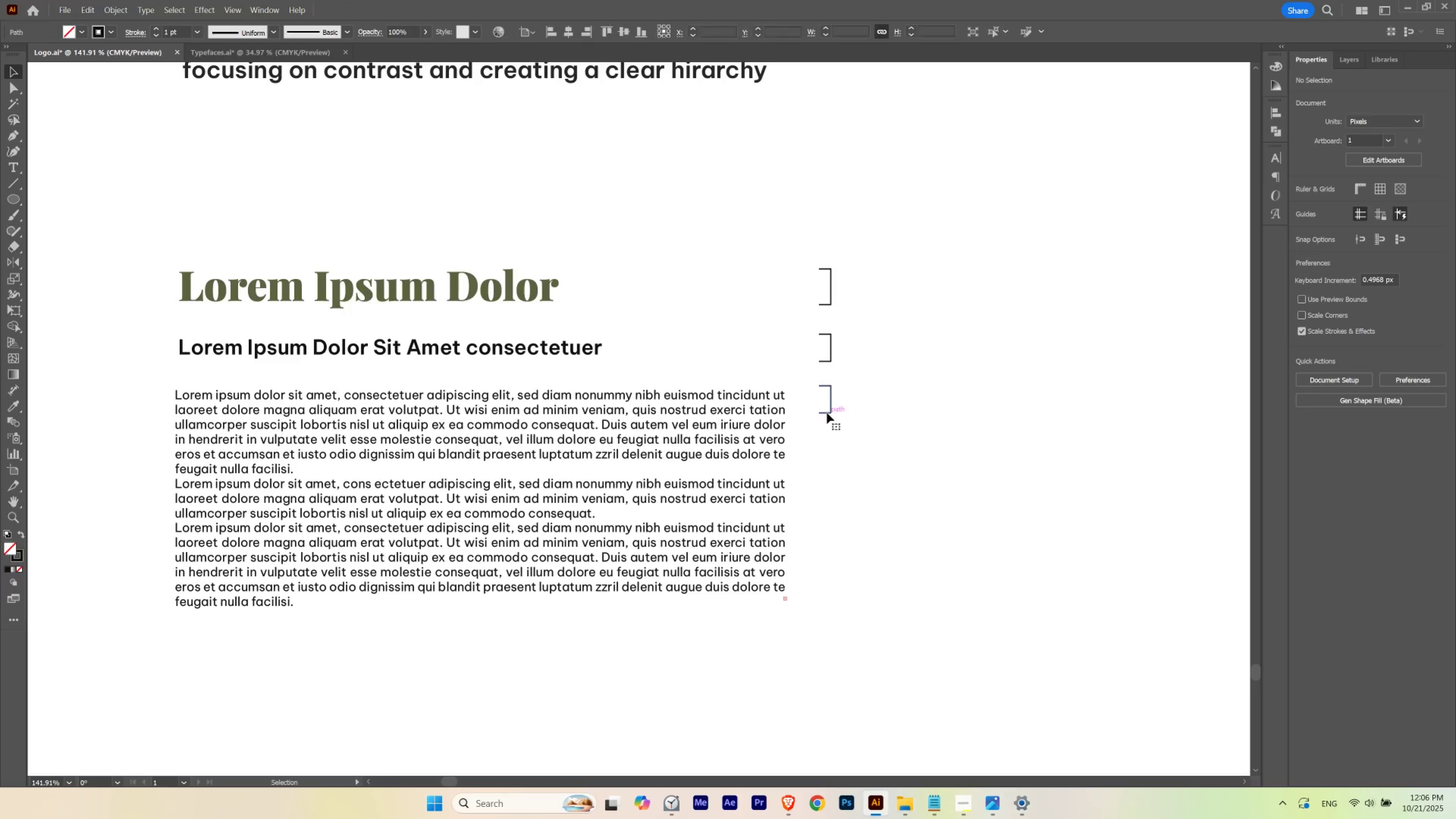 
key(Alt+Shift+ShiftLeft)
 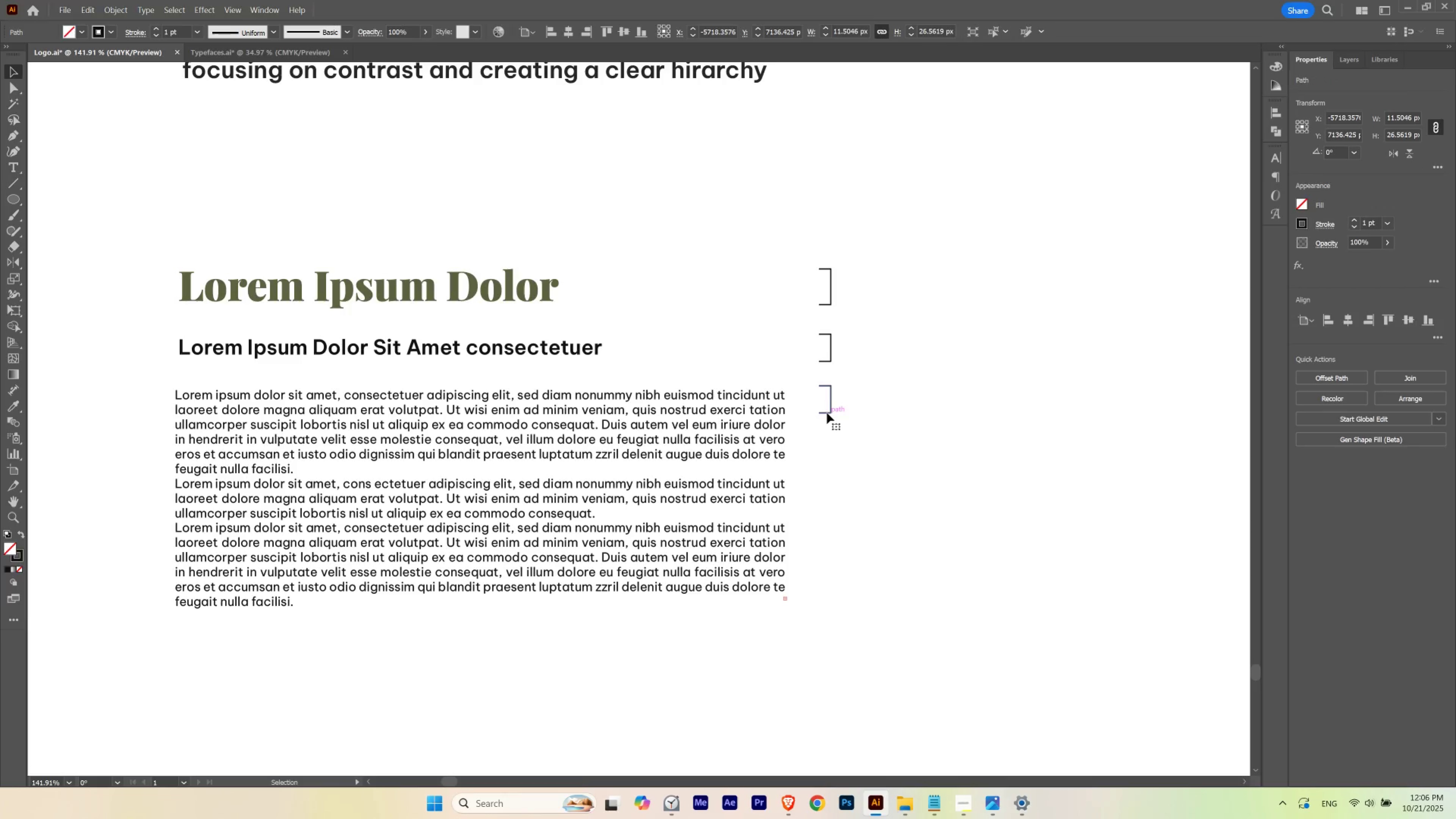 
hold_key(key=ControlLeft, duration=0.55)
 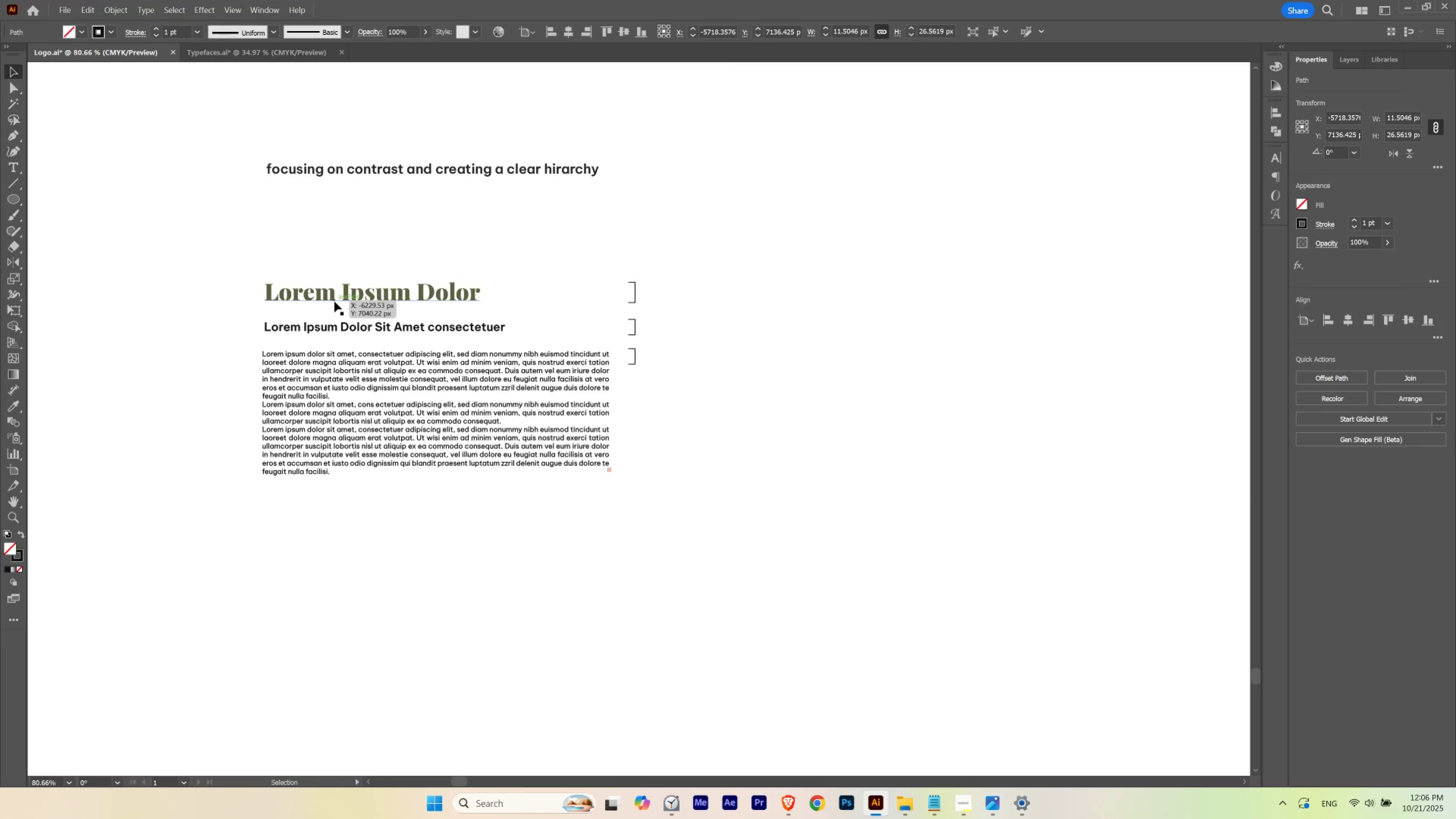 
hold_key(key=Space, duration=0.56)
 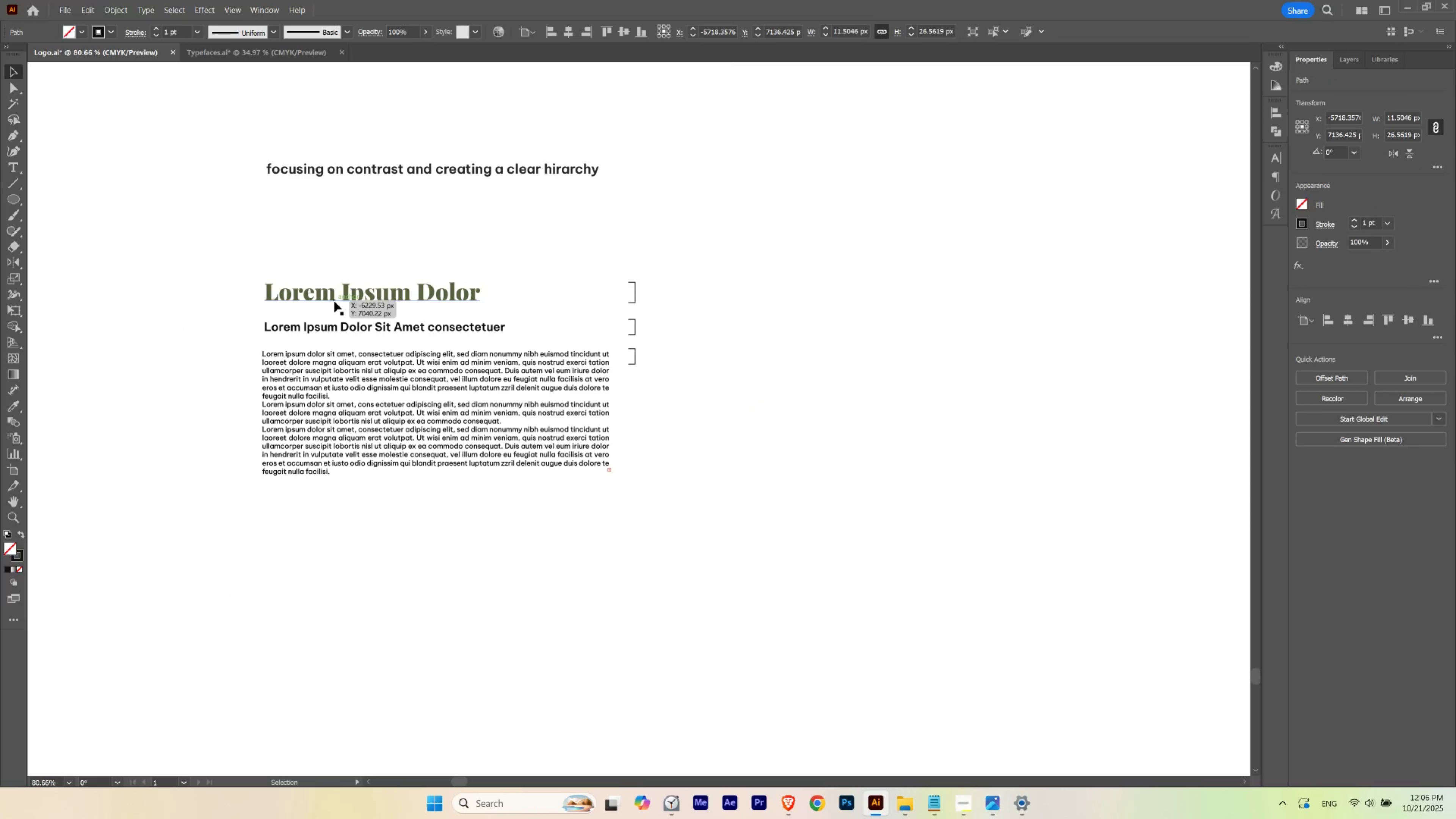 
left_click_drag(start_coordinate=[377, 300], to_coordinate=[315, 325])
 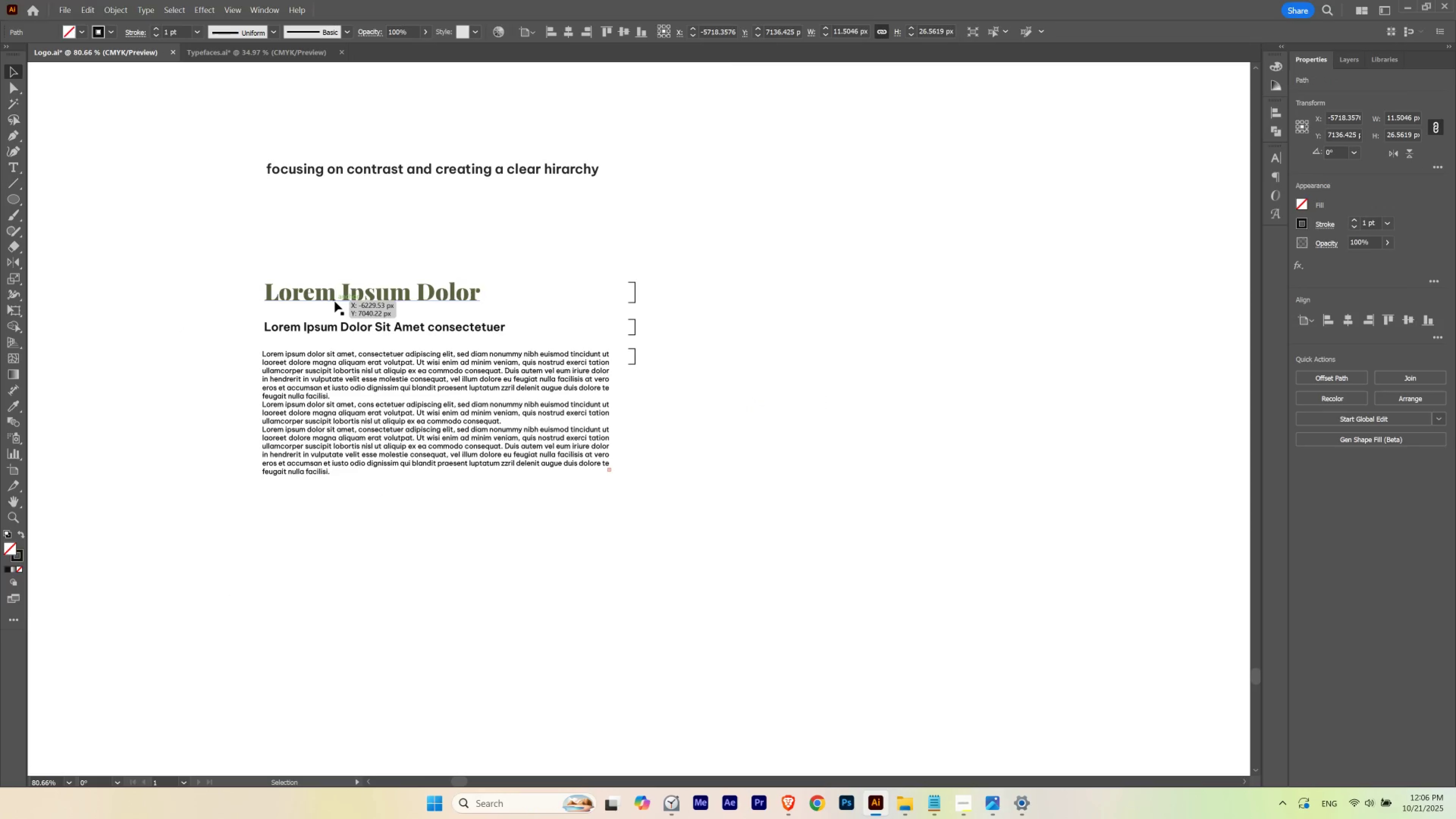 
left_click_drag(start_coordinate=[335, 300], to_coordinate=[337, 285])
 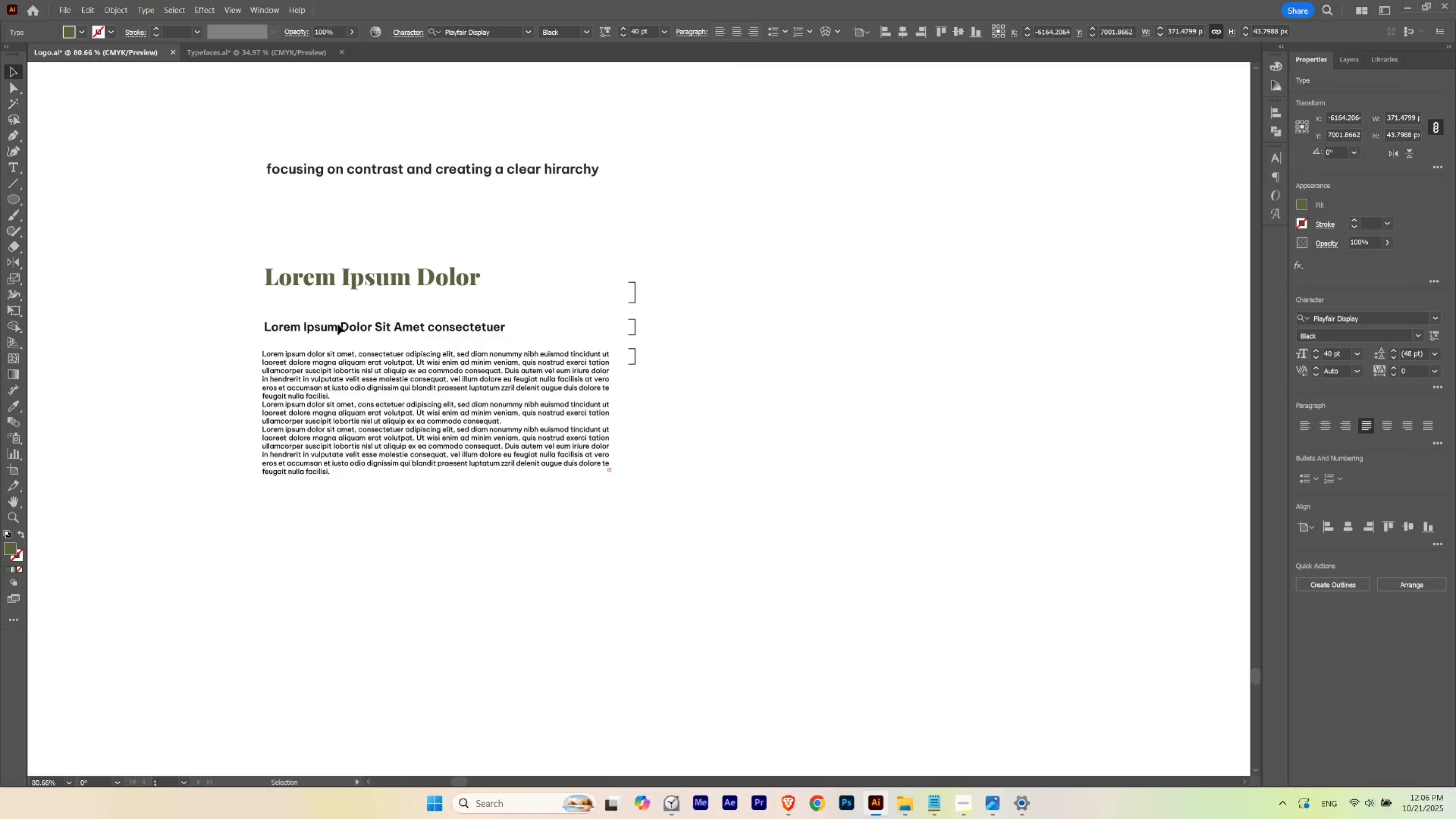 
hold_key(key=ShiftLeft, duration=1.5)
 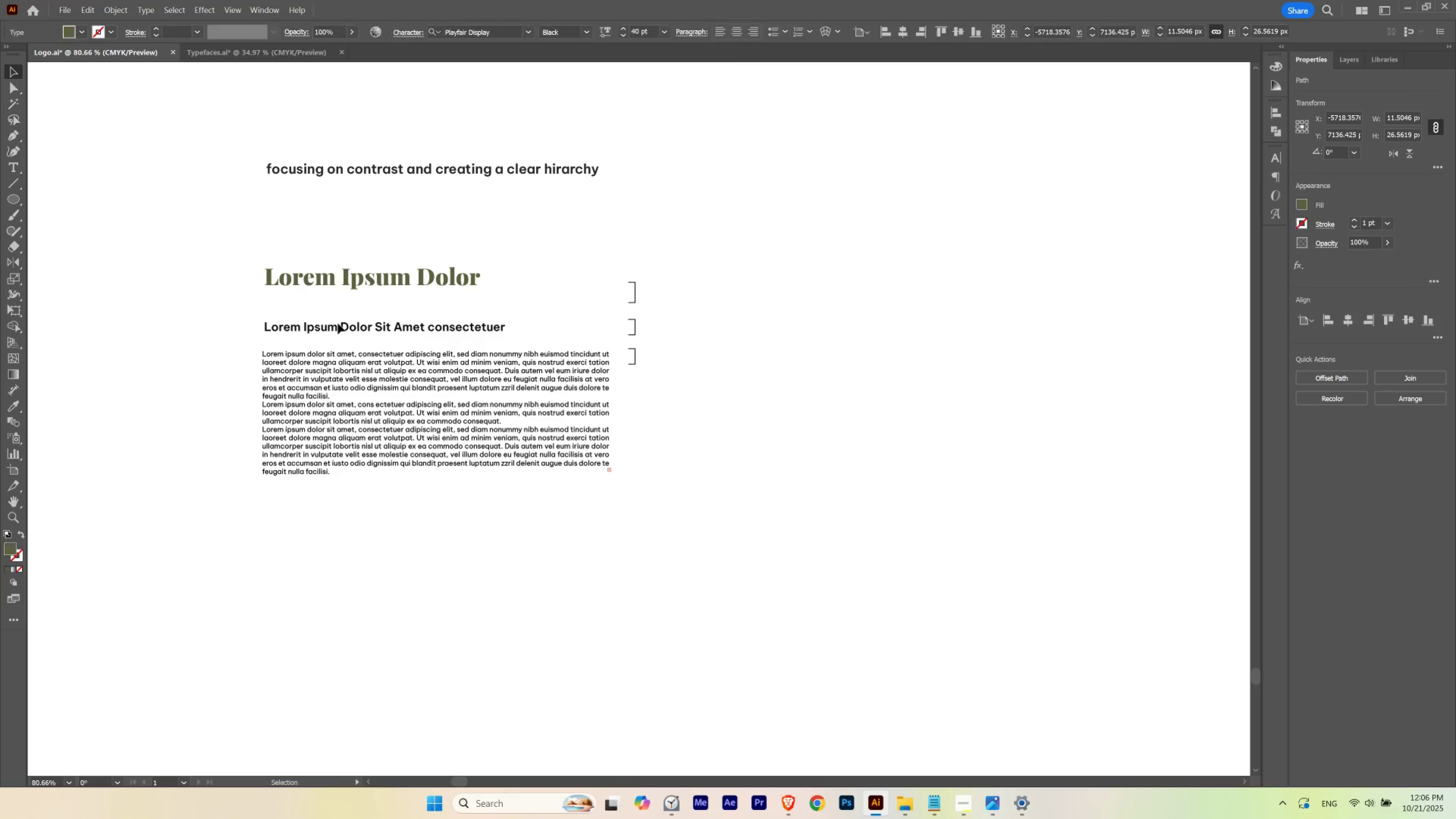 
hold_key(key=ShiftLeft, duration=0.34)
 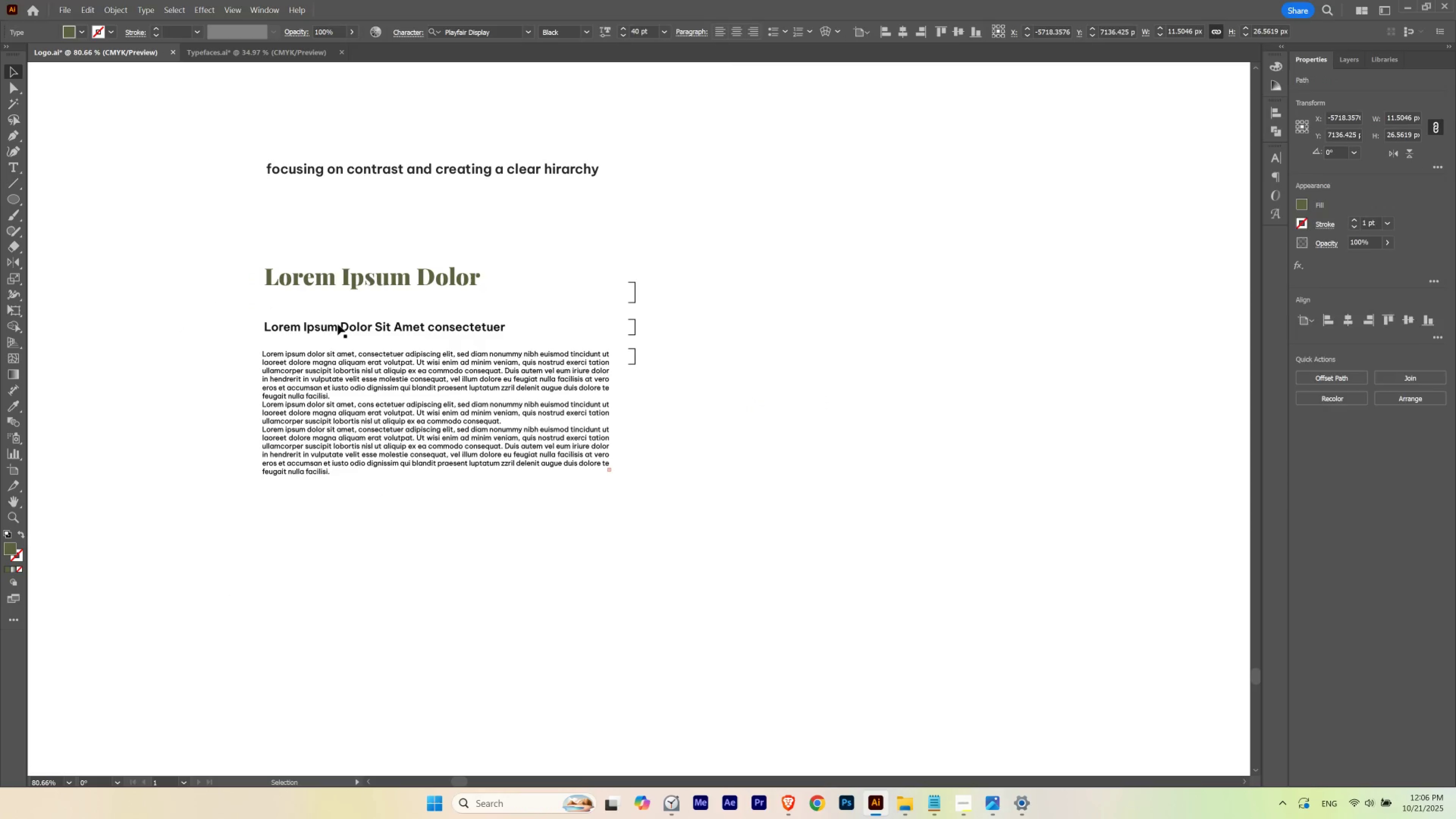 
left_click_drag(start_coordinate=[338, 324], to_coordinate=[338, 315])
 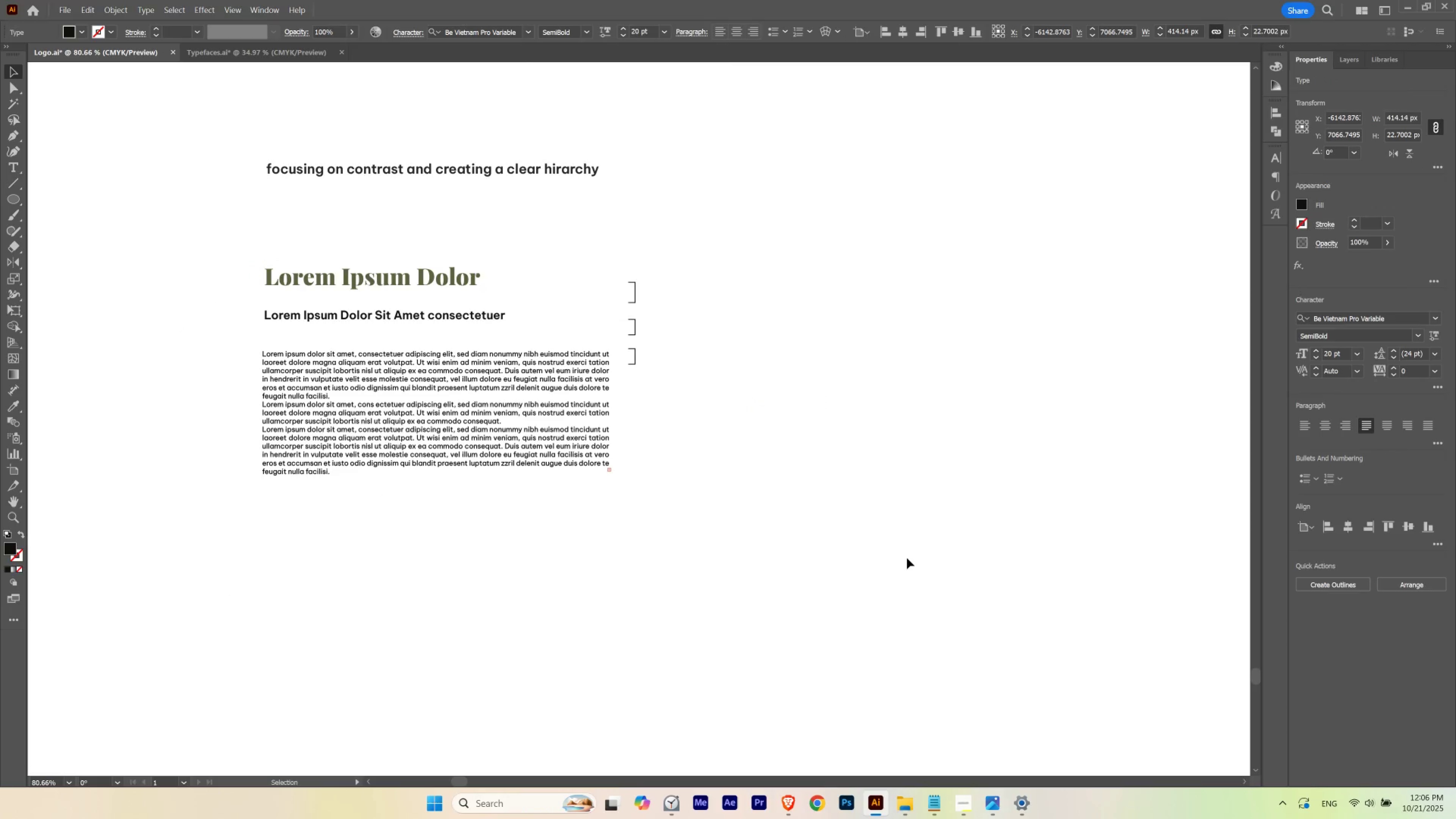 
hold_key(key=ShiftLeft, duration=1.52)
 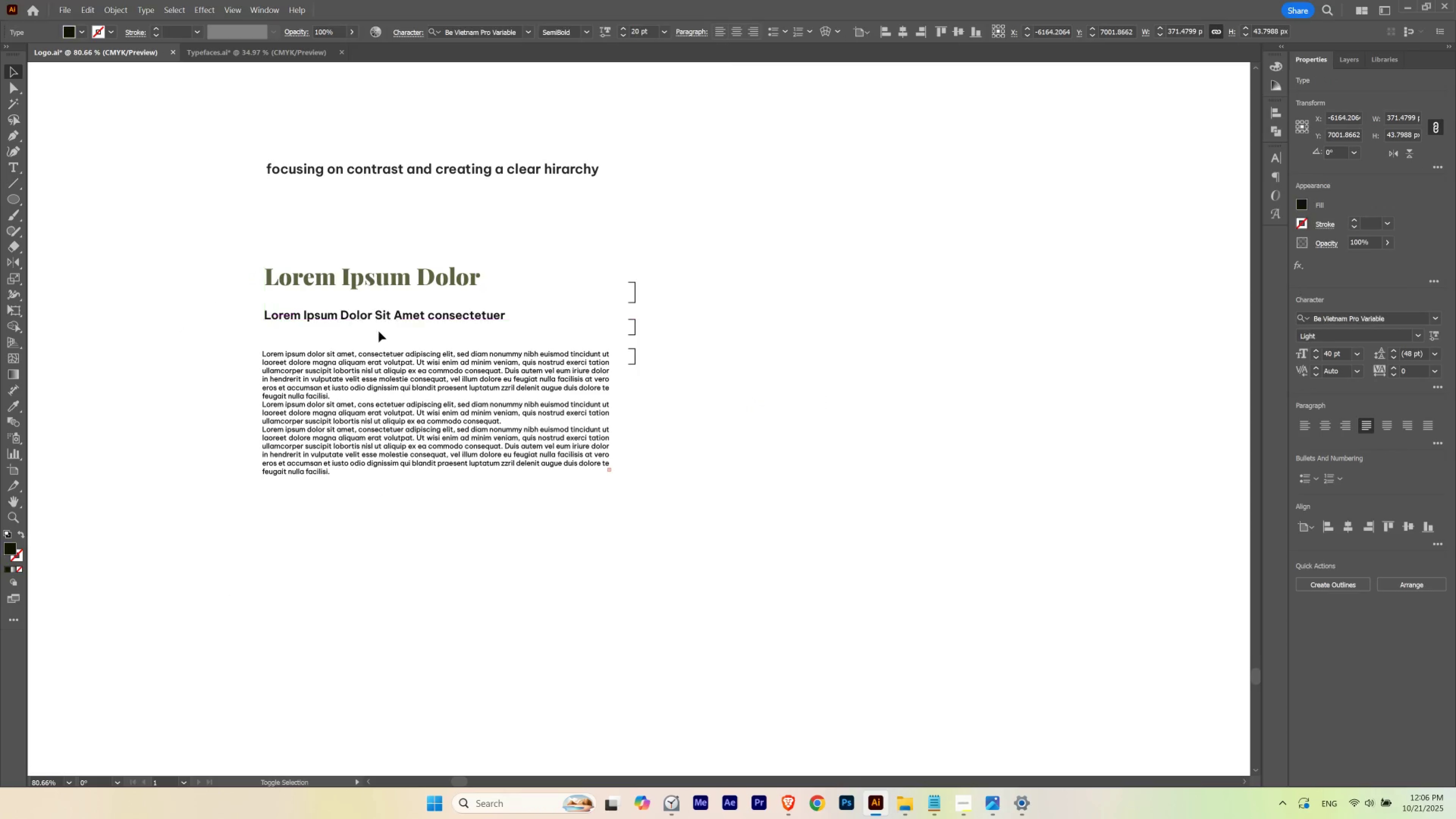 
key(Shift+ShiftLeft)
 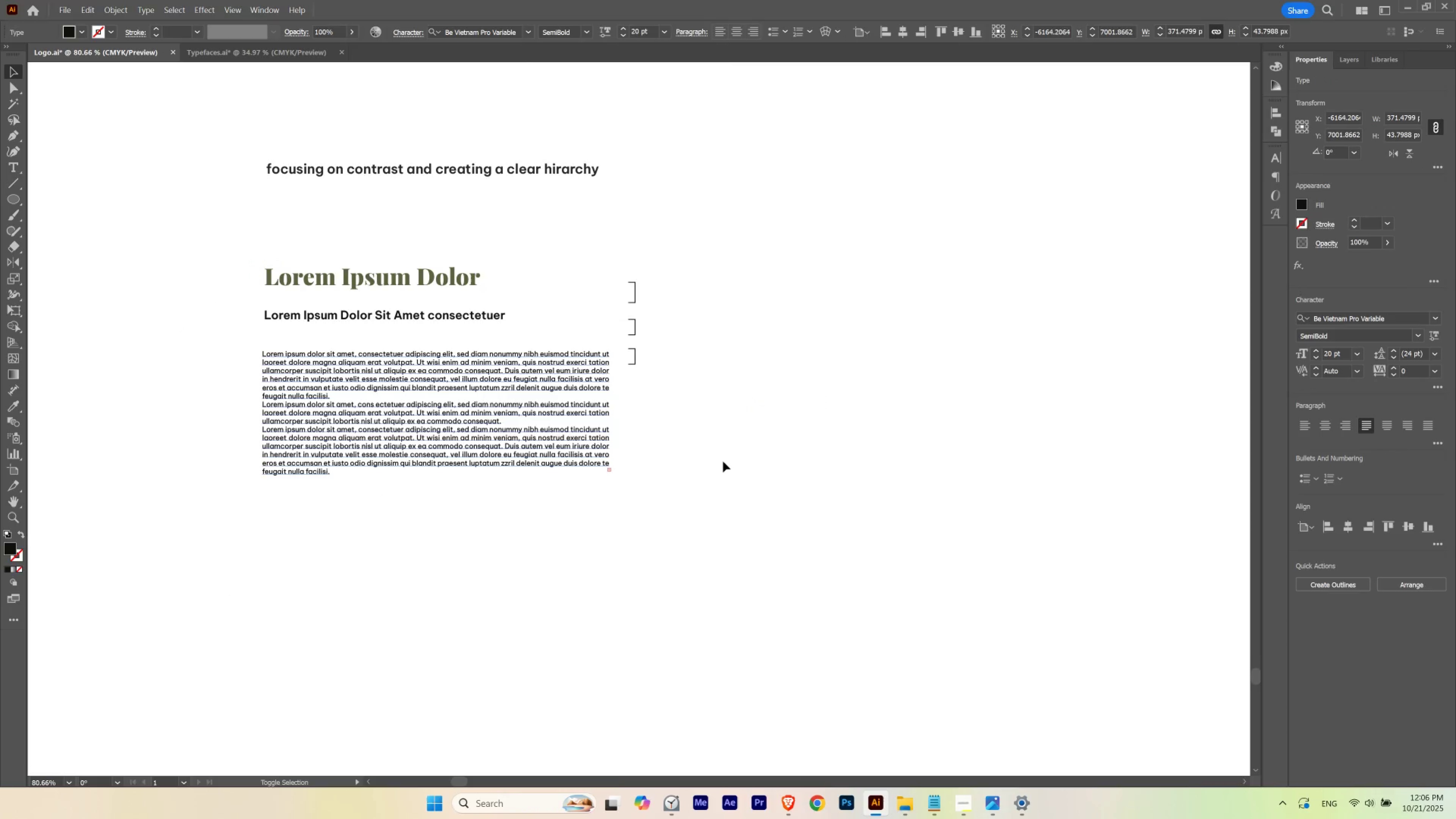 
key(Shift+ShiftLeft)
 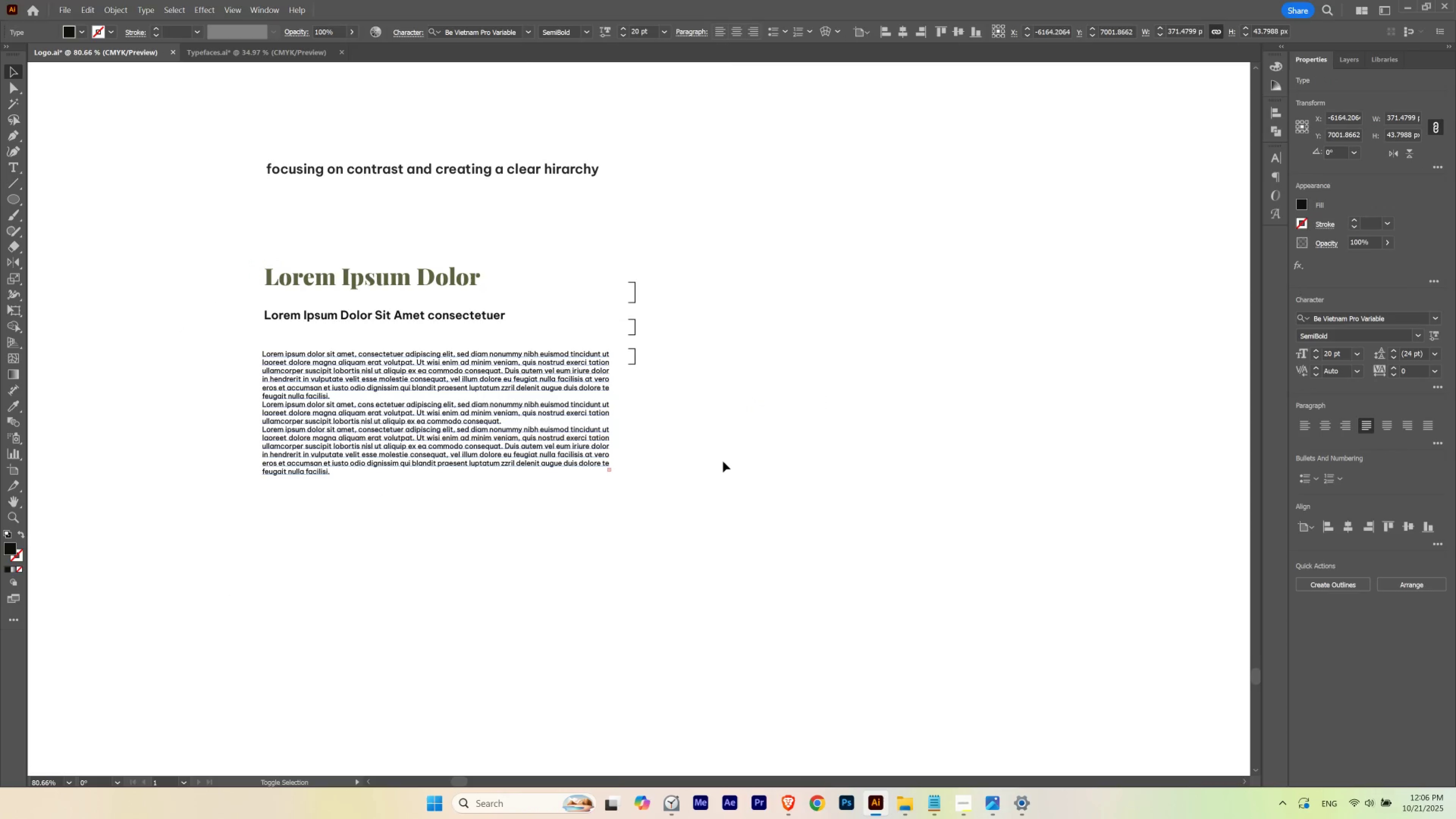 
key(Shift+ShiftLeft)
 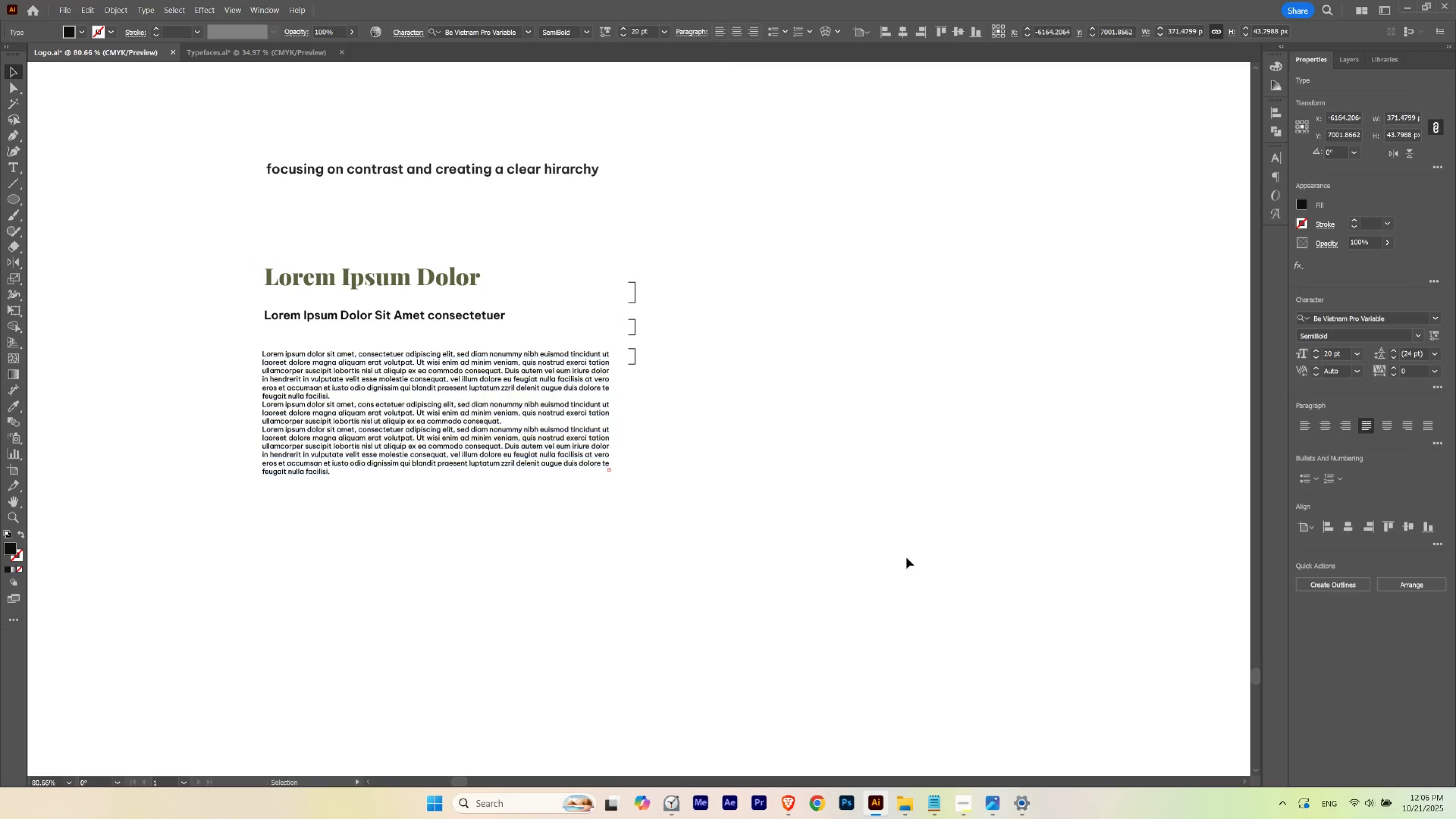 
key(Shift+ShiftLeft)
 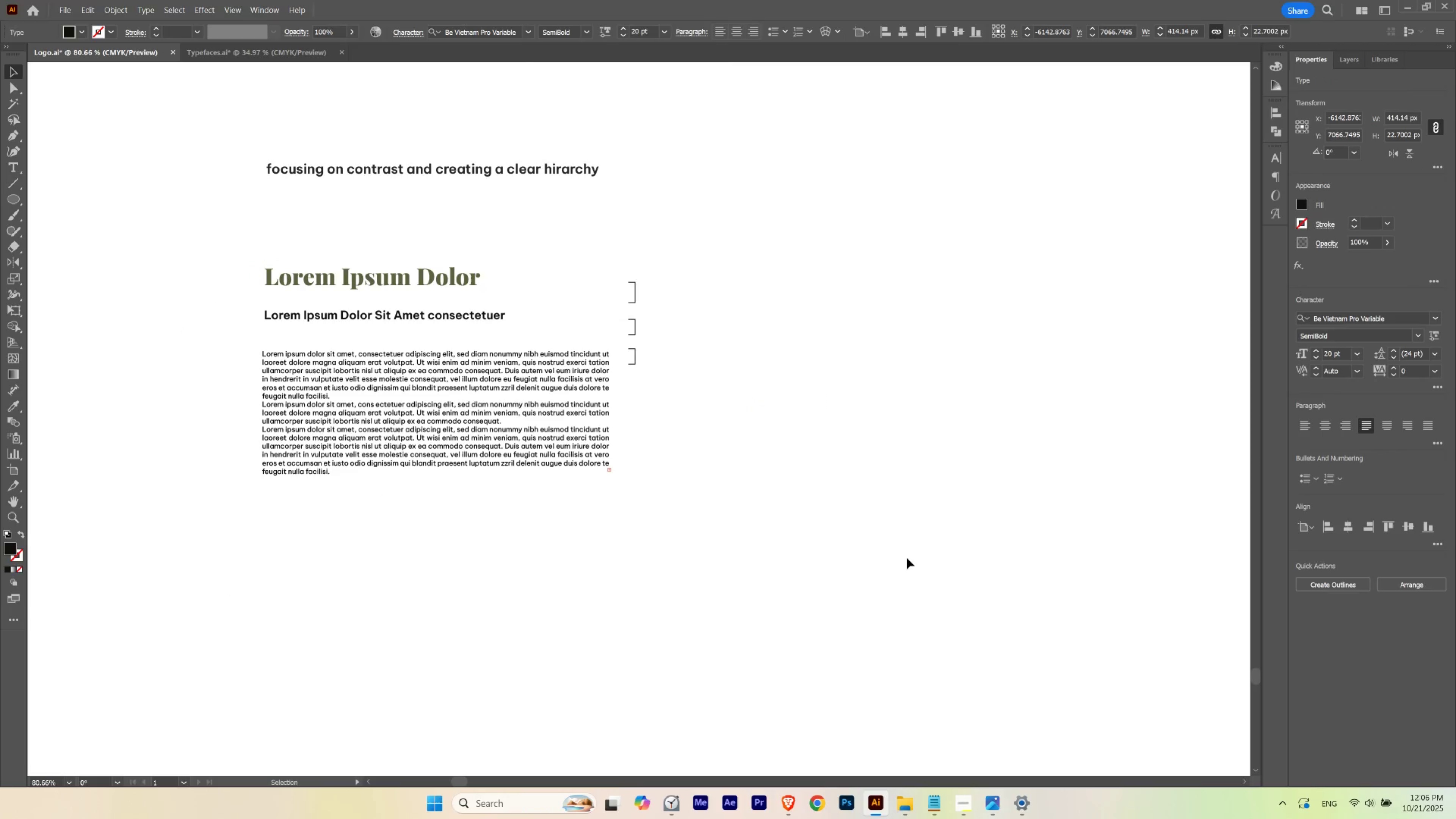 
key(V)
 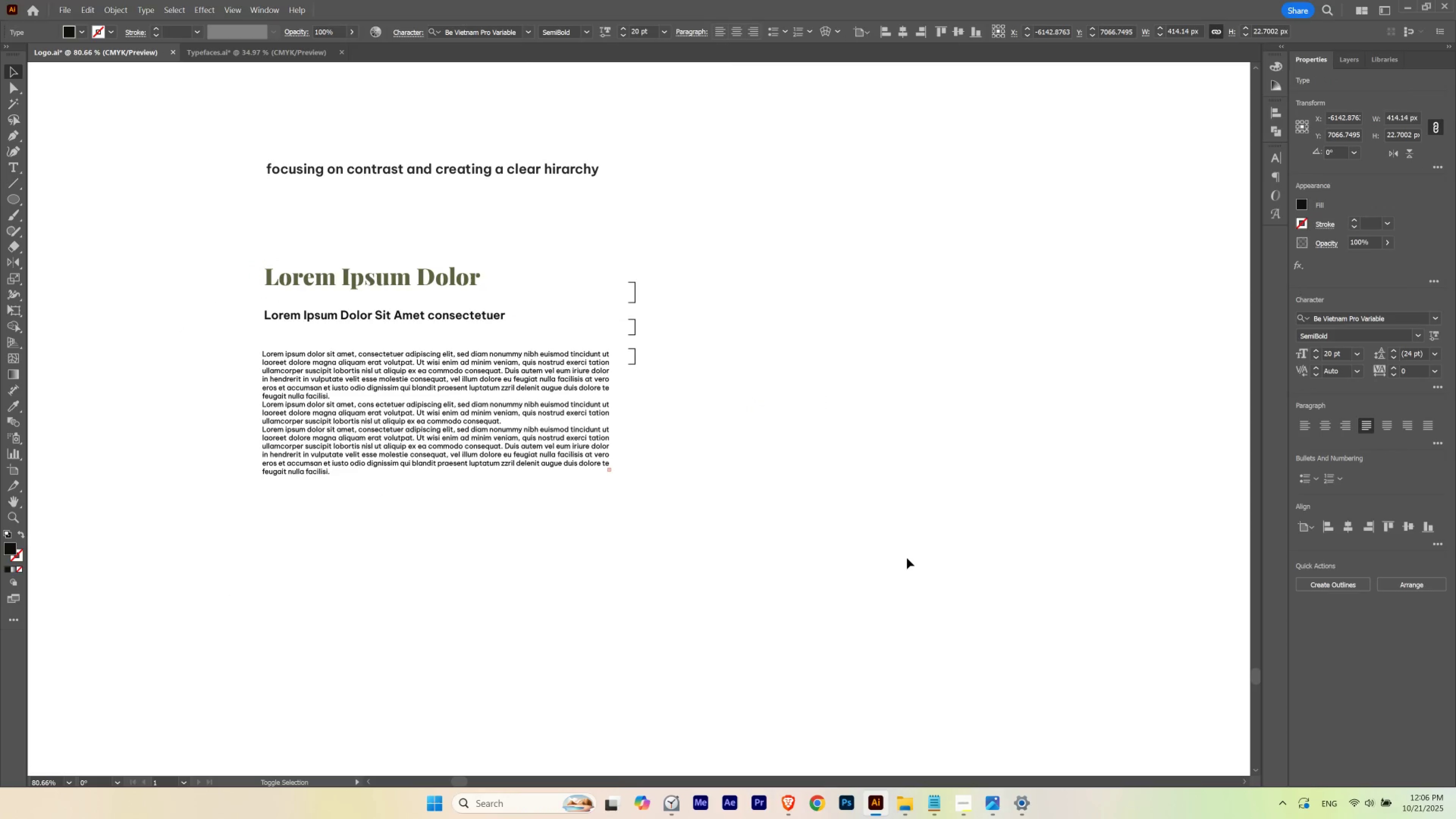 
key(Shift+ArrowDown)
 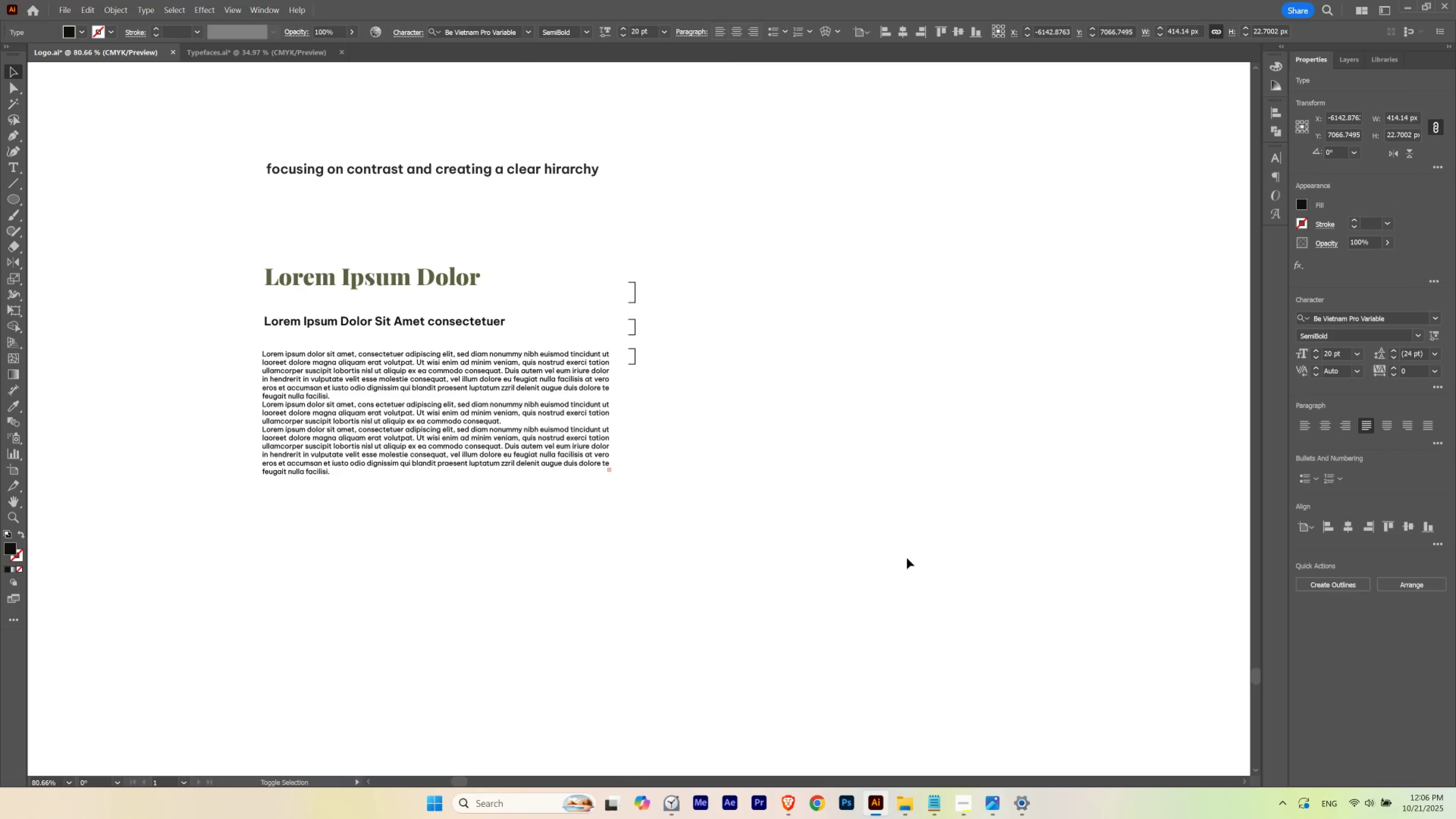 
key(Shift+ArrowDown)
 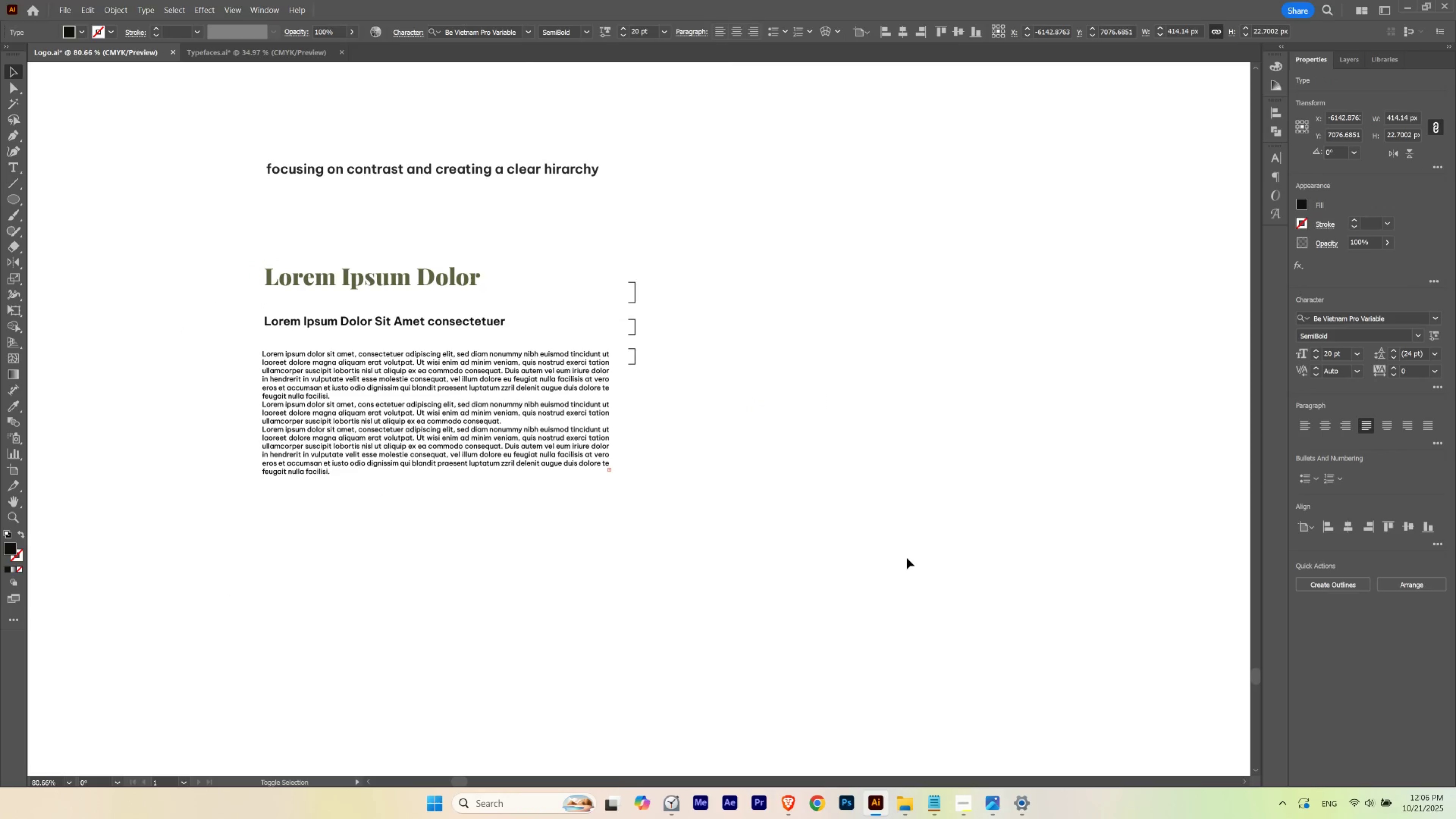 
key(Shift+ArrowUp)
 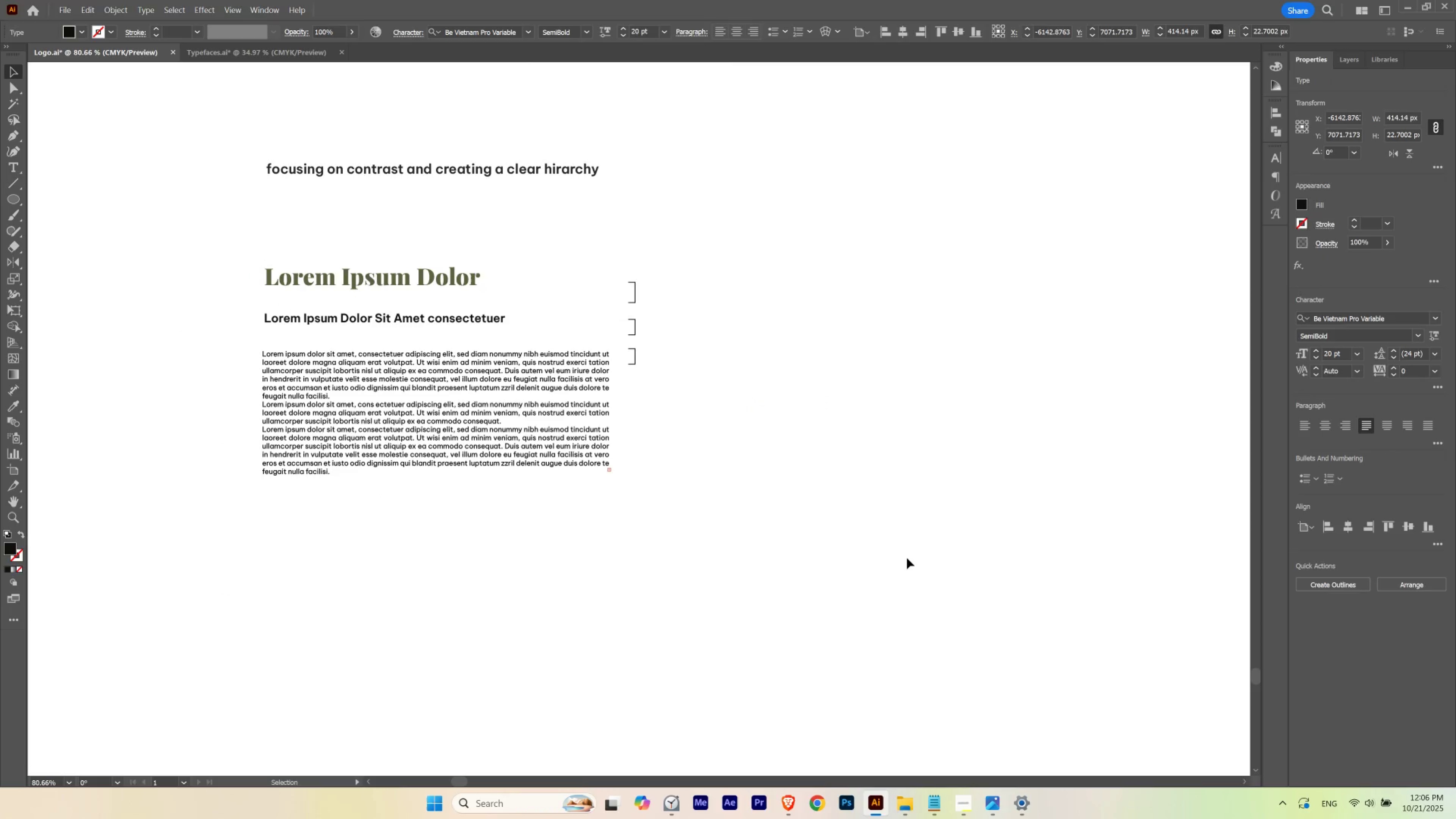 
key(ArrowDown)
 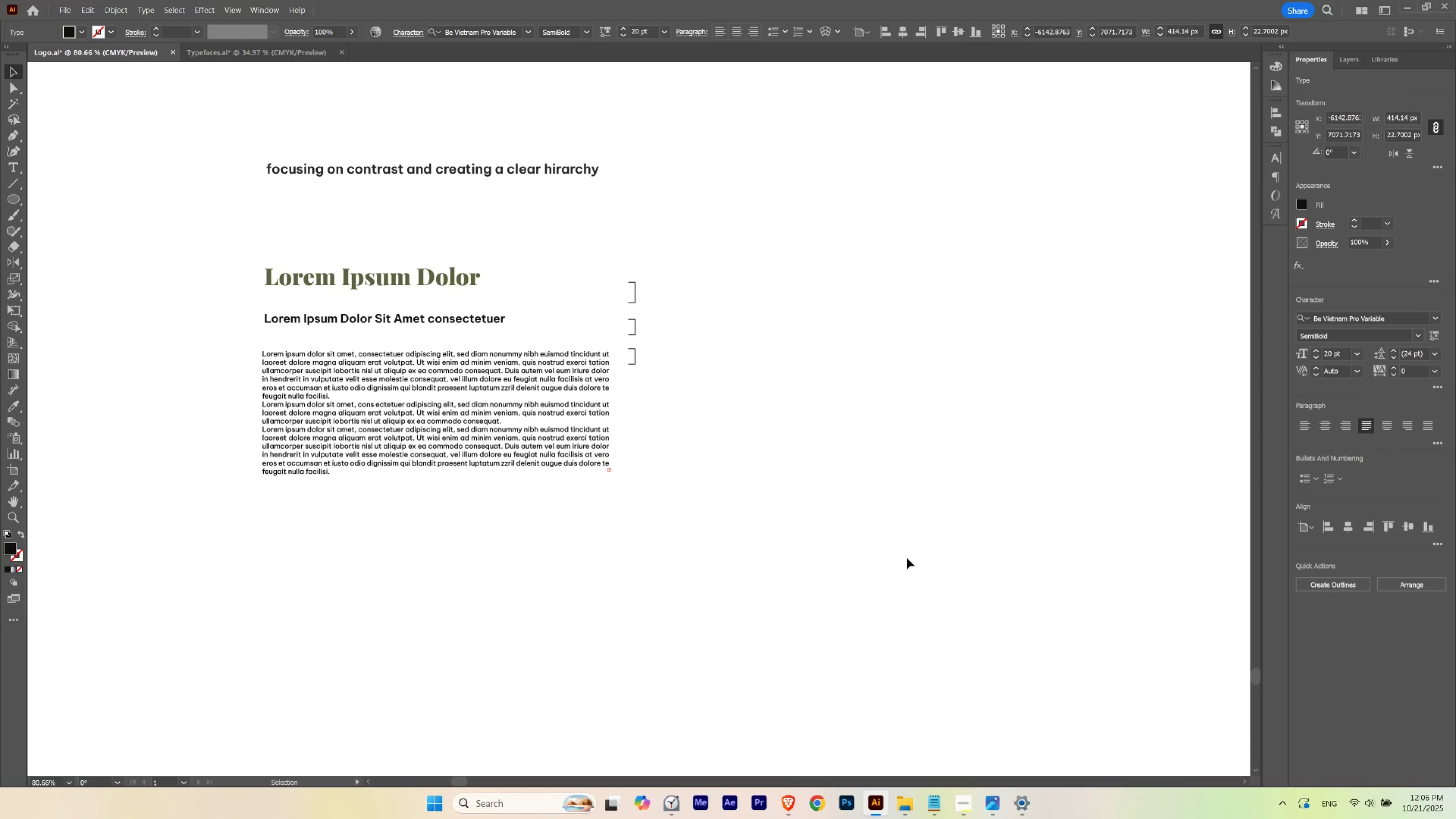 
key(ArrowDown)
 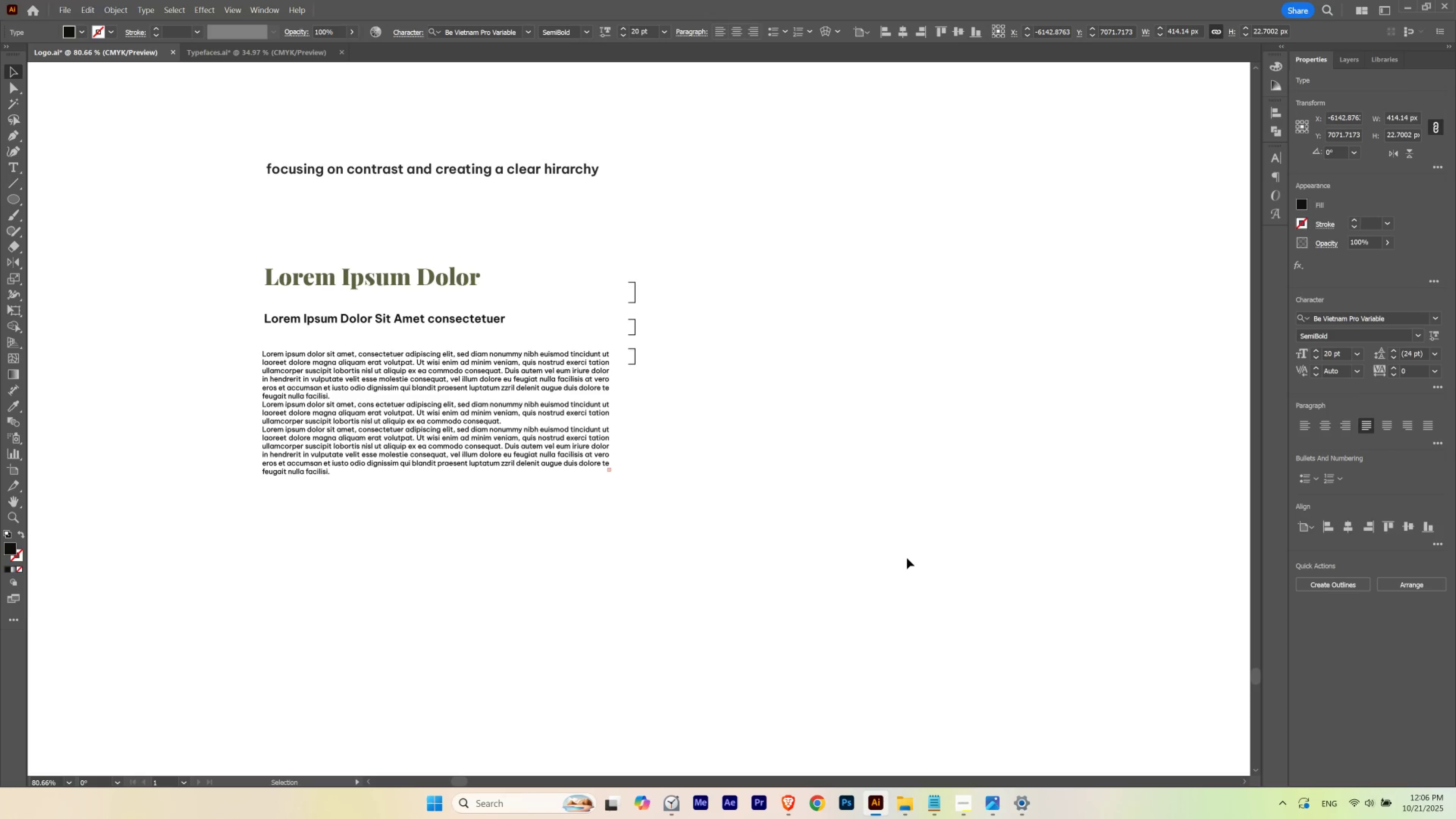 
key(ArrowDown)
 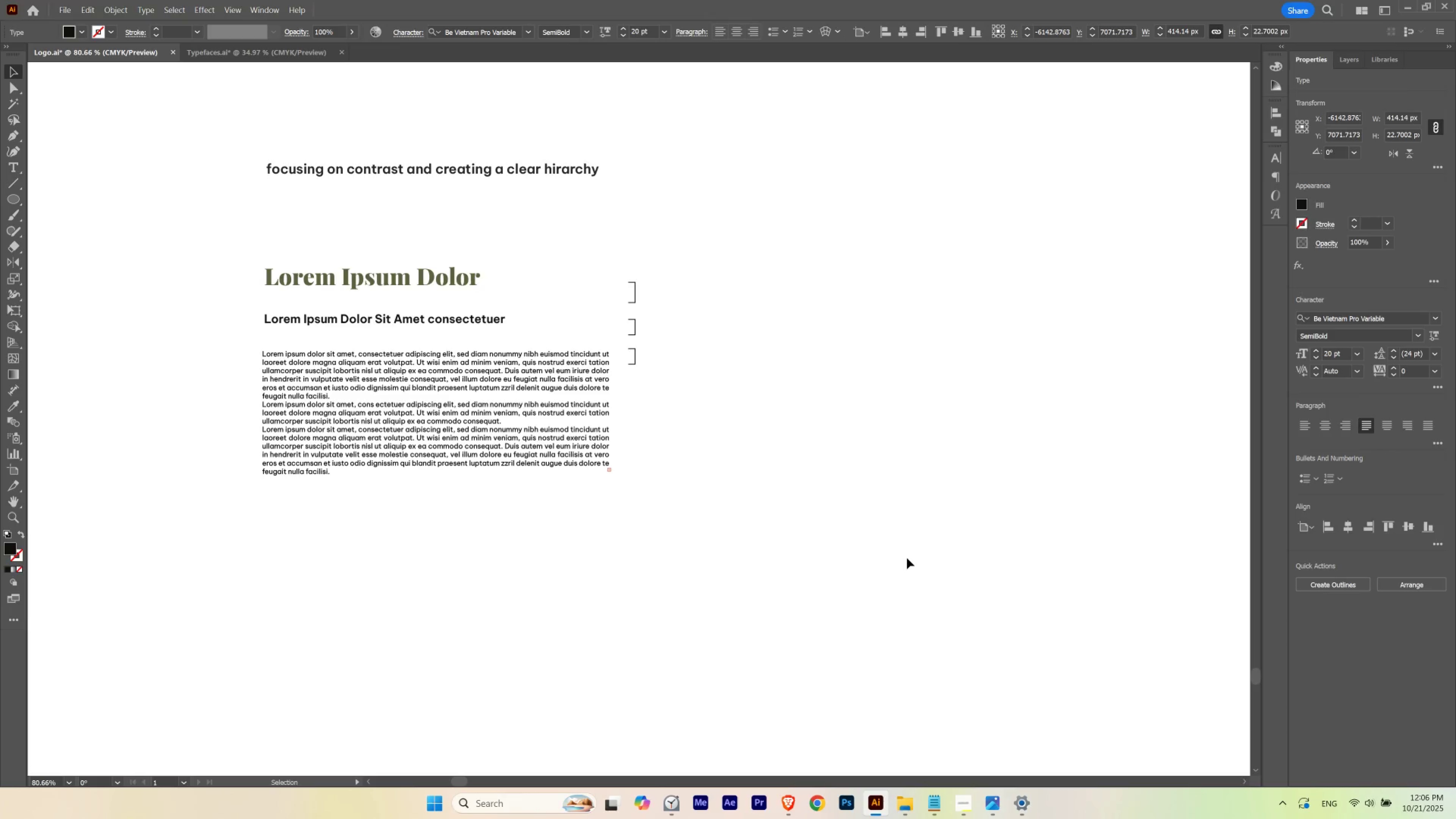 
key(ArrowUp)
 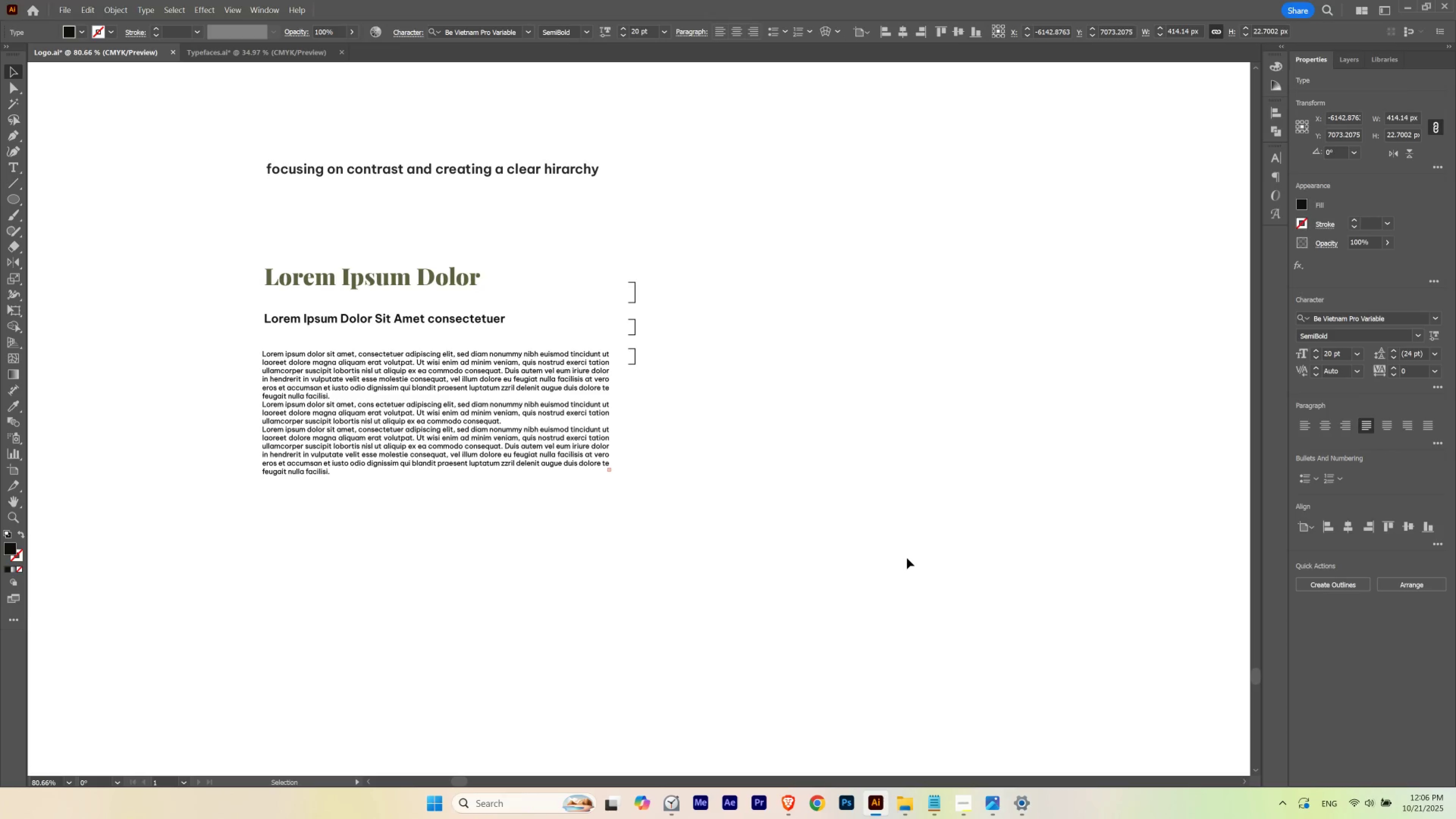 
key(ArrowUp)
 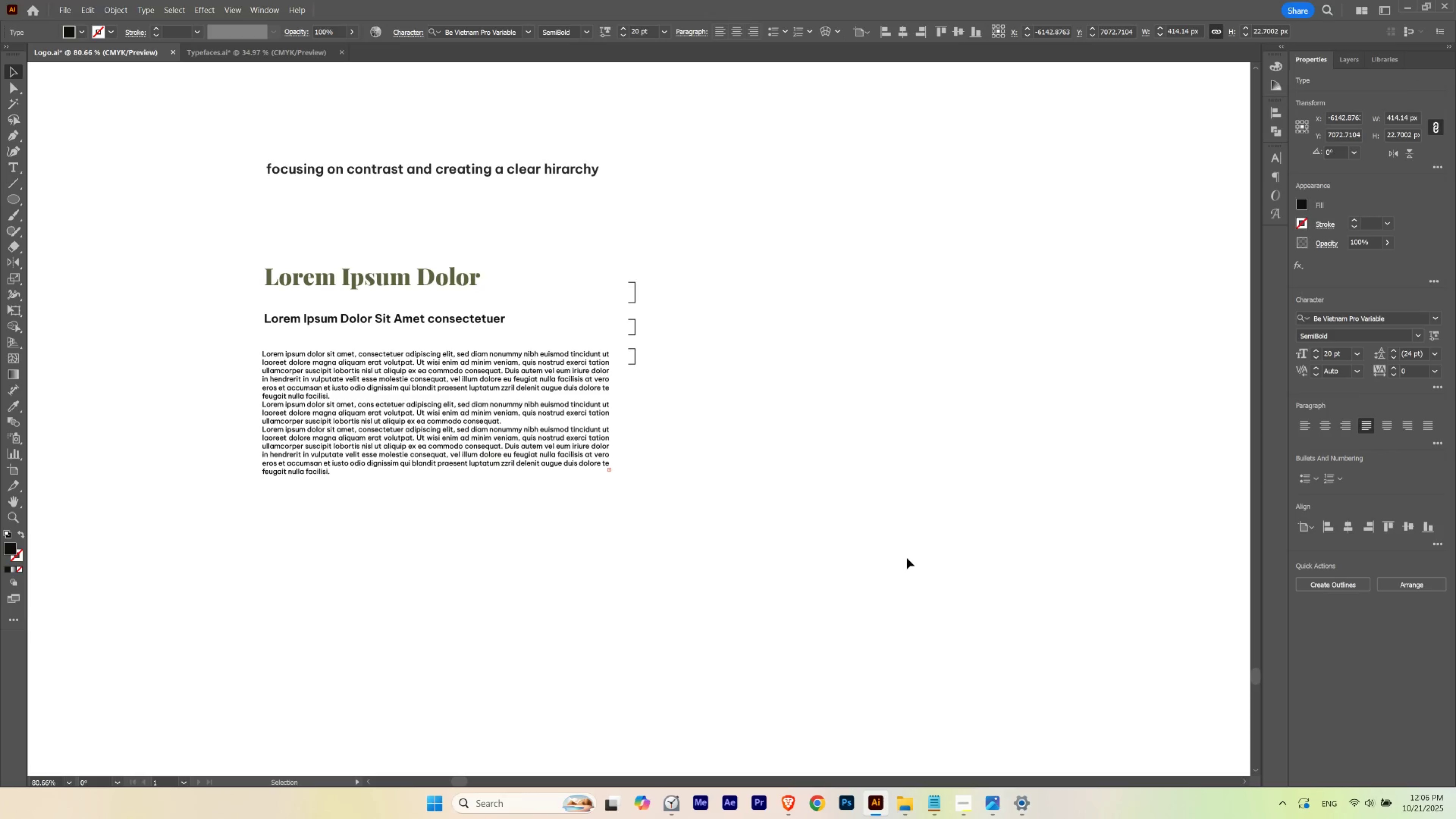 
key(ArrowDown)
 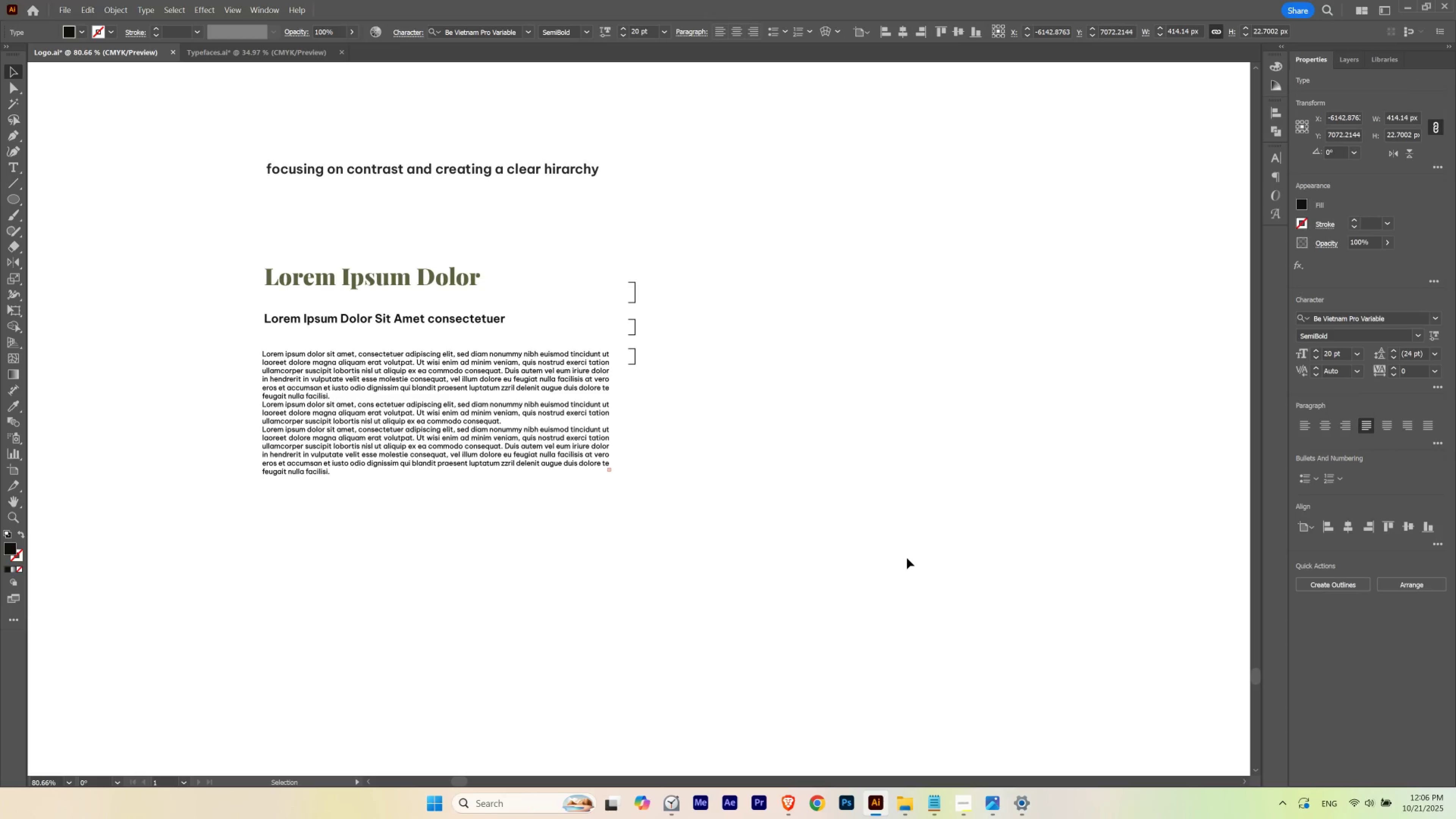 
key(ArrowDown)
 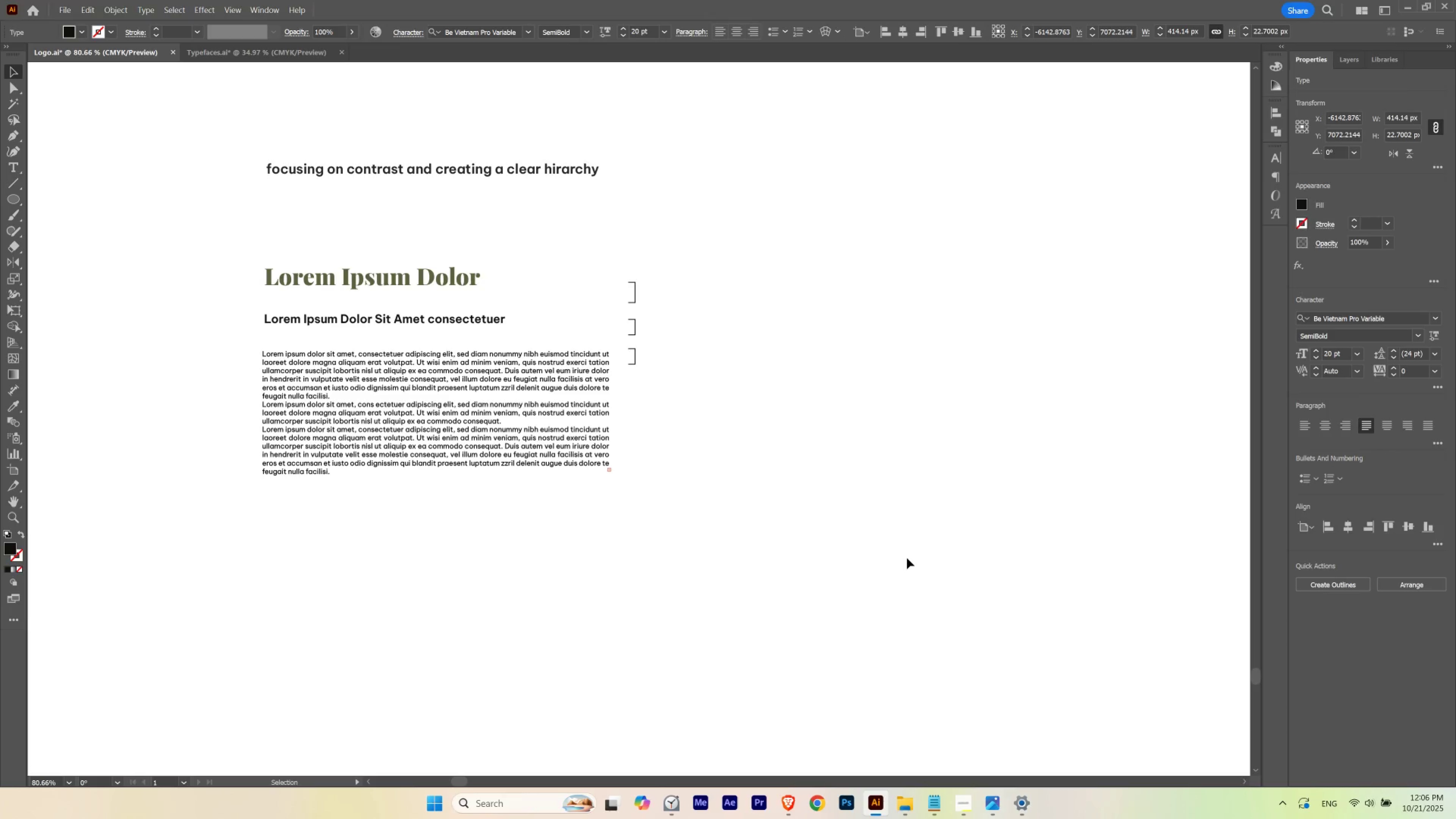 
key(ArrowUp)
 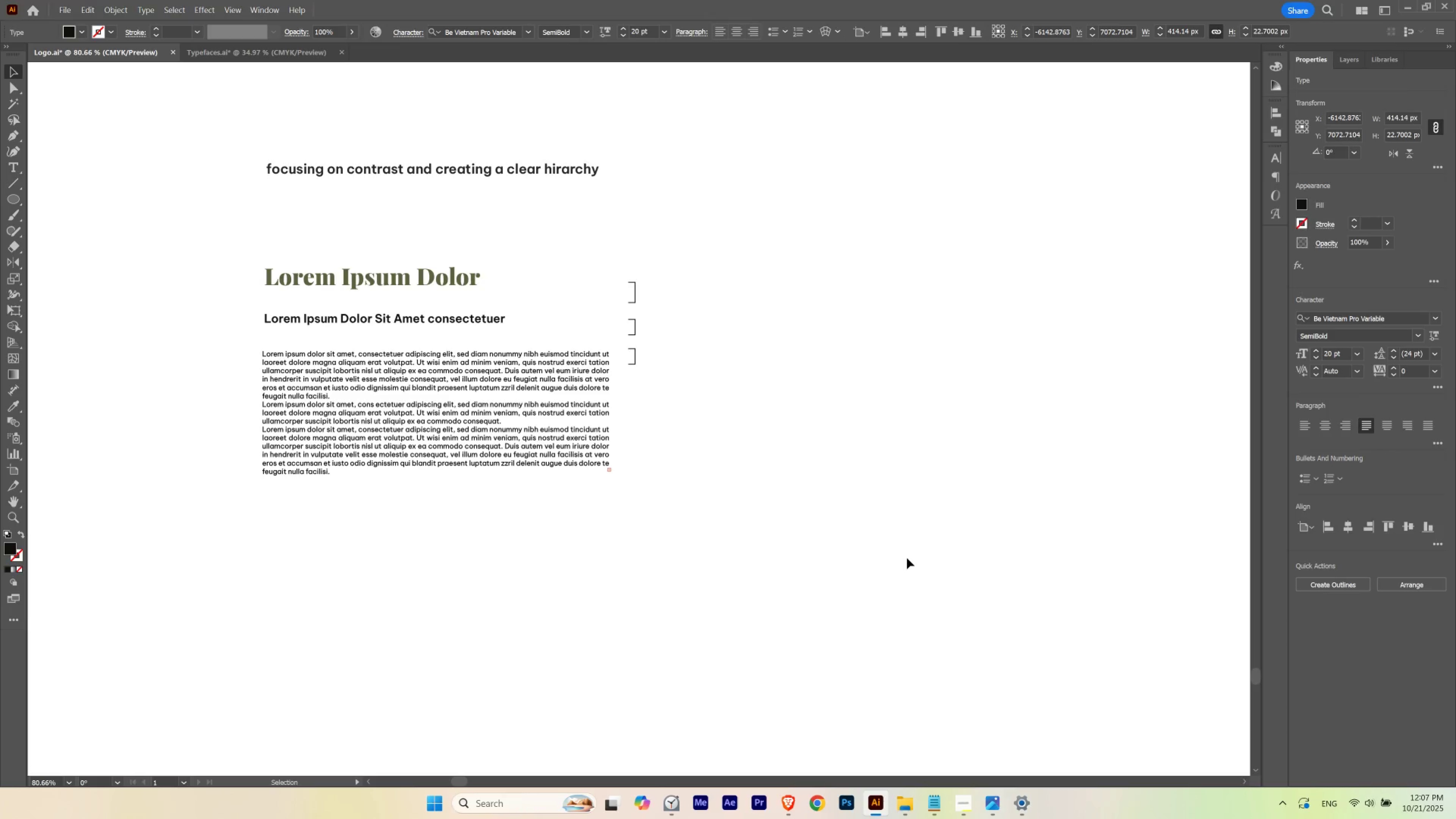 
key(ArrowDown)
 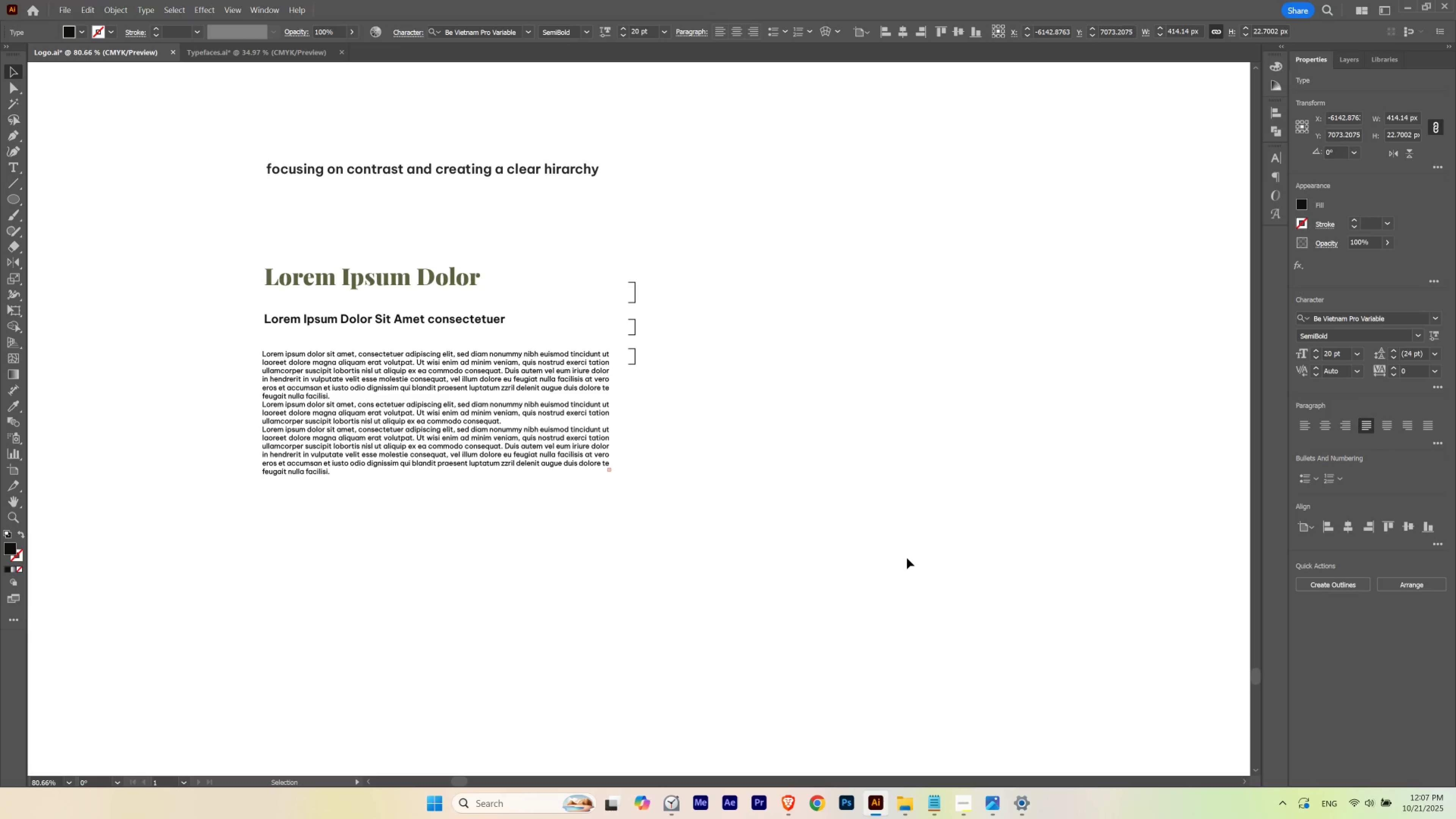 
key(ArrowUp)
 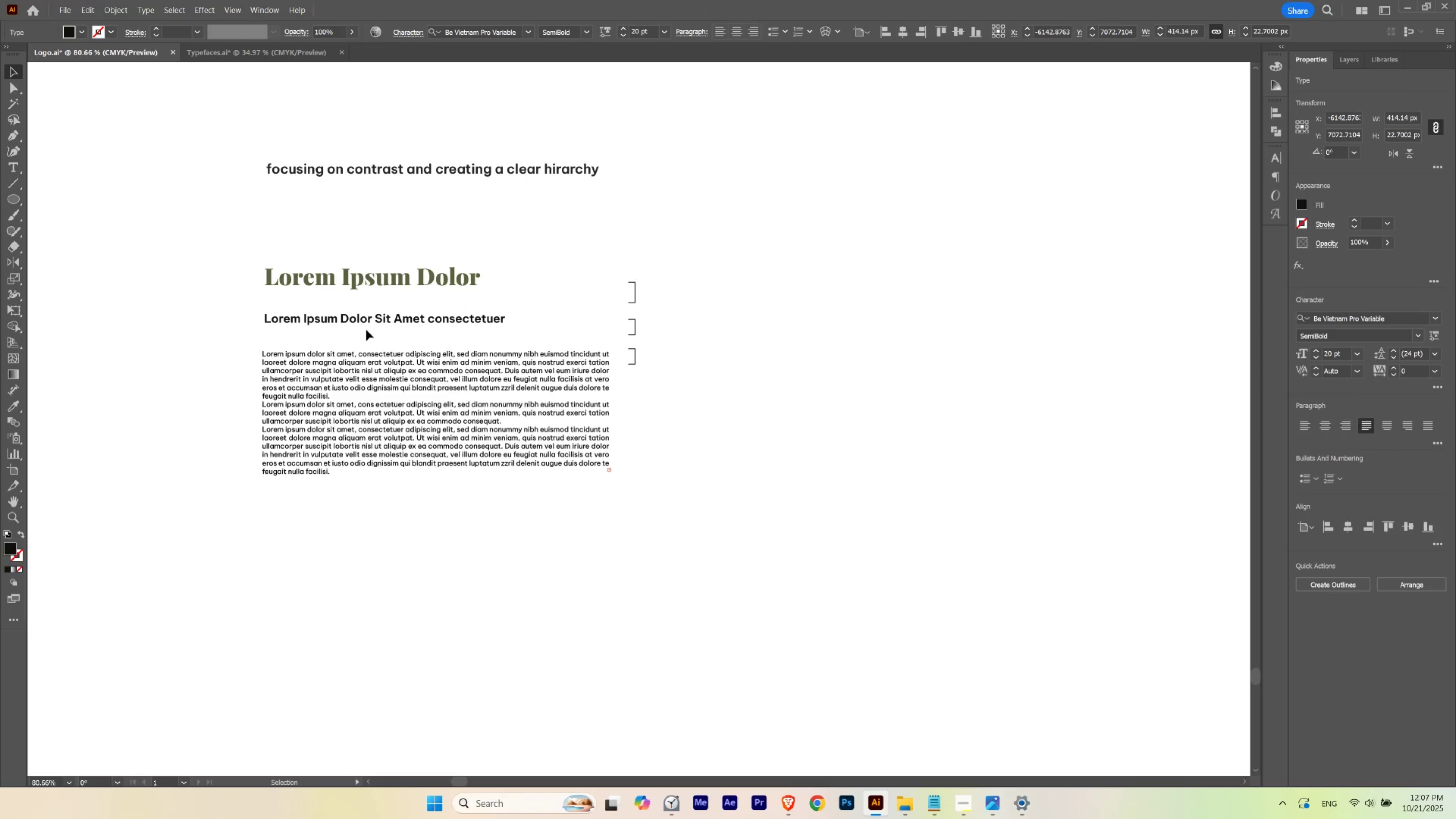 
left_click_drag(start_coordinate=[362, 318], to_coordinate=[364, 332])
 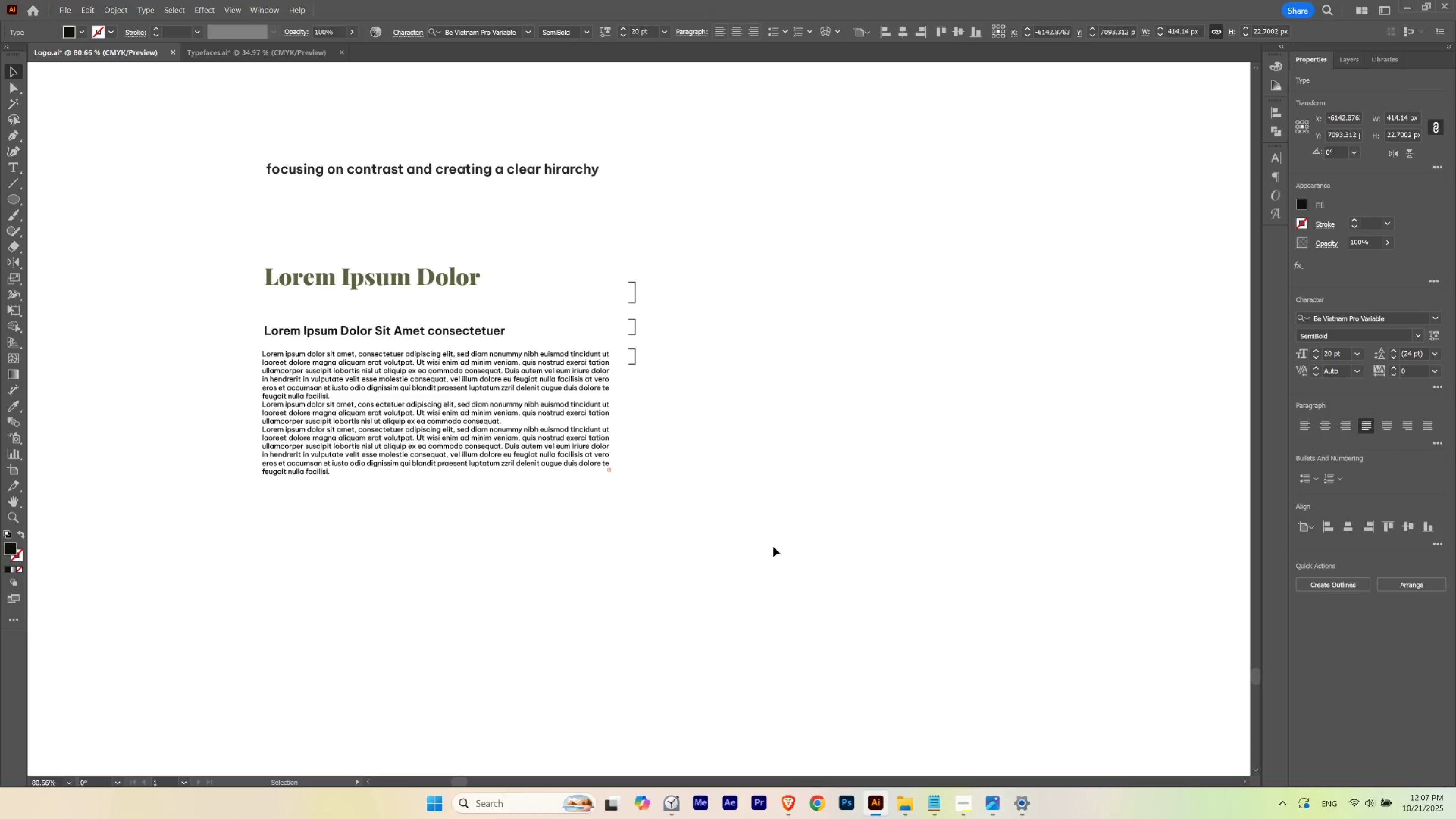 
hold_key(key=ShiftLeft, duration=1.16)
 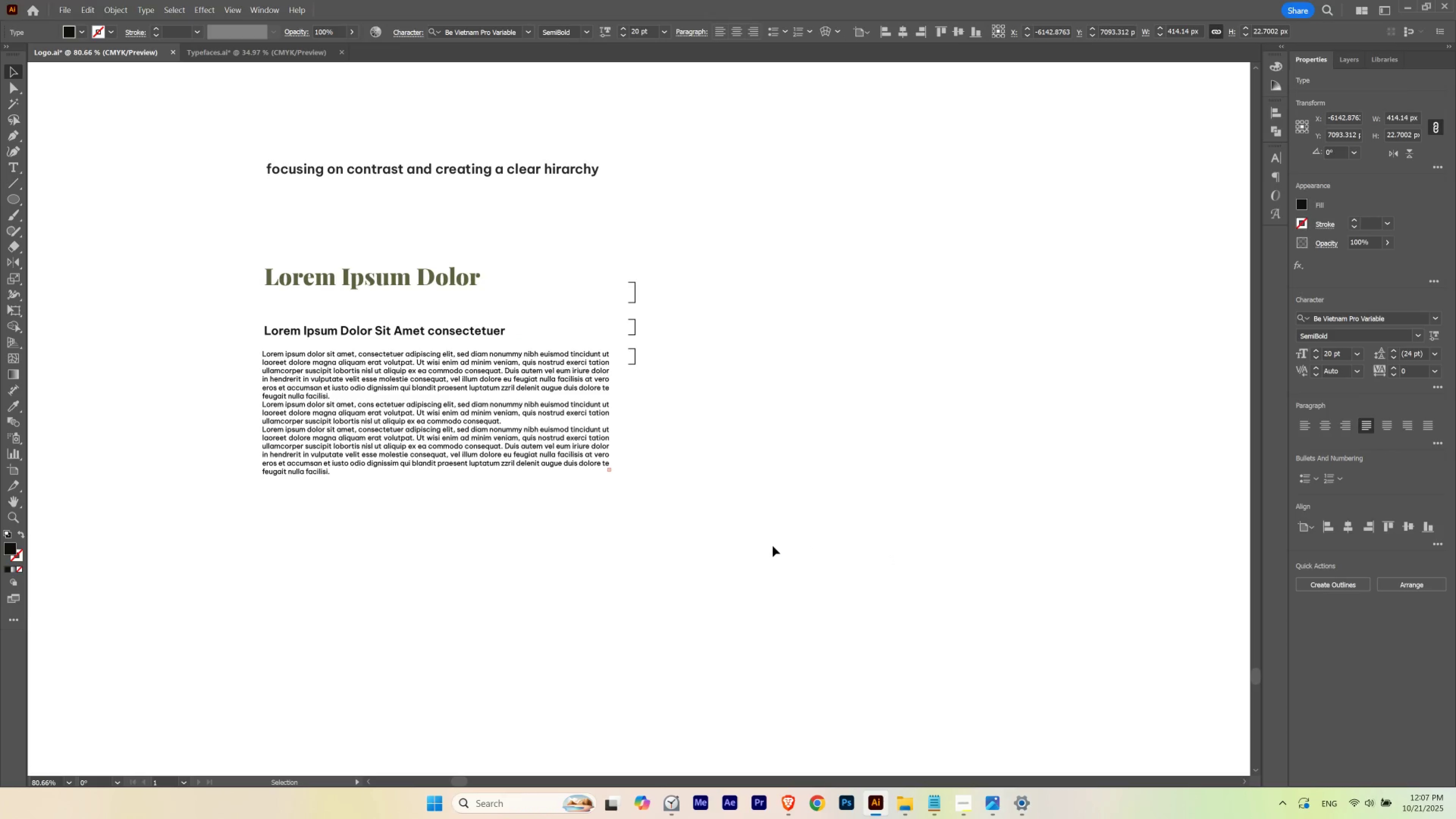 
key(V)
 